 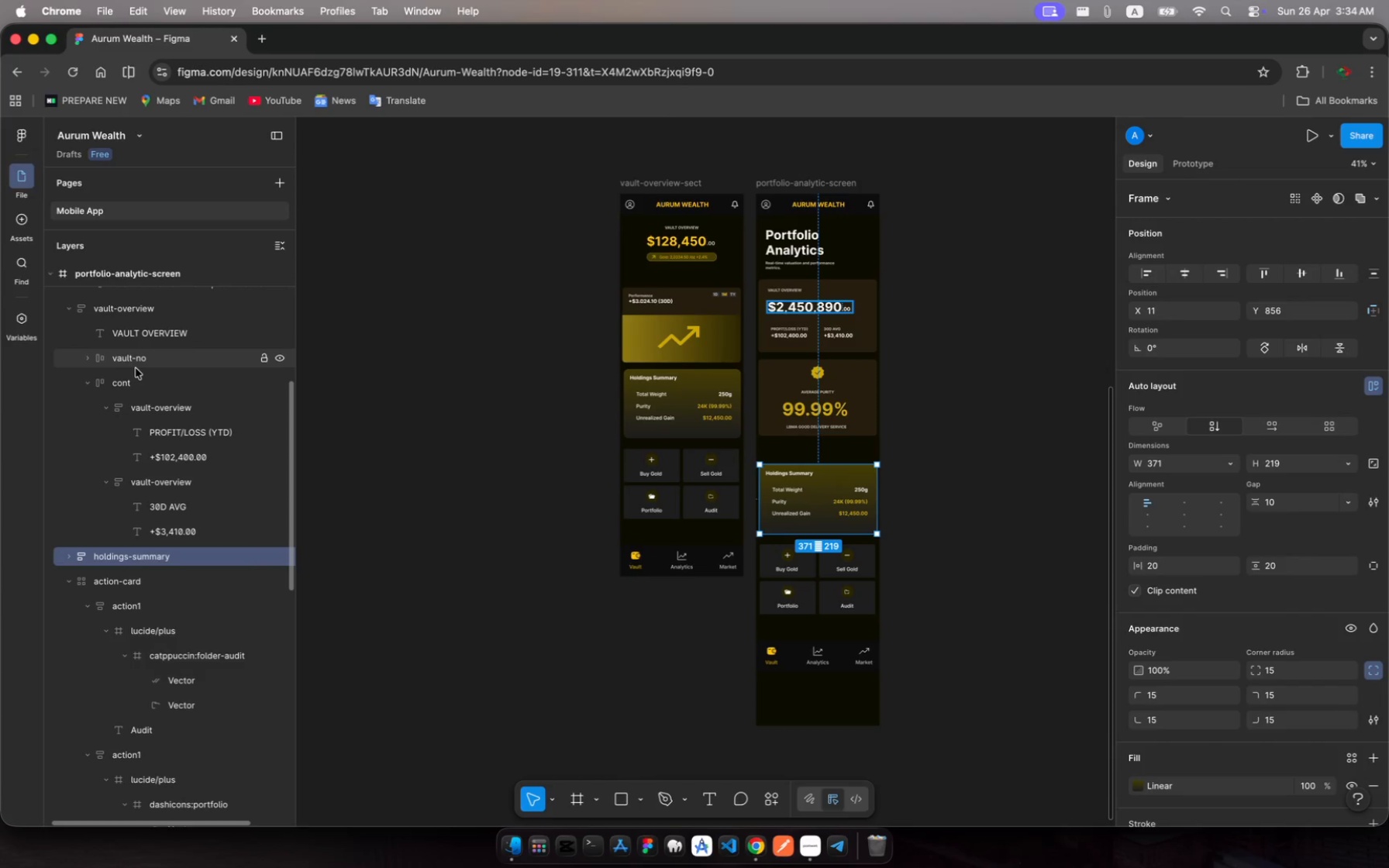 
left_click([29, 188])
 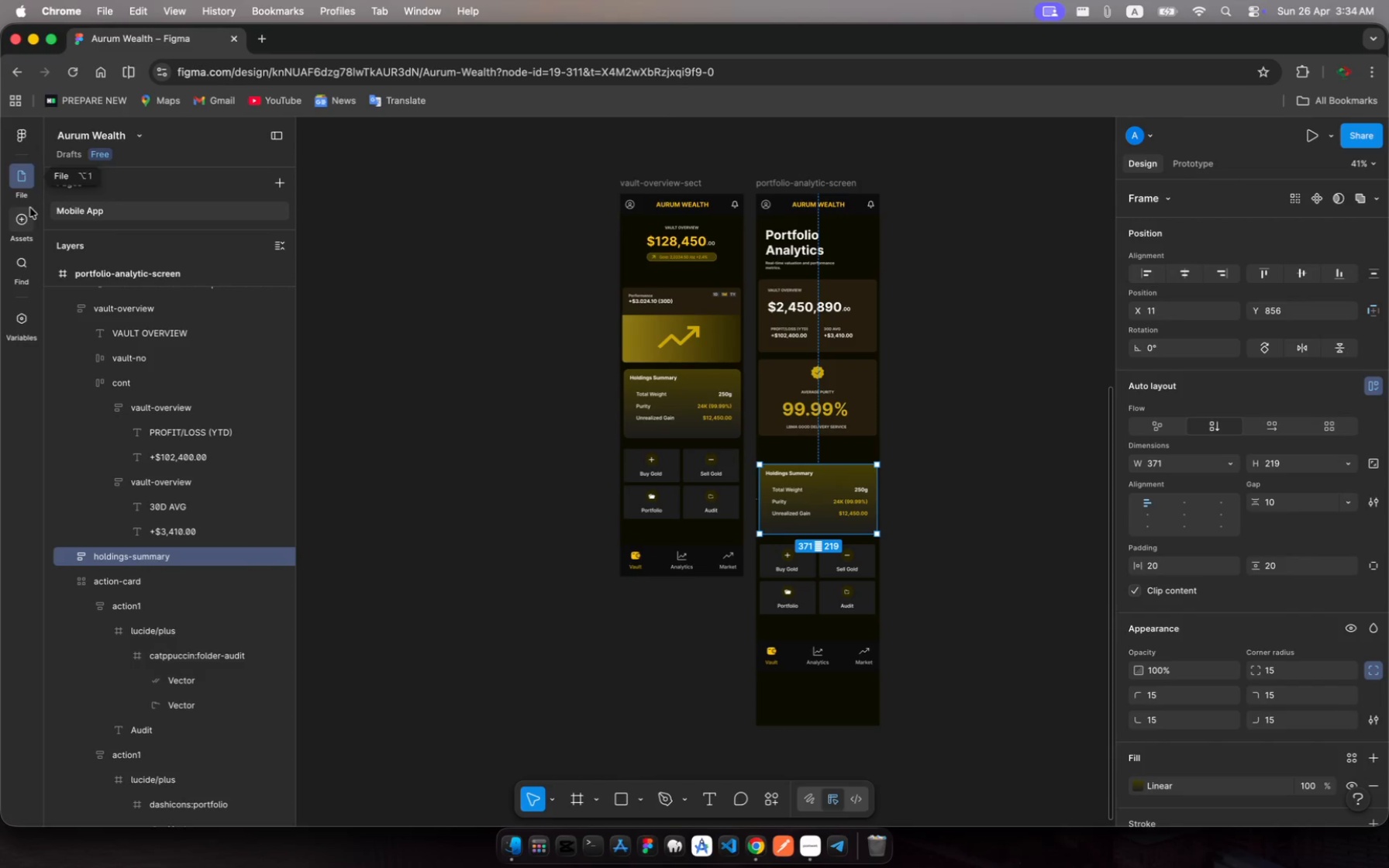 
left_click([22, 222])
 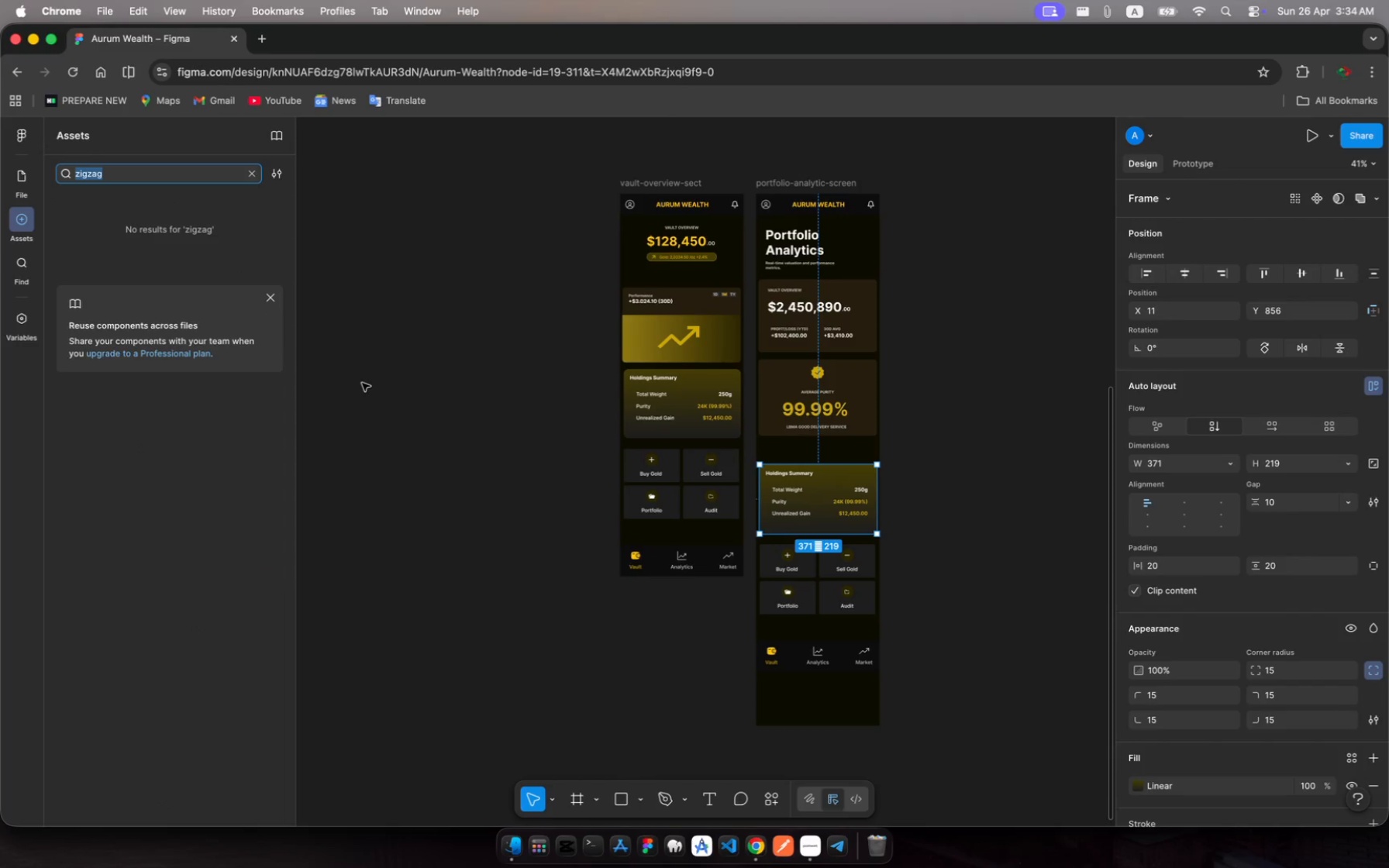 
type(chart)
 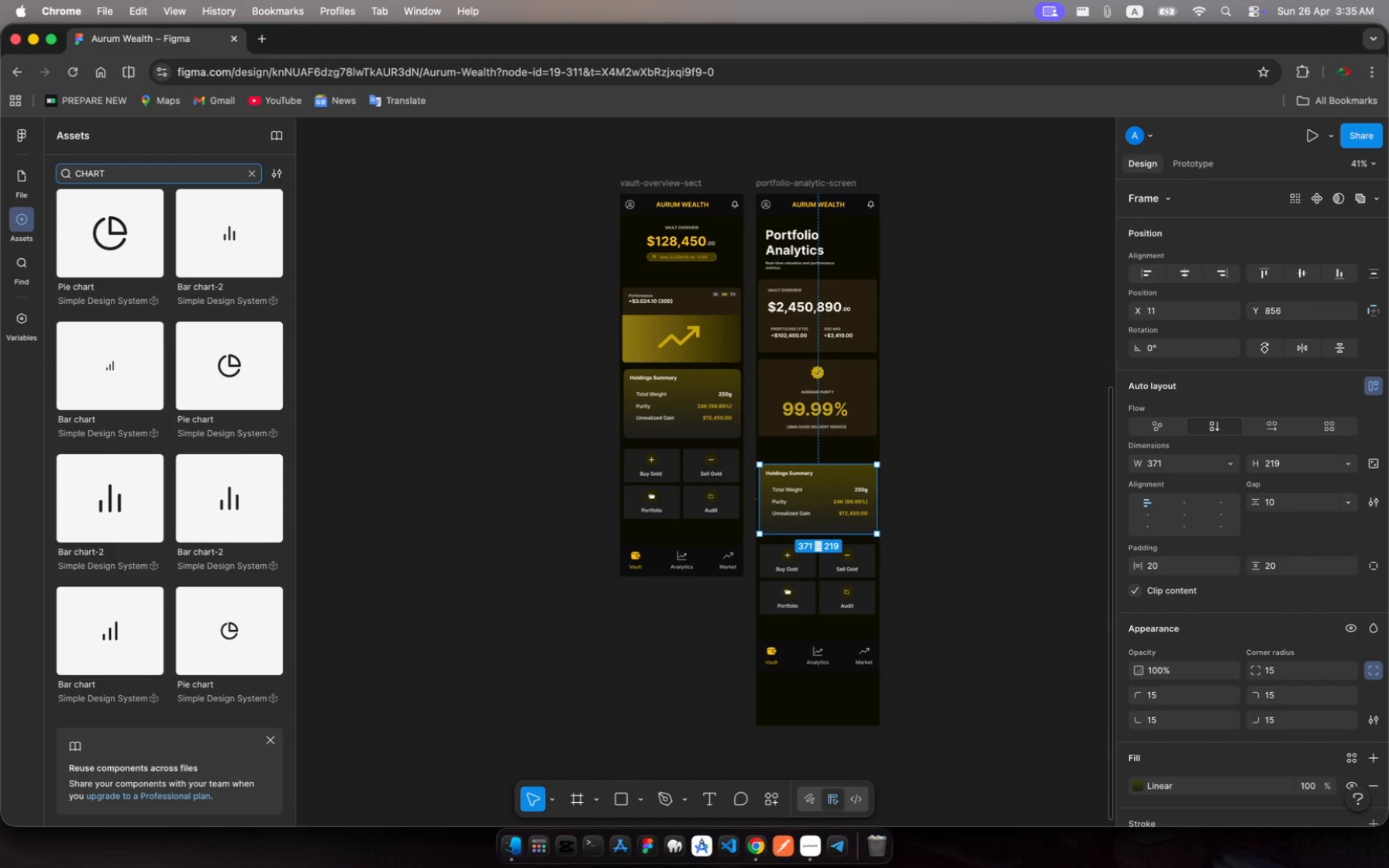 
wait(36.74)
 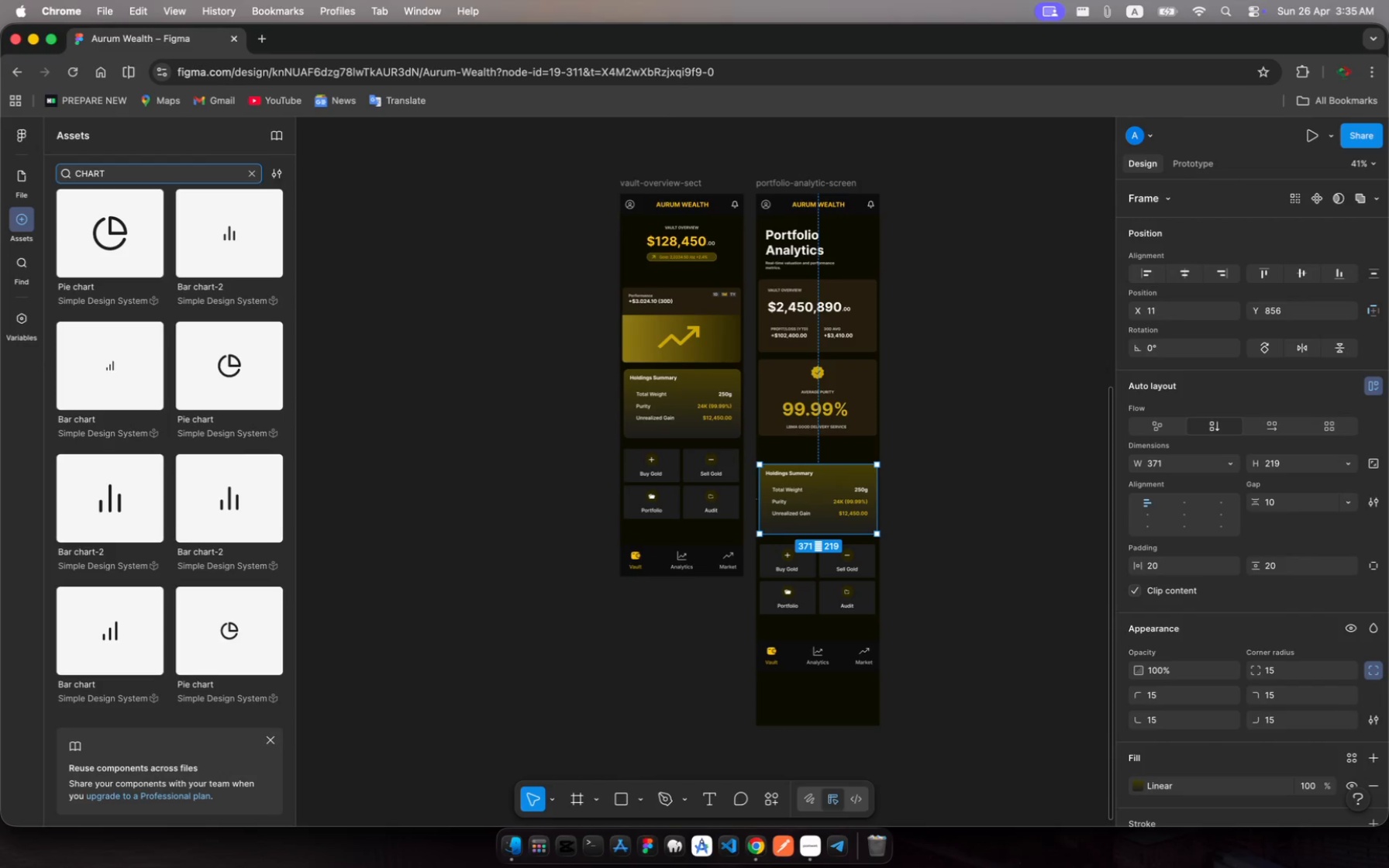 
scroll: coordinate [154, 450], scroll_direction: down, amount: 20.0
 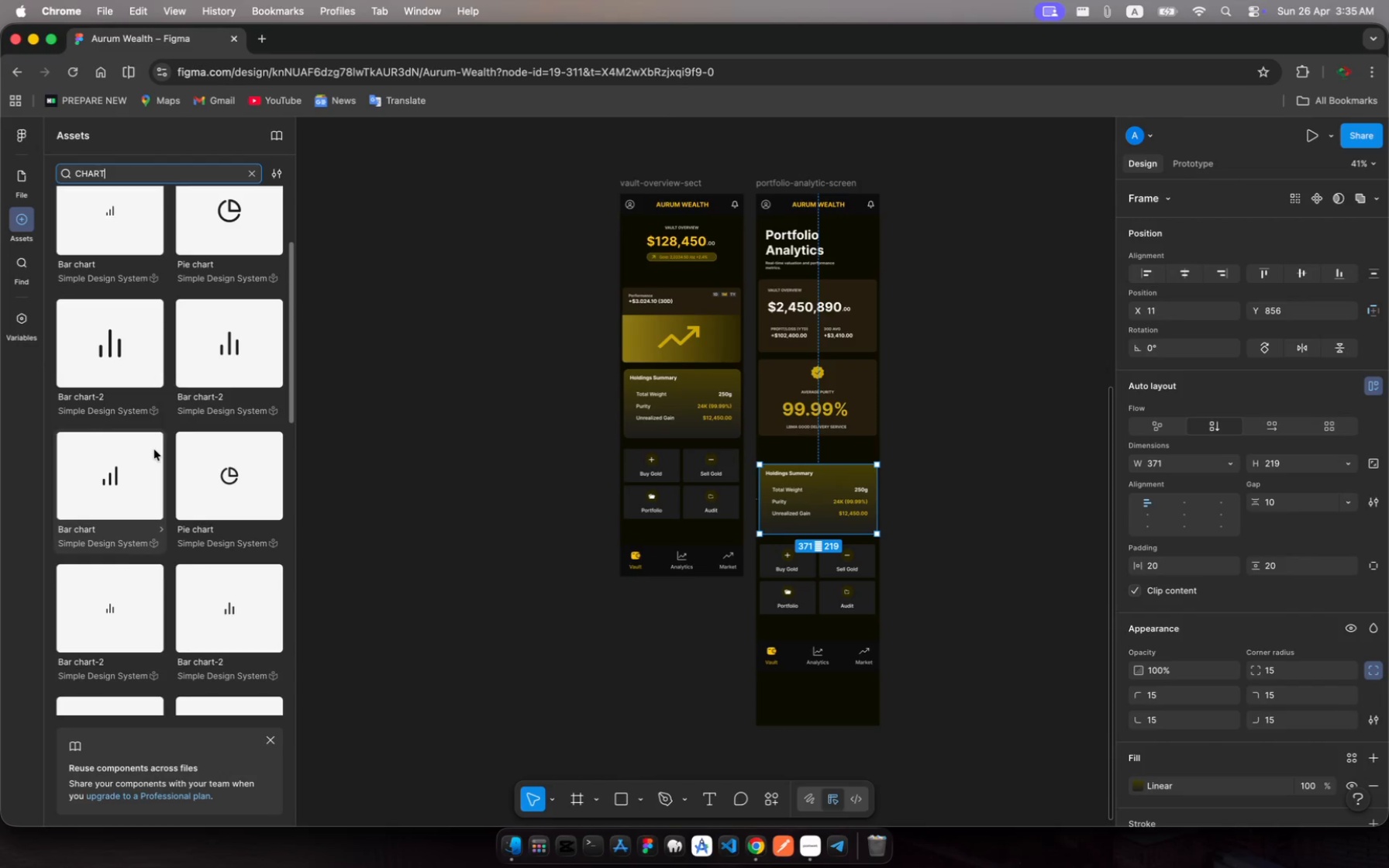 
scroll: coordinate [154, 450], scroll_direction: up, amount: 361.0
 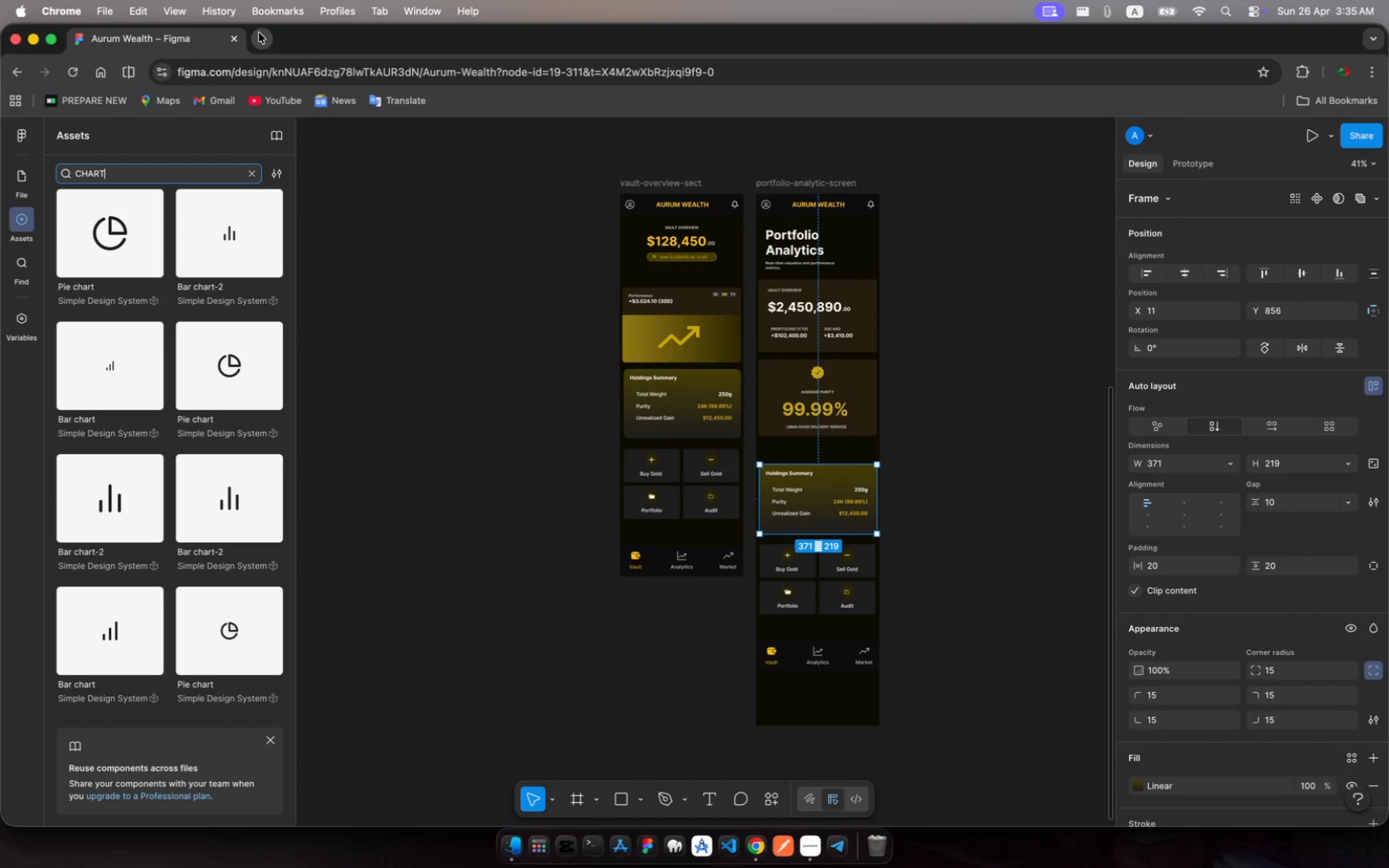 
left_click([262, 36])
 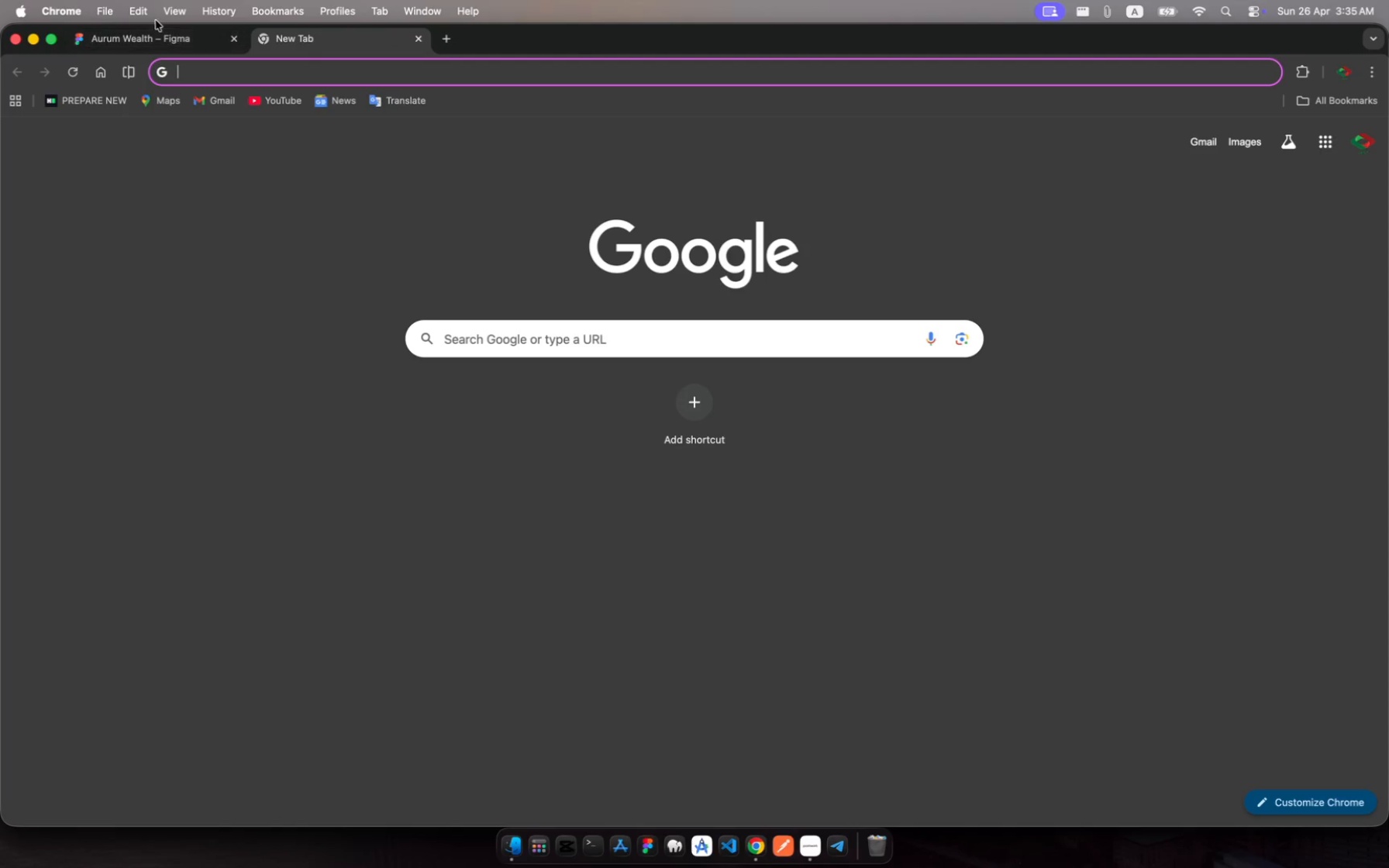 
left_click([152, 27])
 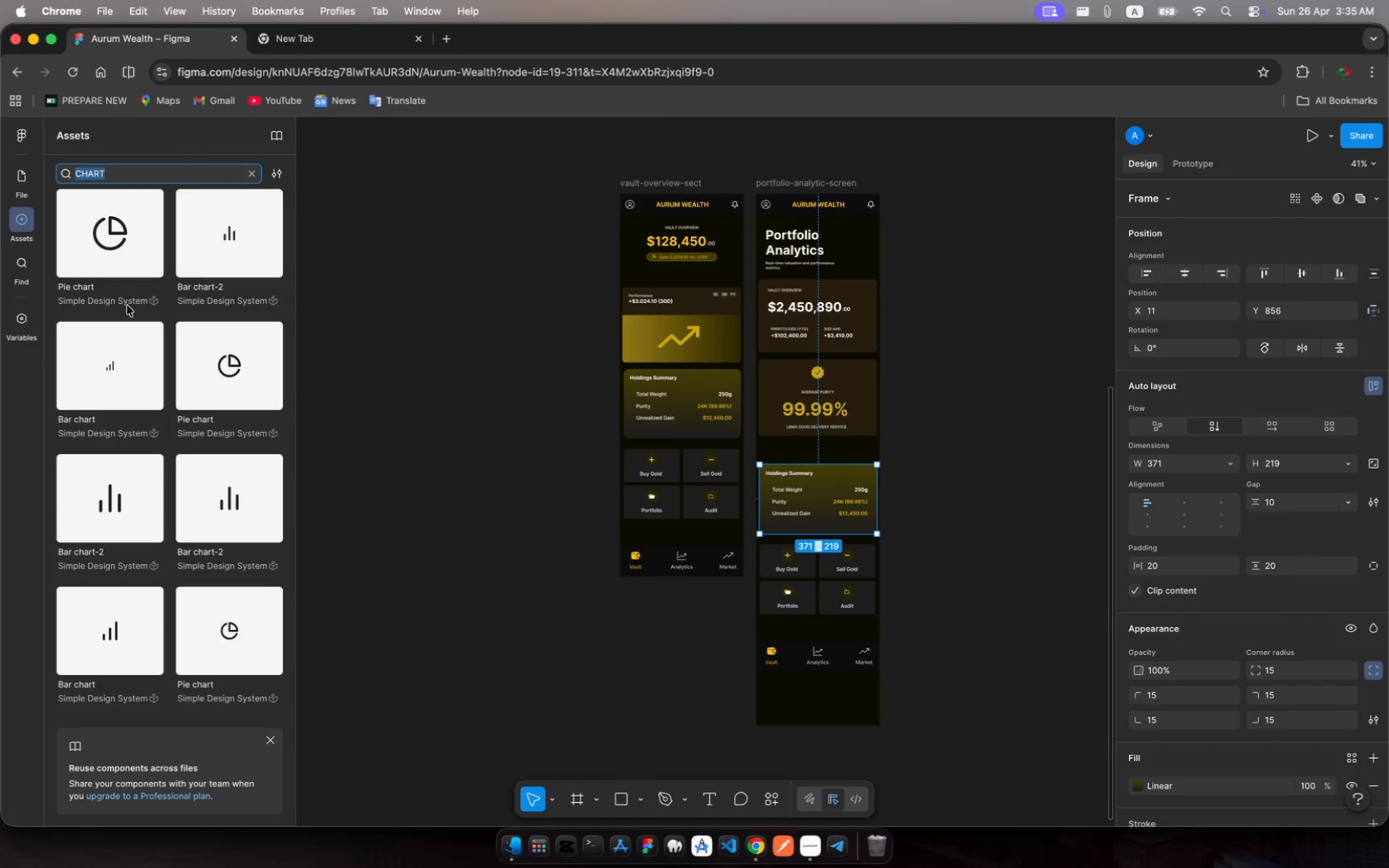 
scroll: coordinate [126, 358], scroll_direction: down, amount: 139.0
 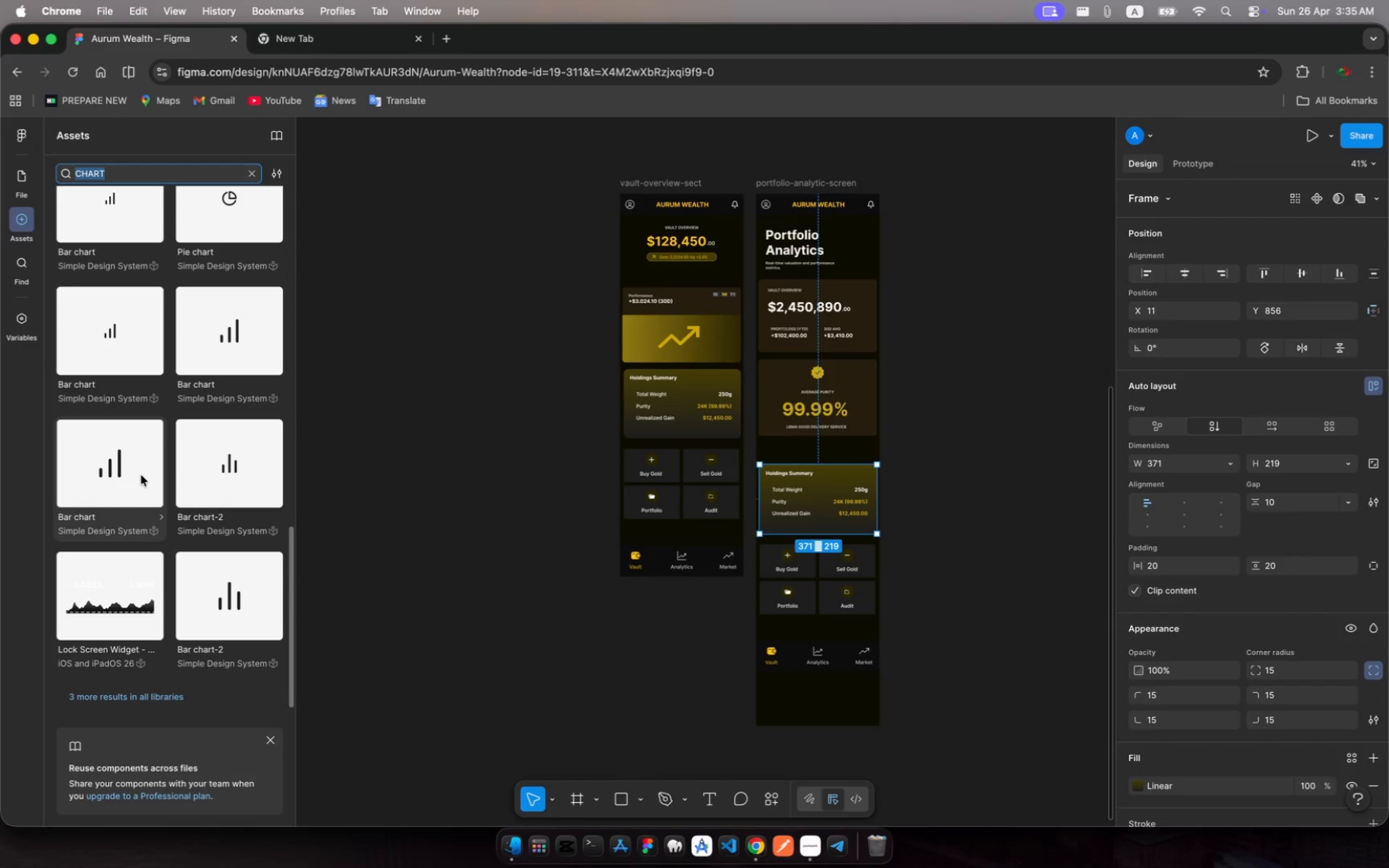 
left_click([141, 475])
 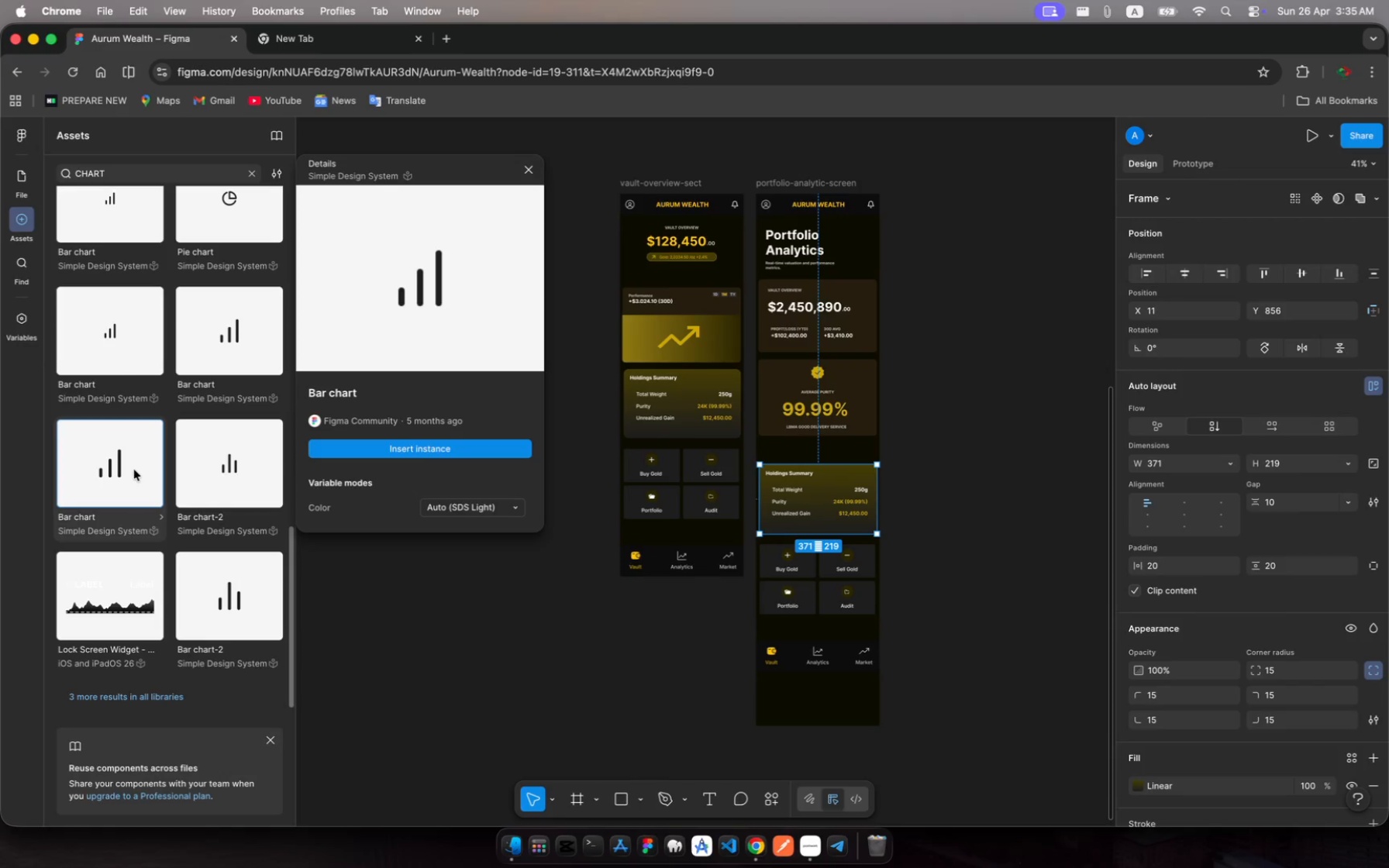 
scroll: coordinate [134, 470], scroll_direction: up, amount: 426.0
 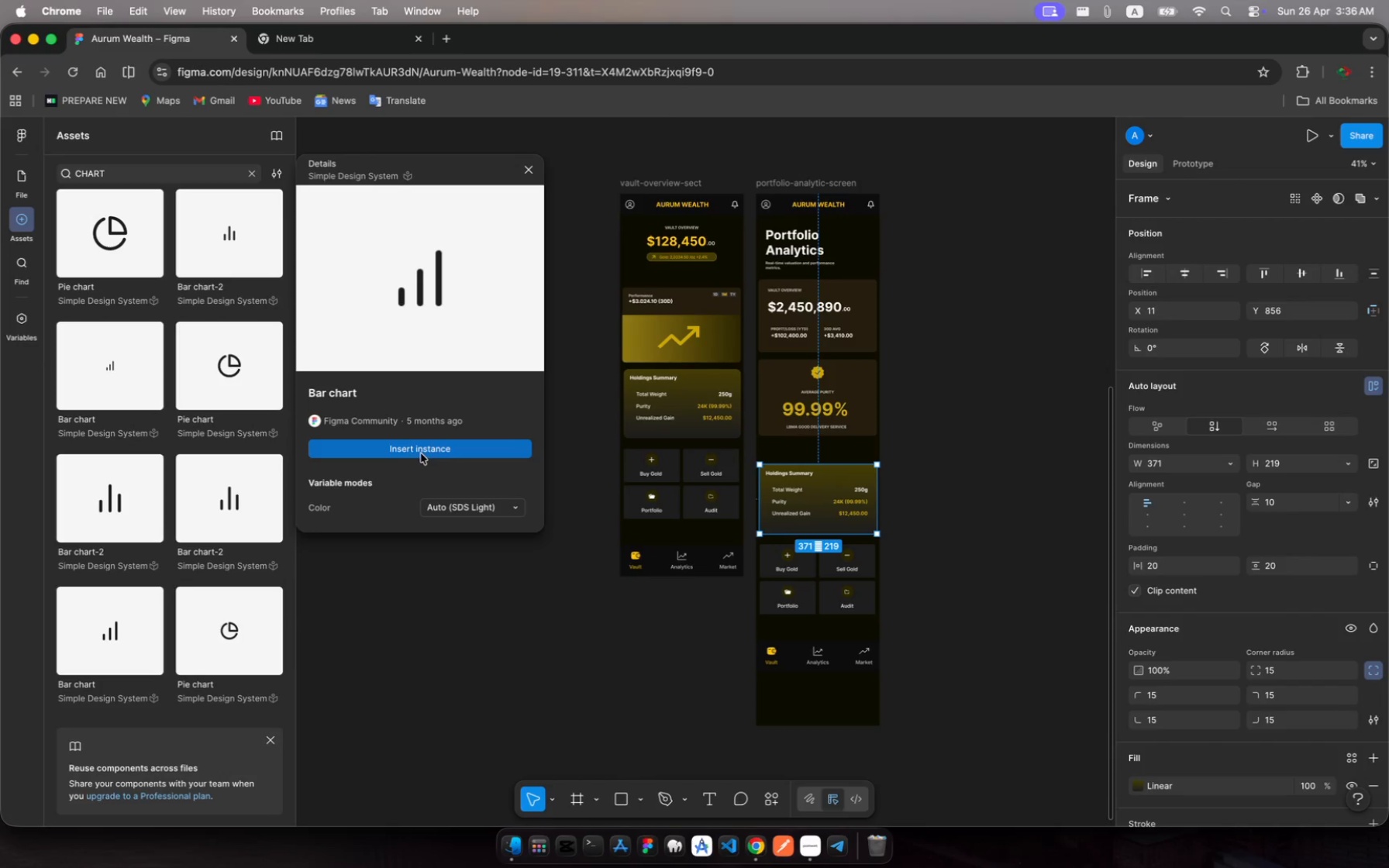 
left_click([422, 450])
 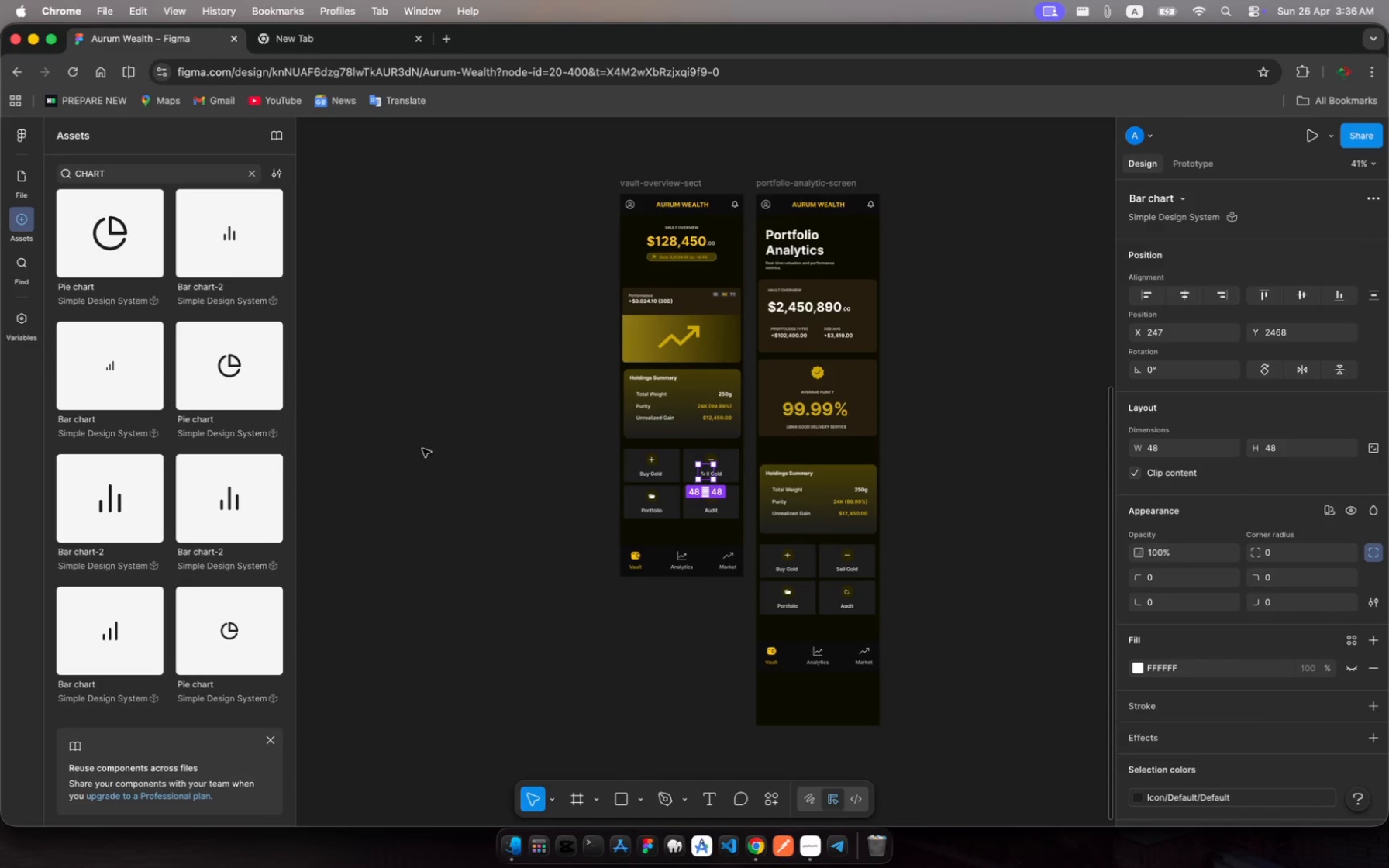 
wait(5.37)
 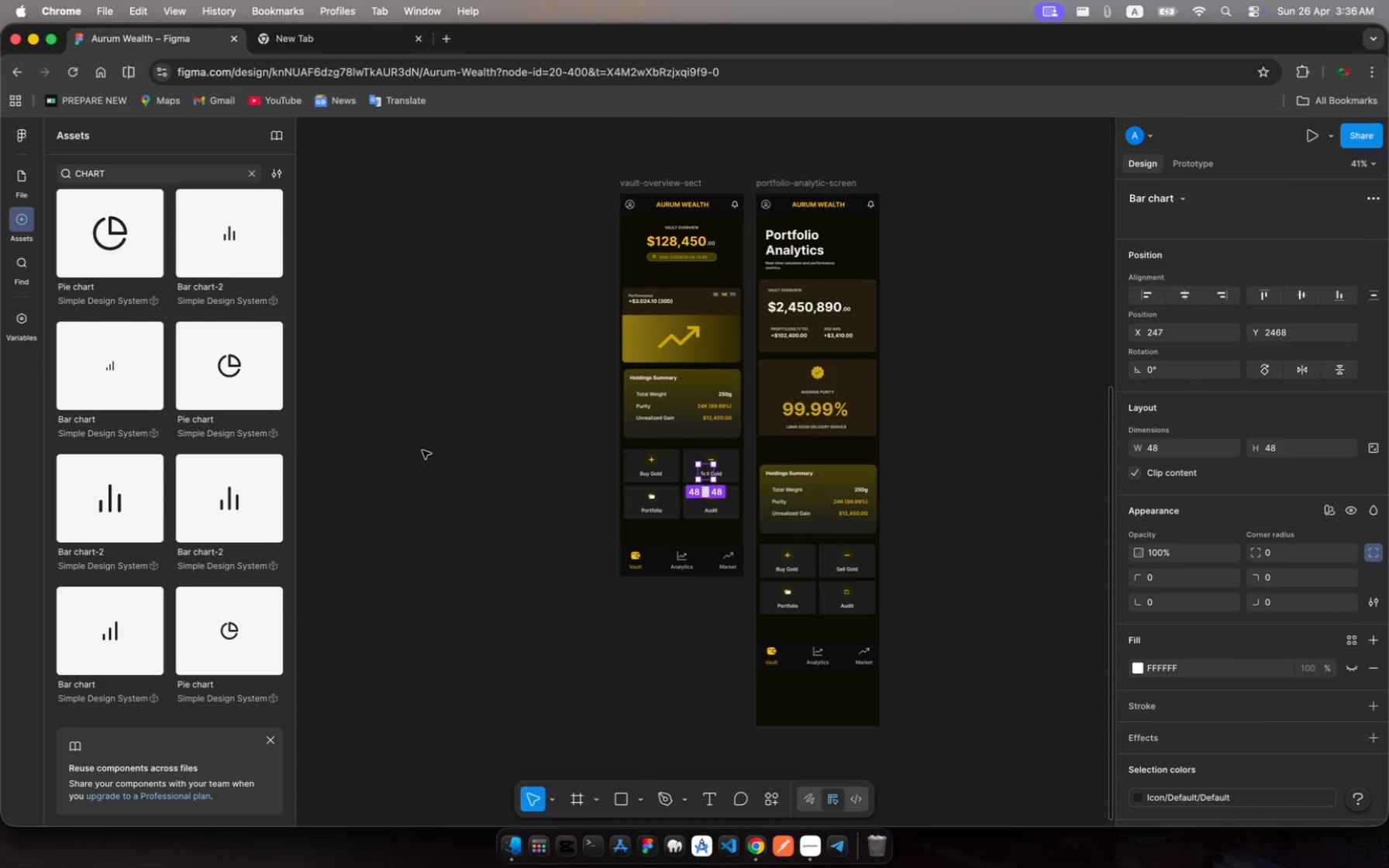 
left_click([18, 166])
 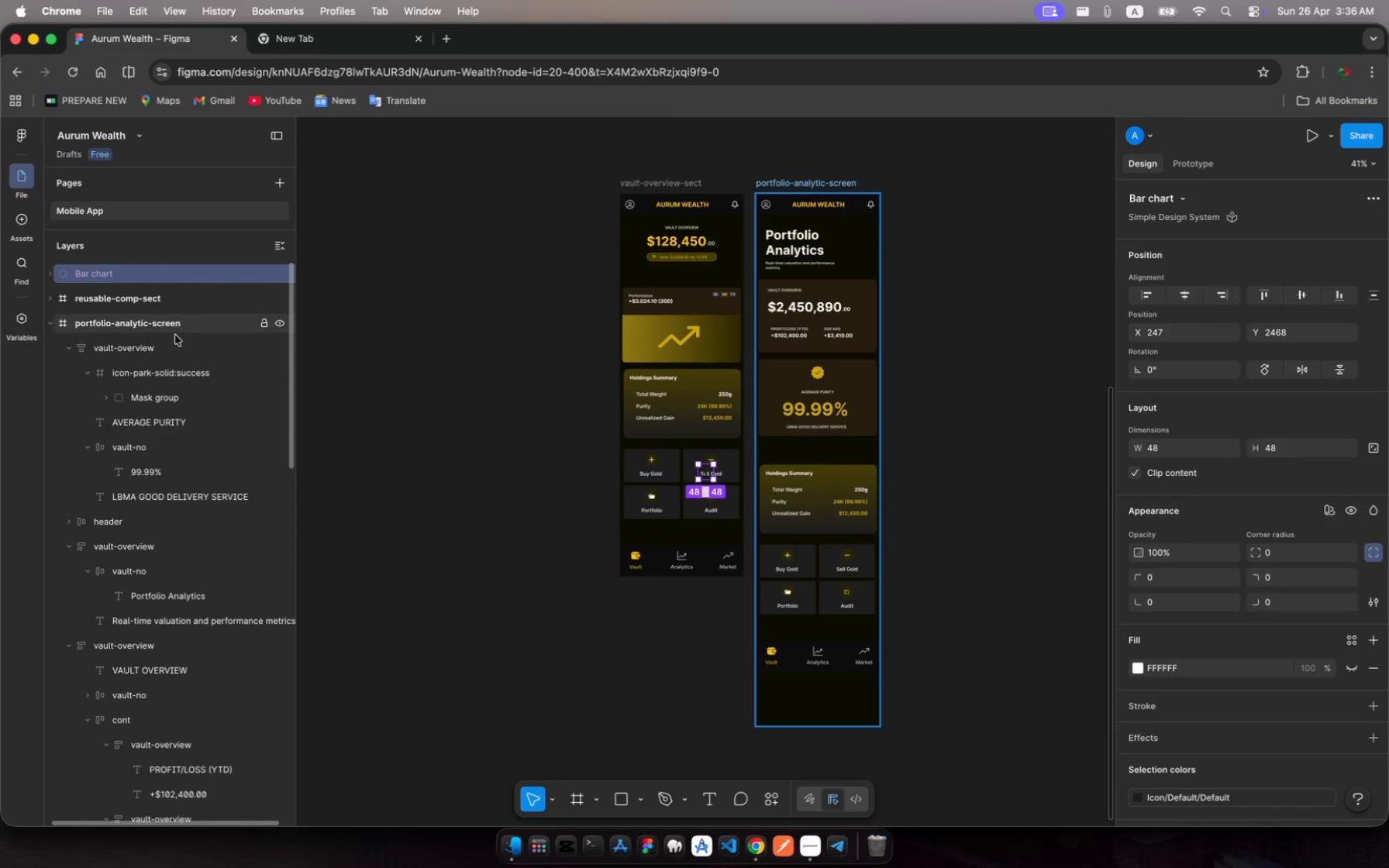 
wait(9.44)
 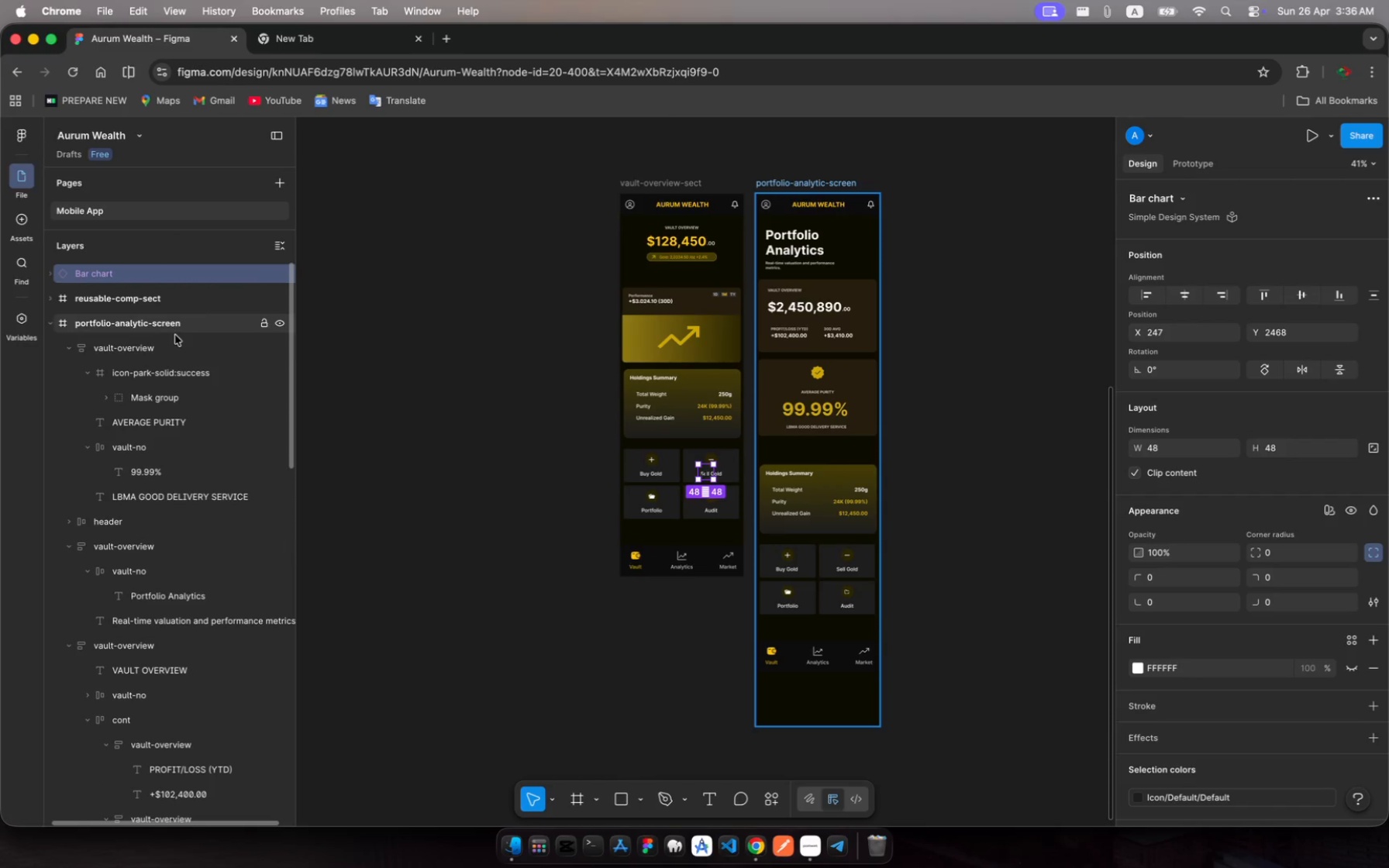 
left_click_drag(start_coordinate=[126, 279], to_coordinate=[147, 513])
 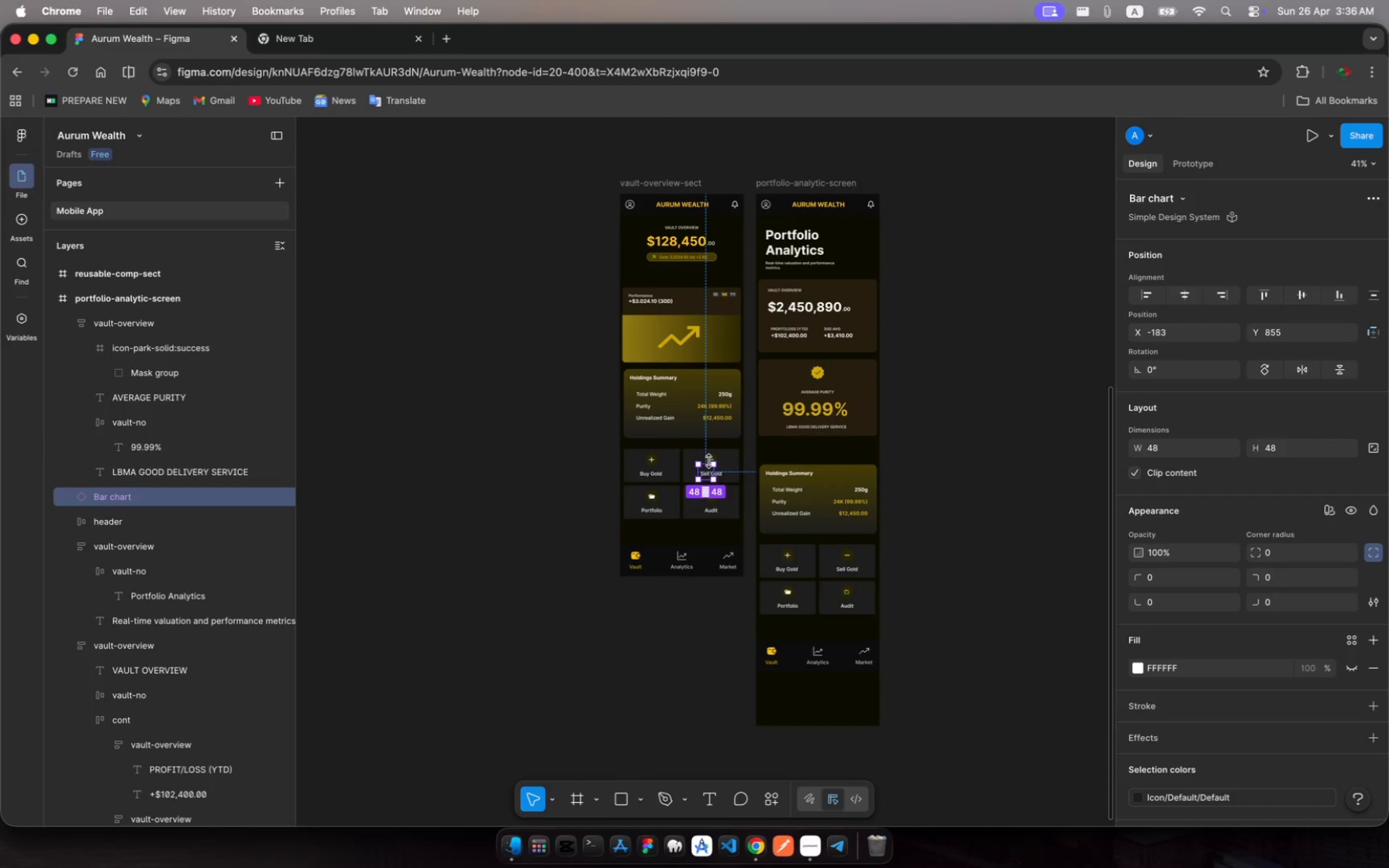 
left_click_drag(start_coordinate=[709, 470], to_coordinate=[808, 488])
 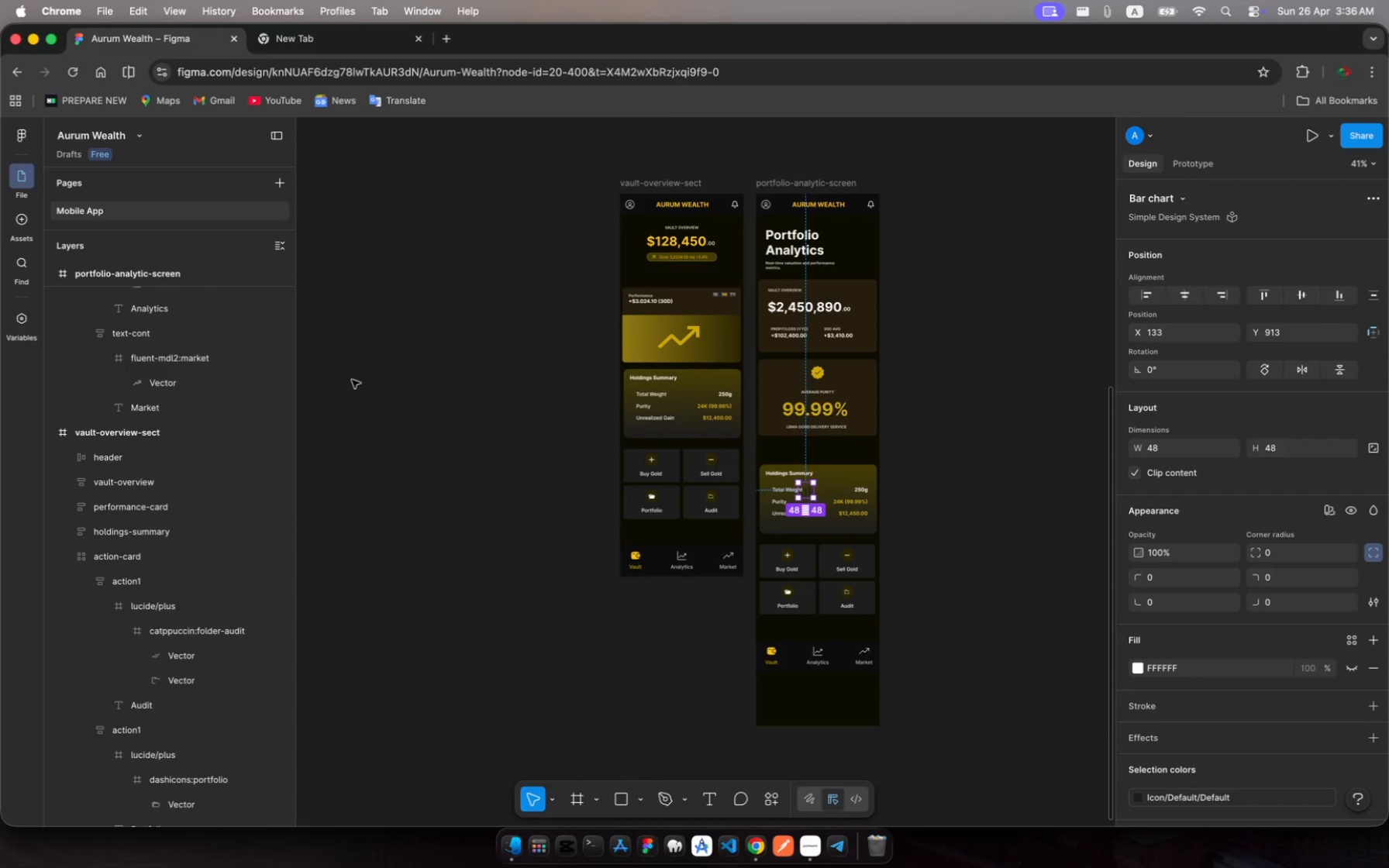 
scroll: coordinate [123, 446], scroll_direction: down, amount: 19.0
 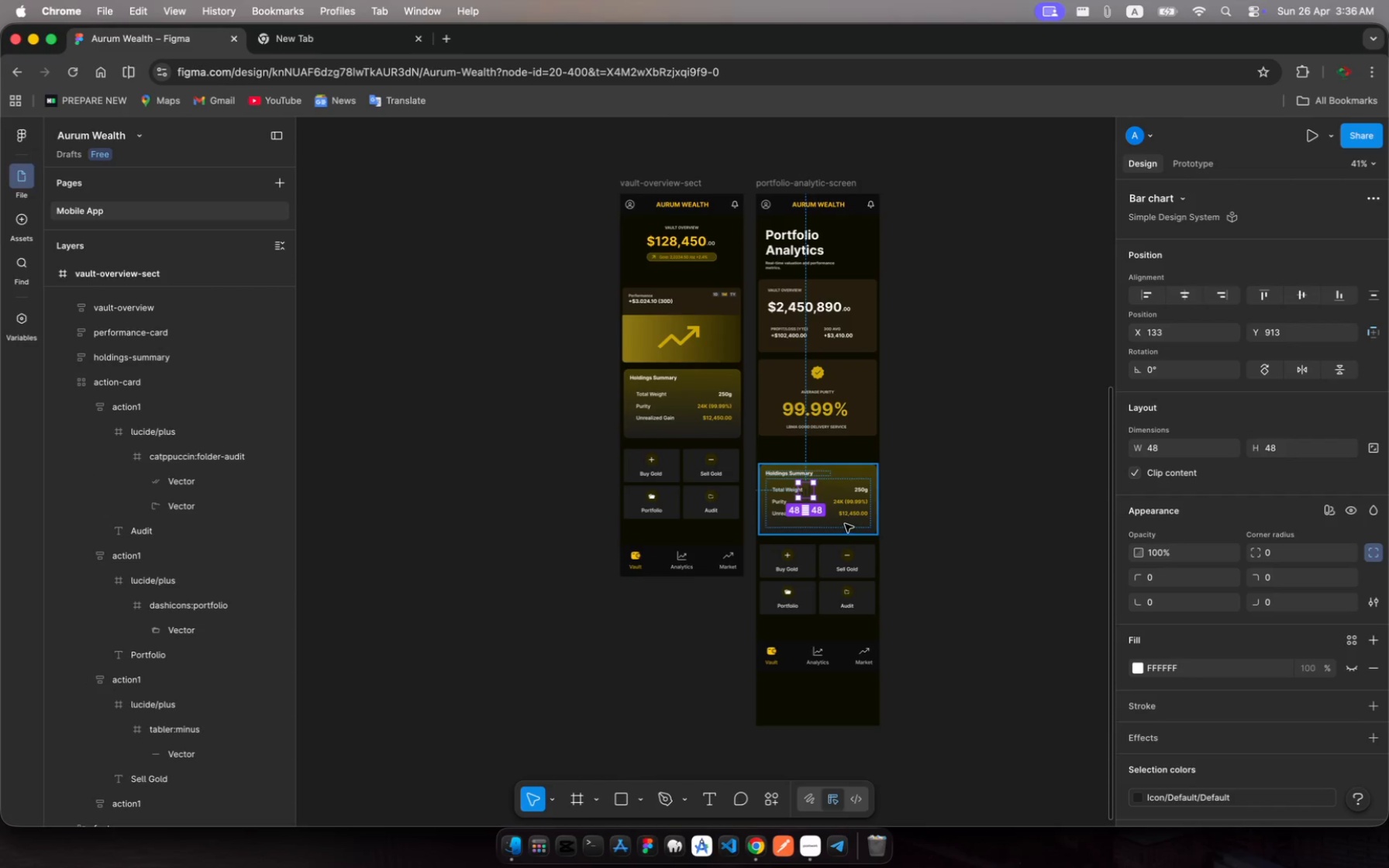 
left_click([845, 524])
 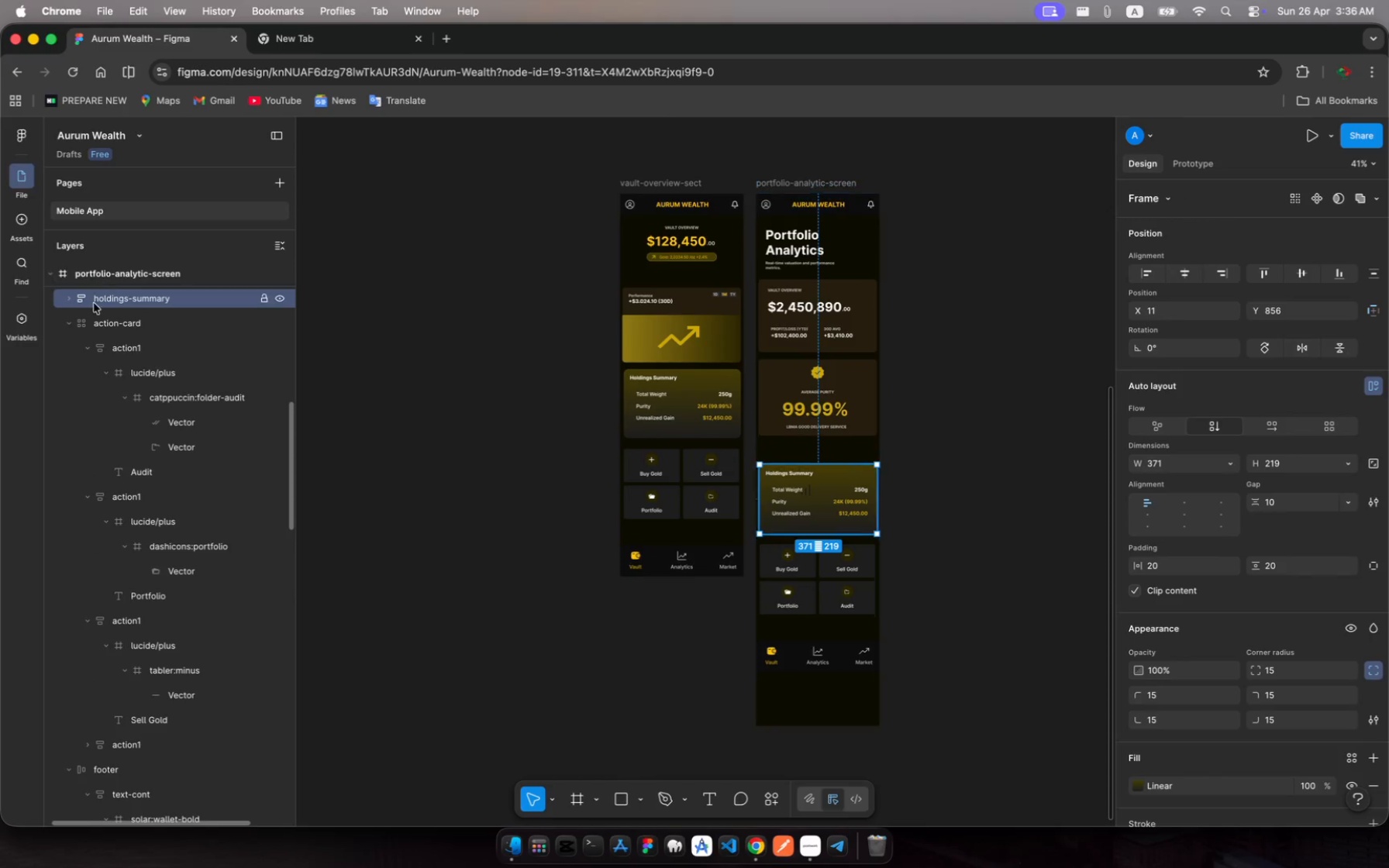 
scroll: coordinate [109, 360], scroll_direction: up, amount: 14.0
 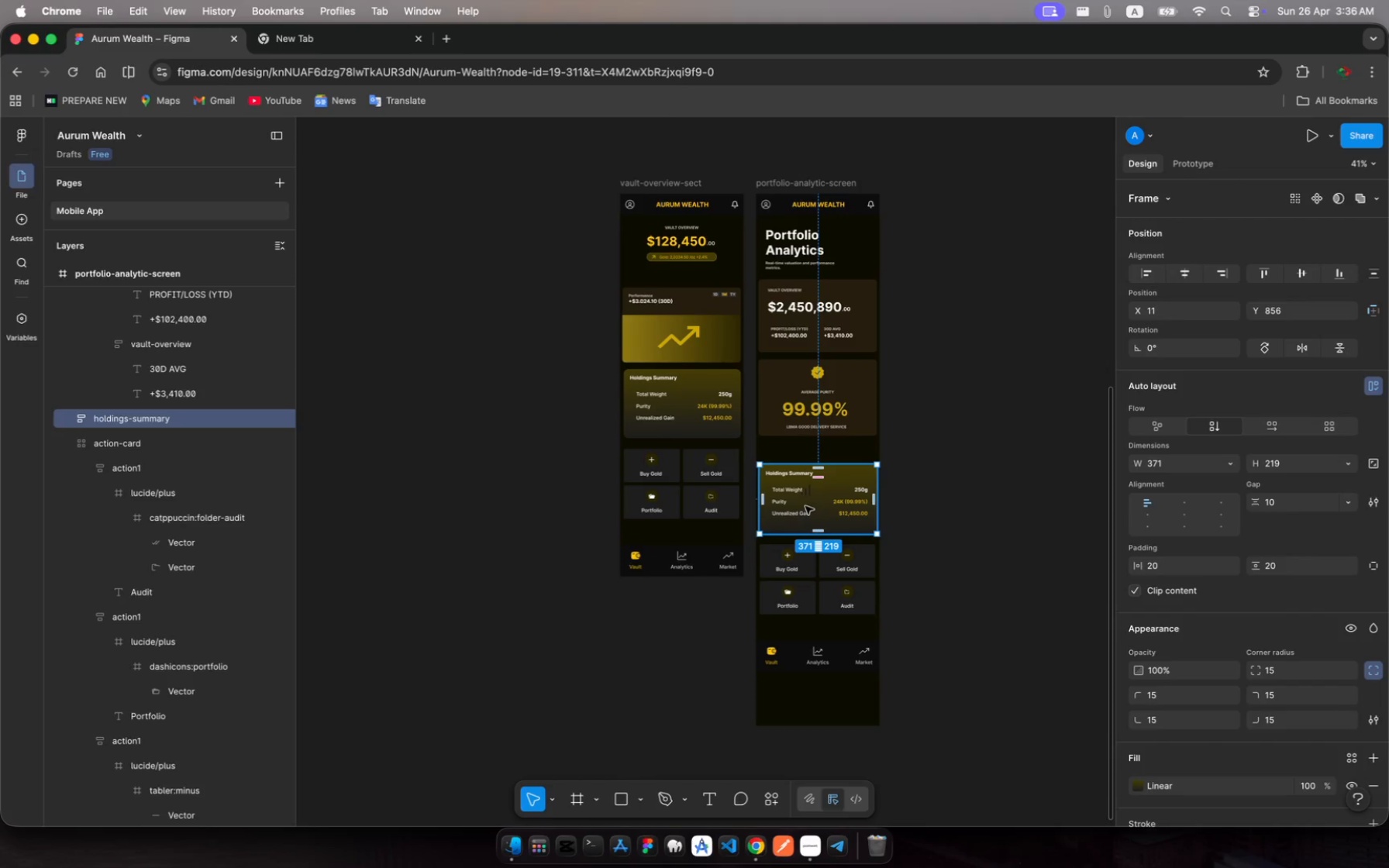 
left_click([806, 492])
 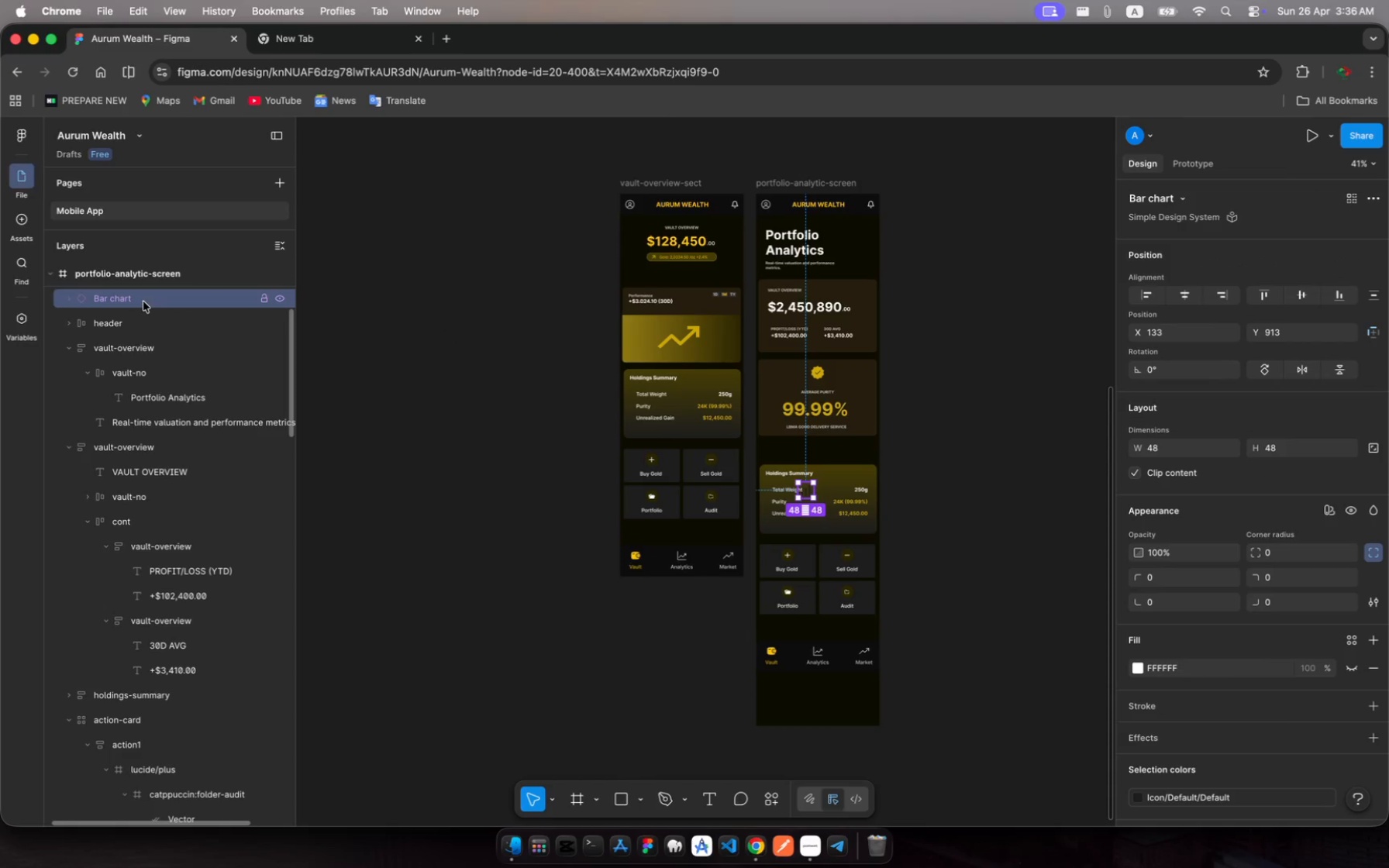 
key(Meta+X)
 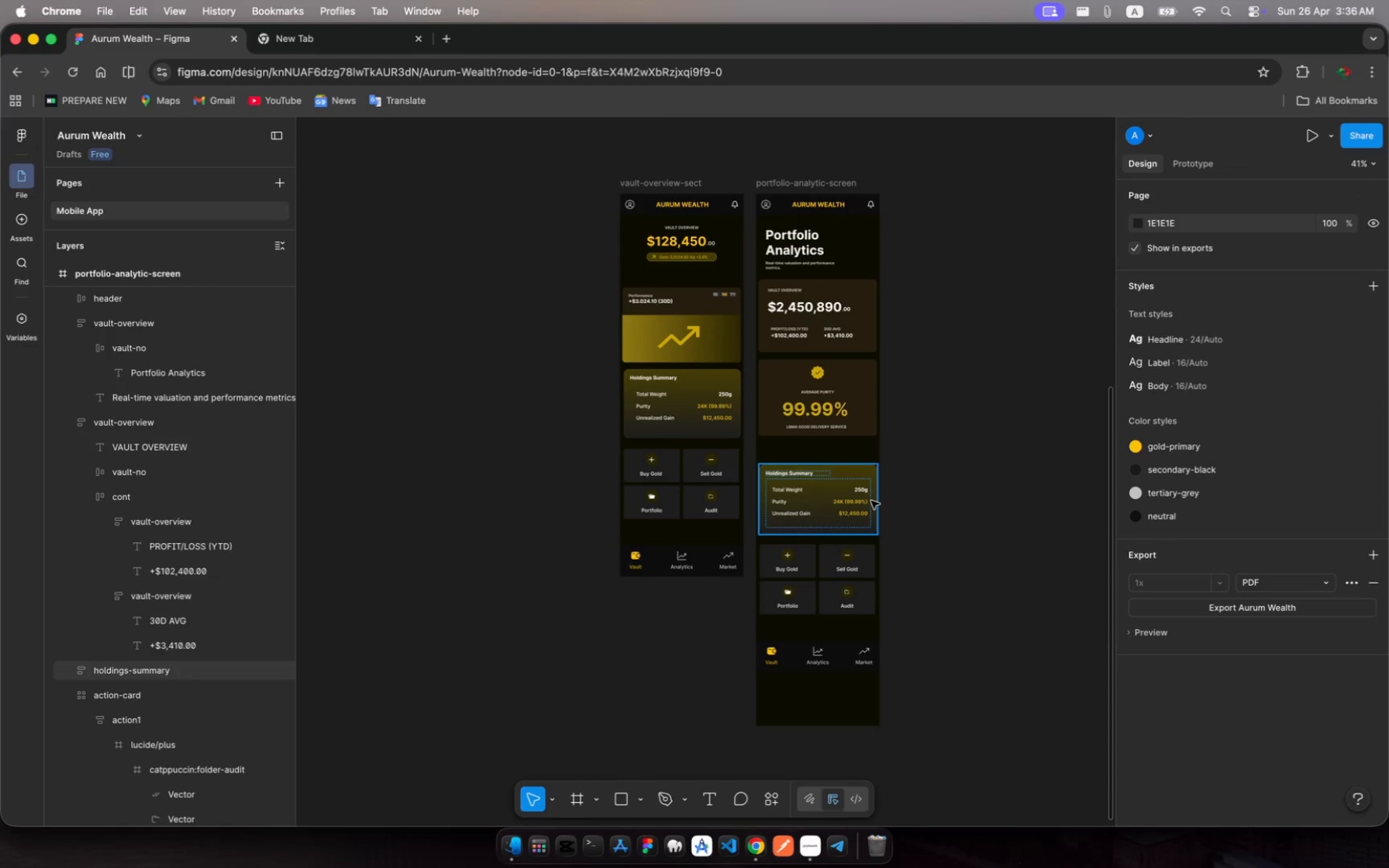 
left_click([846, 491])
 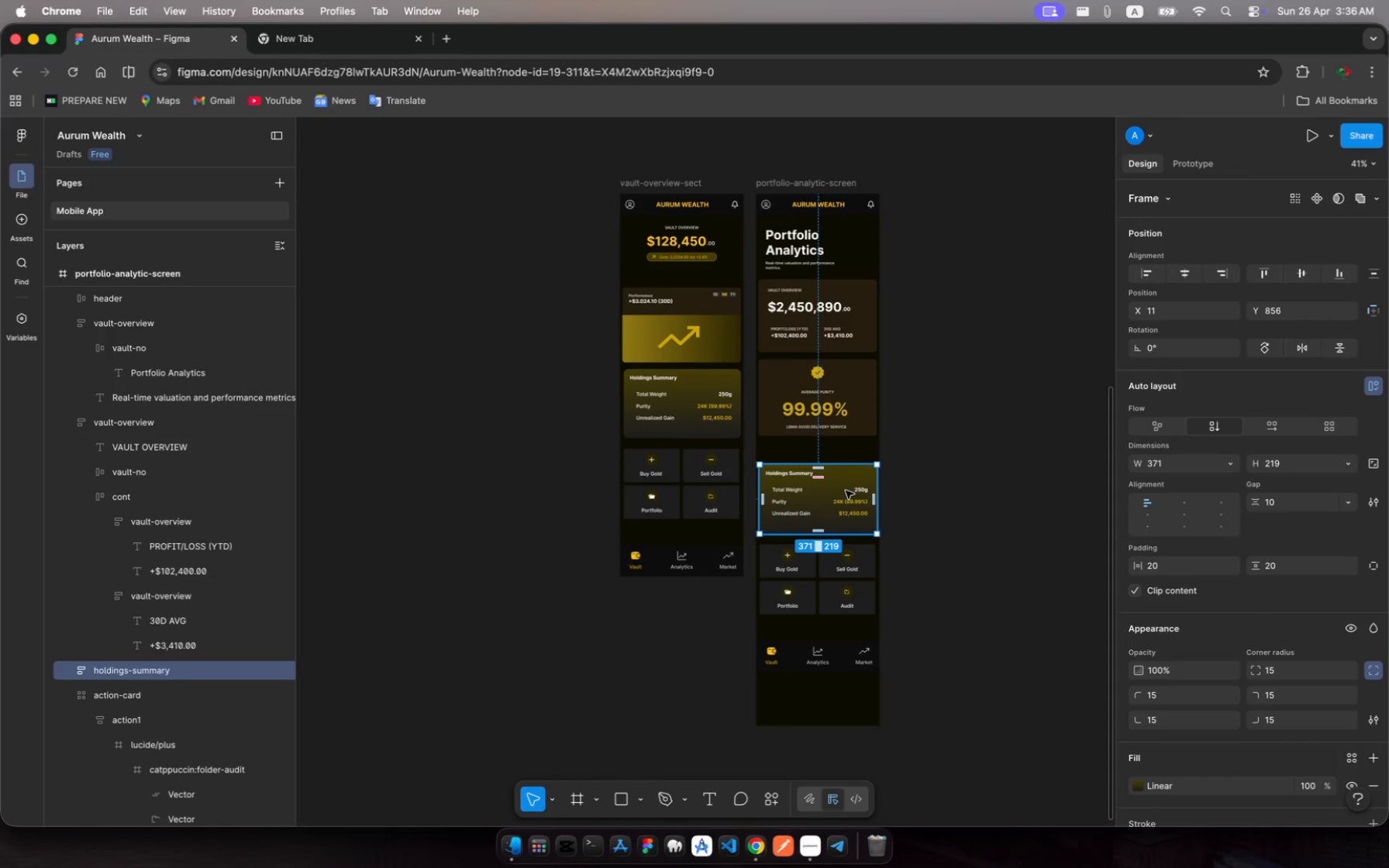 
key(Meta+V)
 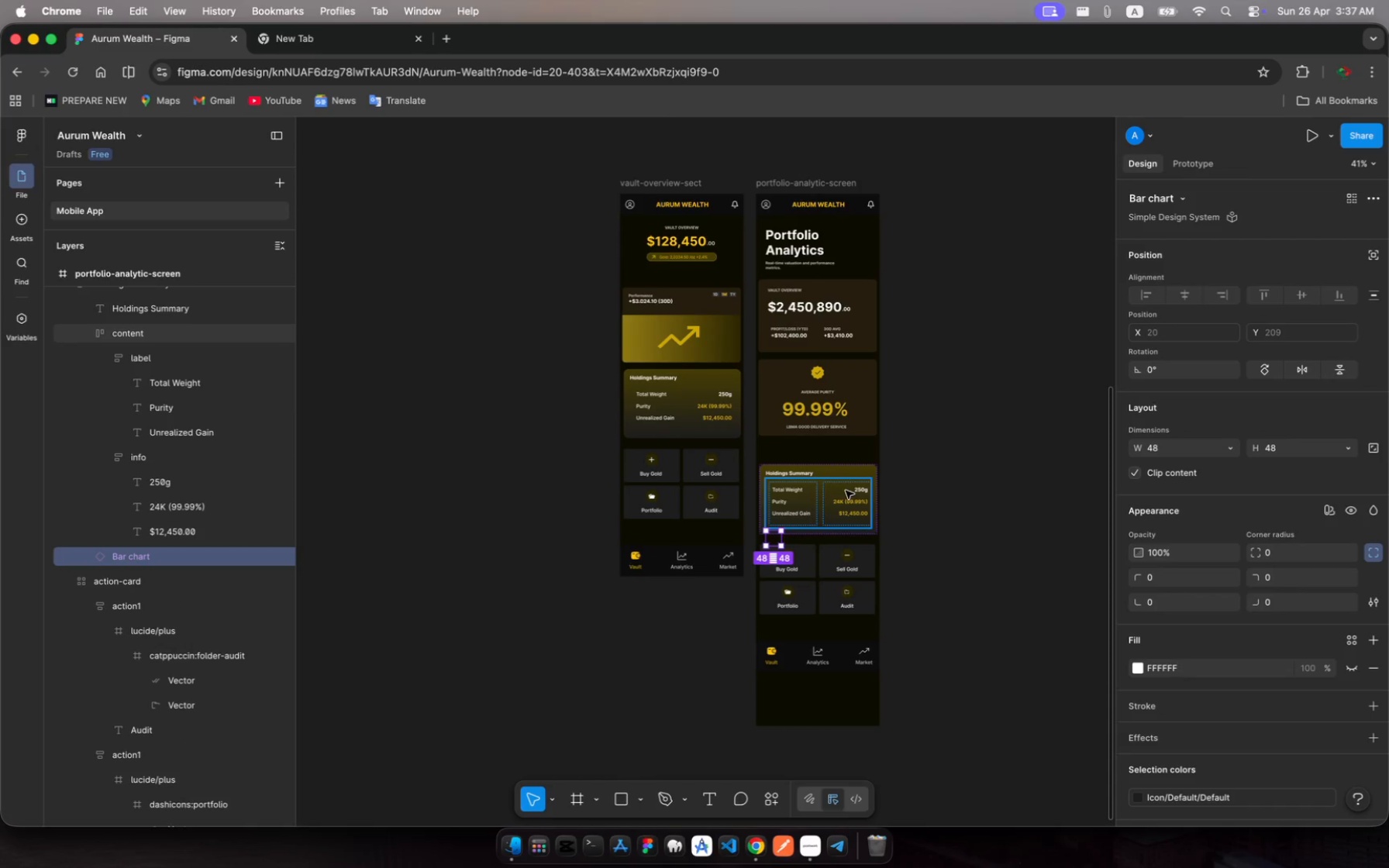 
wait(5.01)
 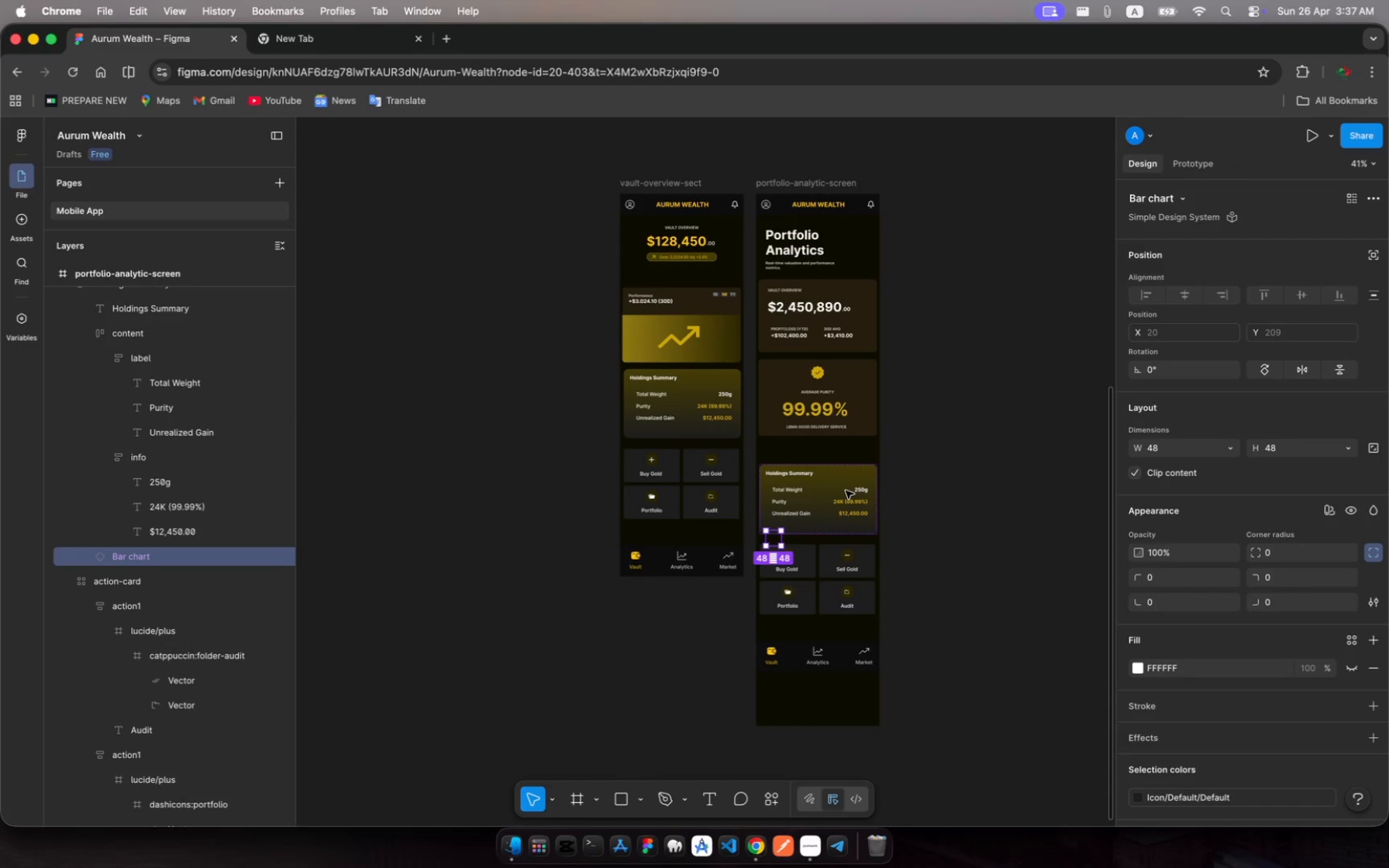 
key(Meta+C)
 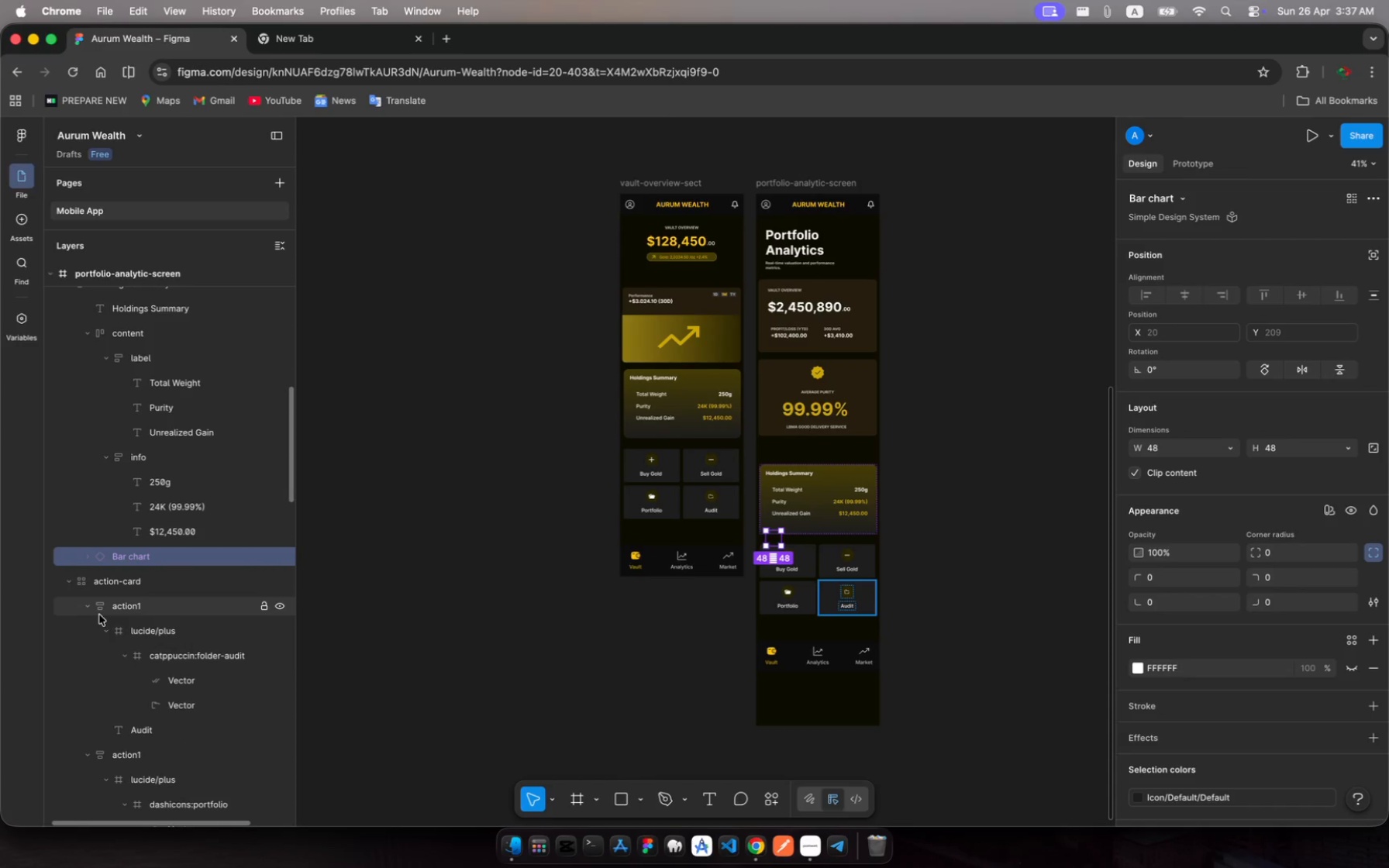 
left_click([146, 560])
 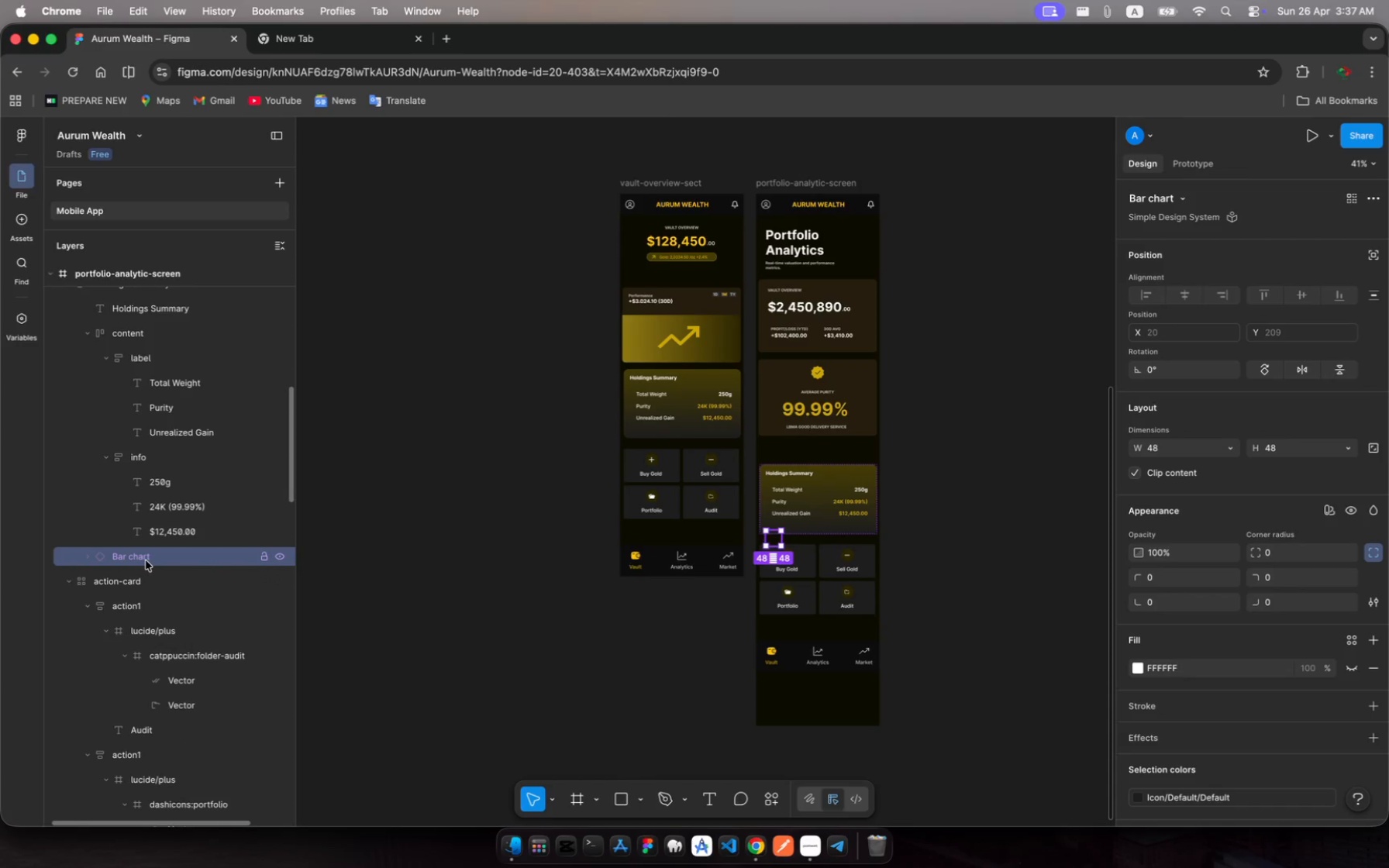 
key(Meta+X)
 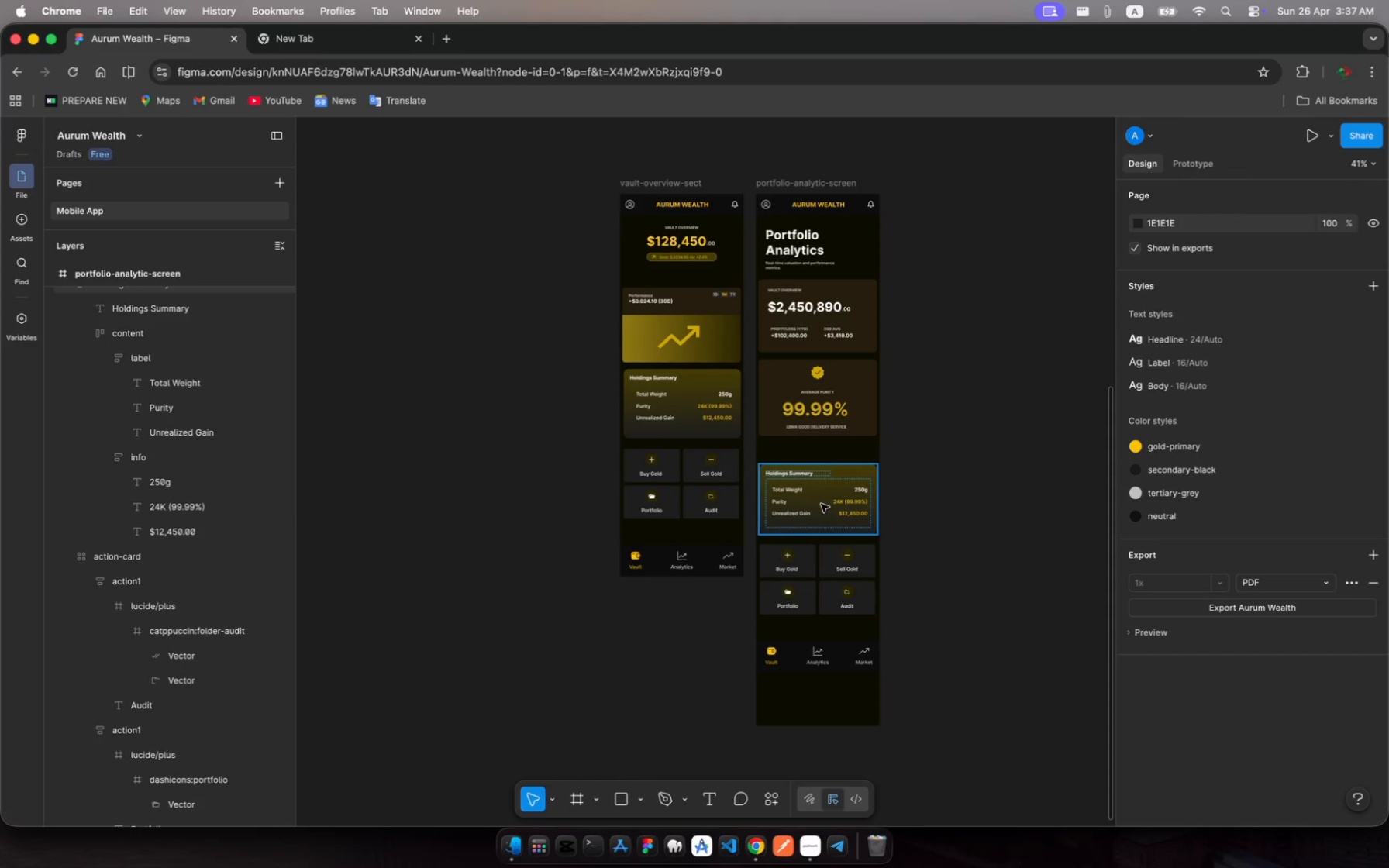 
left_click([841, 508])
 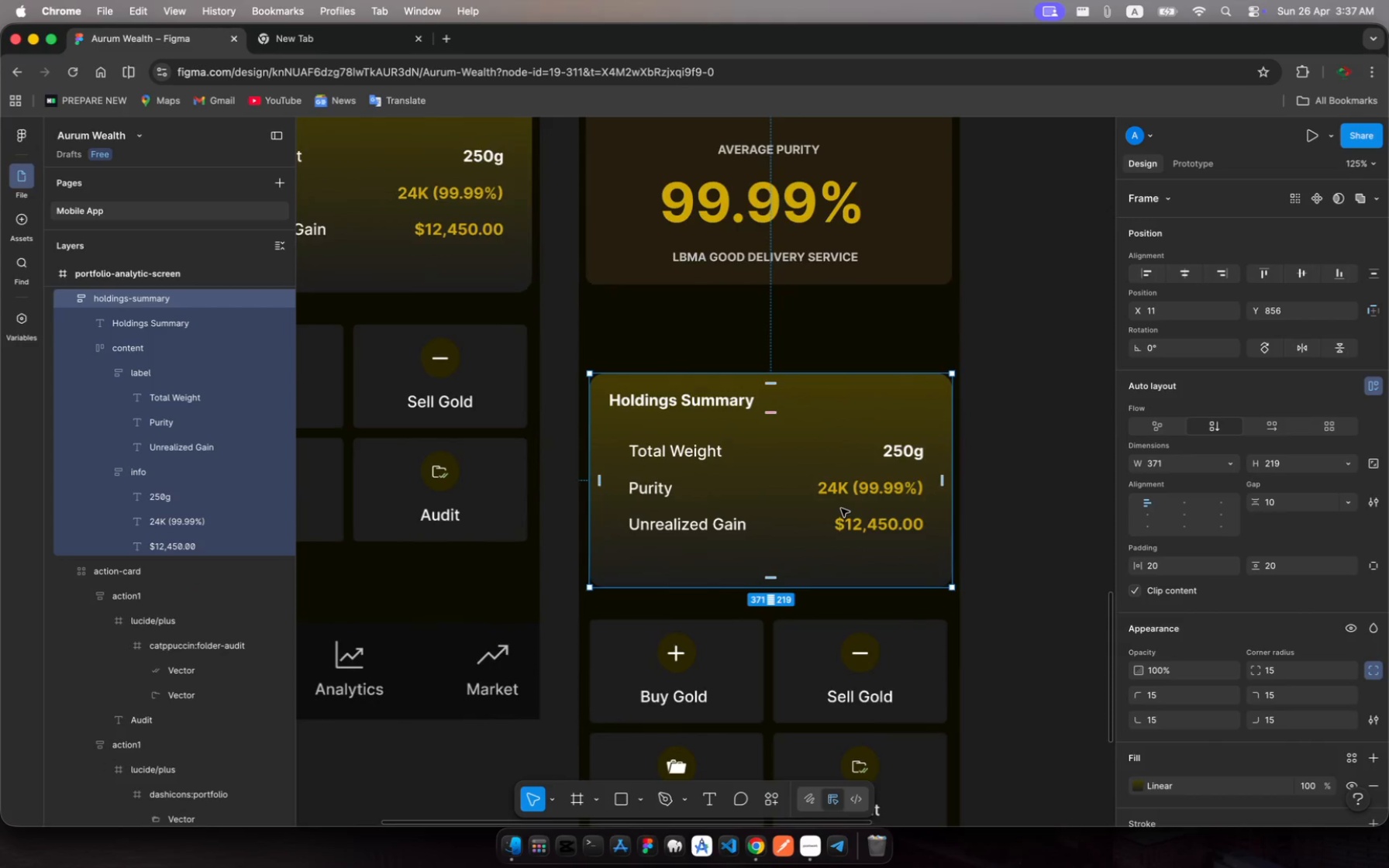 
scroll: coordinate [841, 508], scroll_direction: down, amount: 8.0
 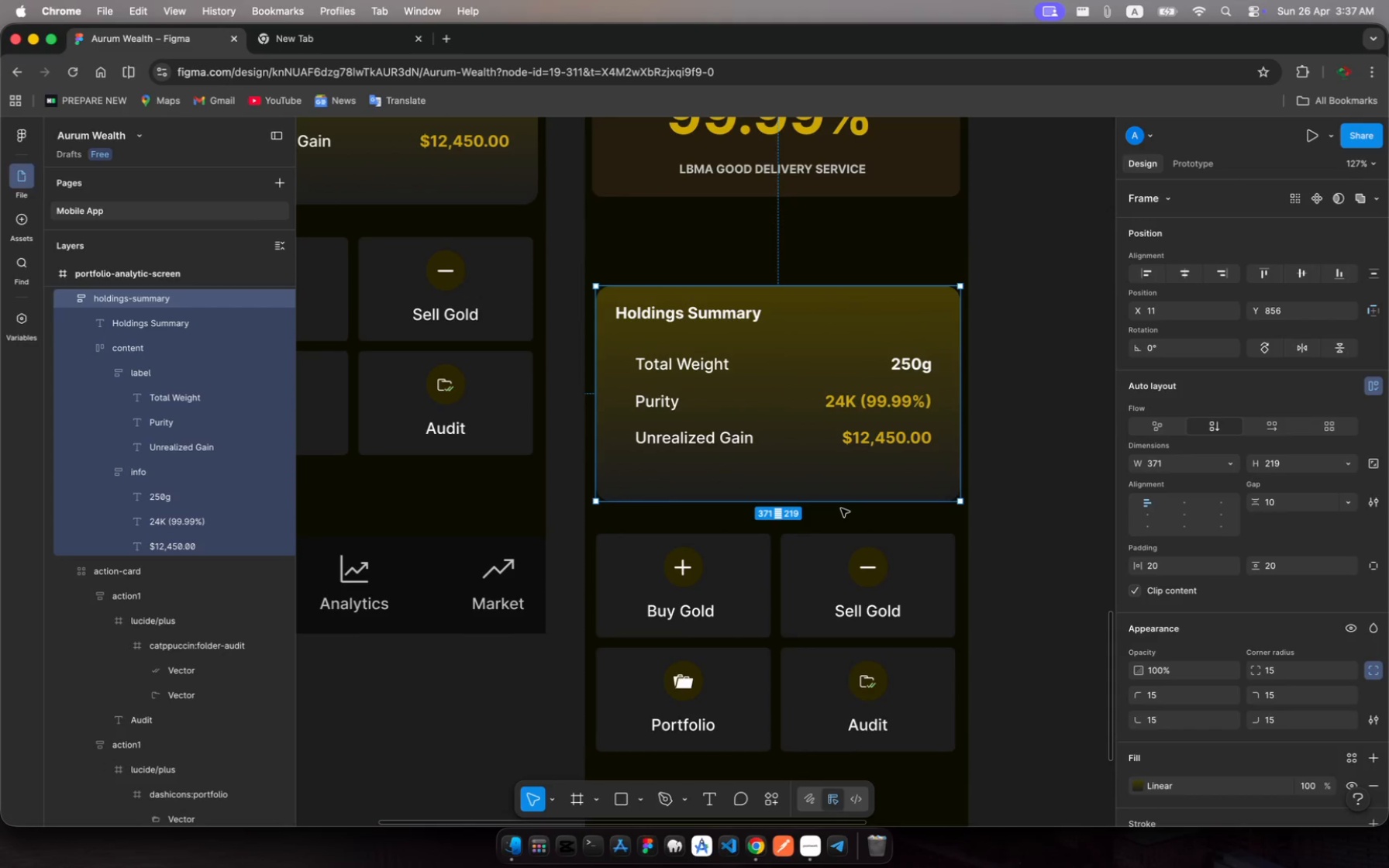 
wait(8.3)
 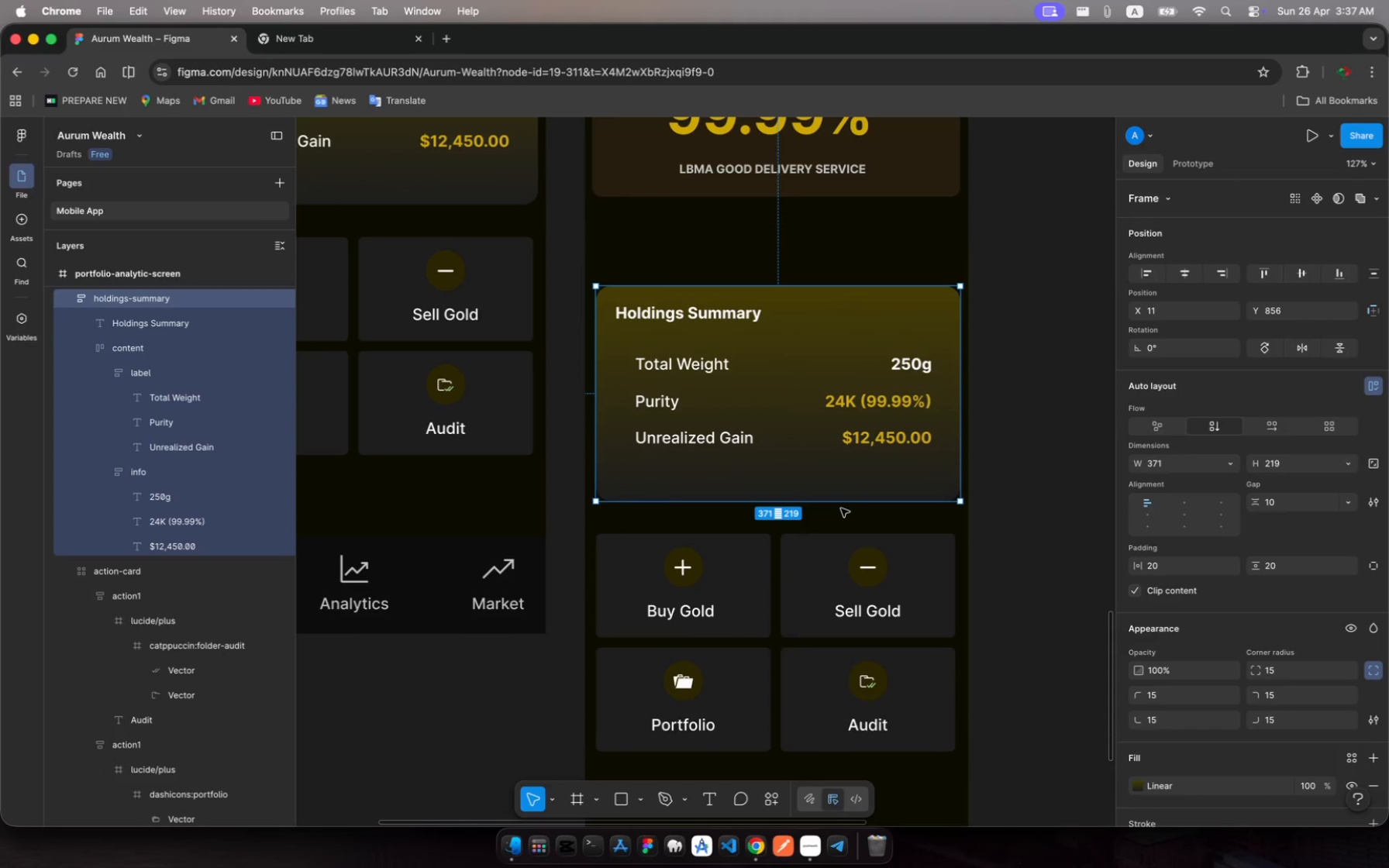 
left_click([685, 365])
 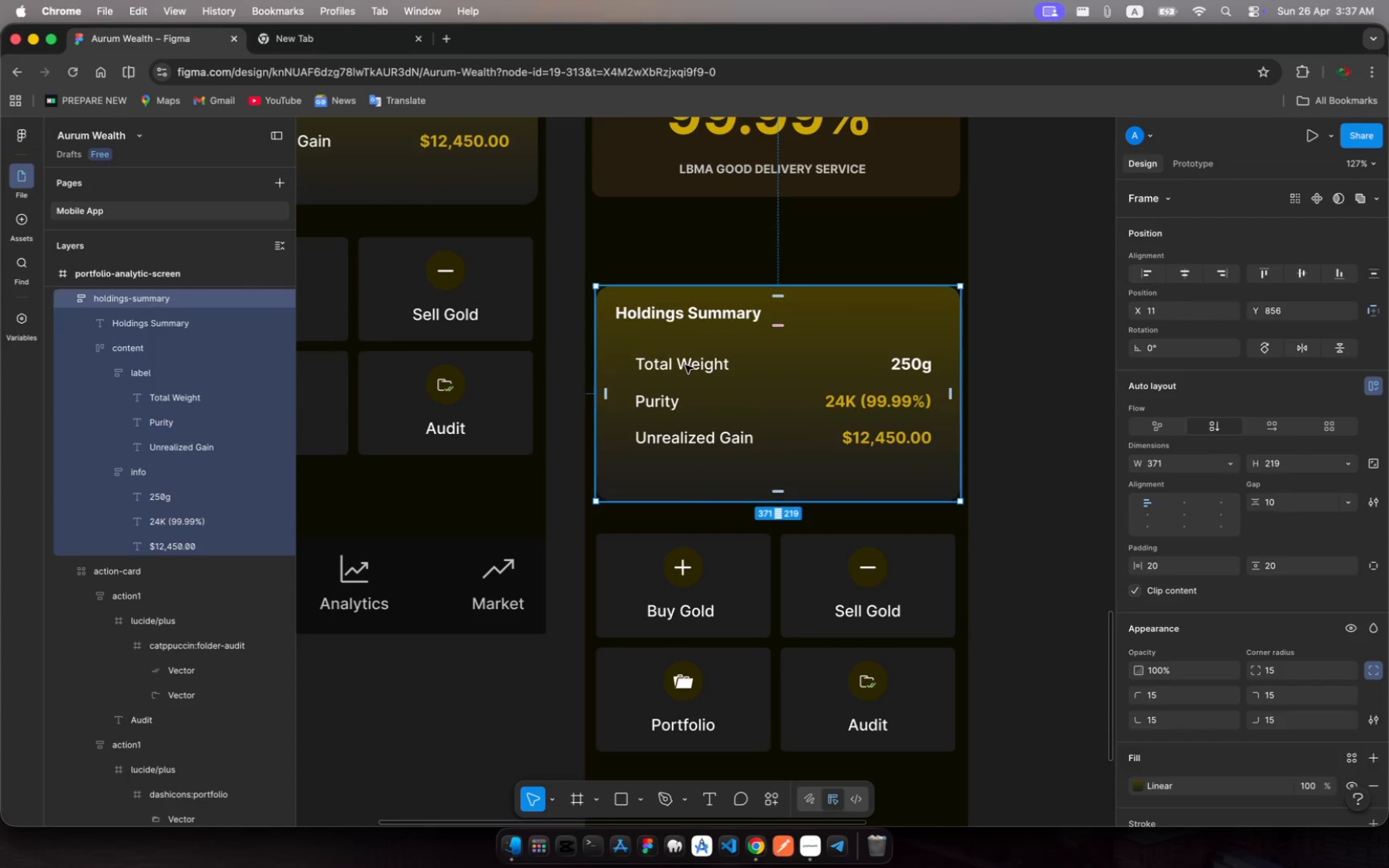 
left_click([685, 365])
 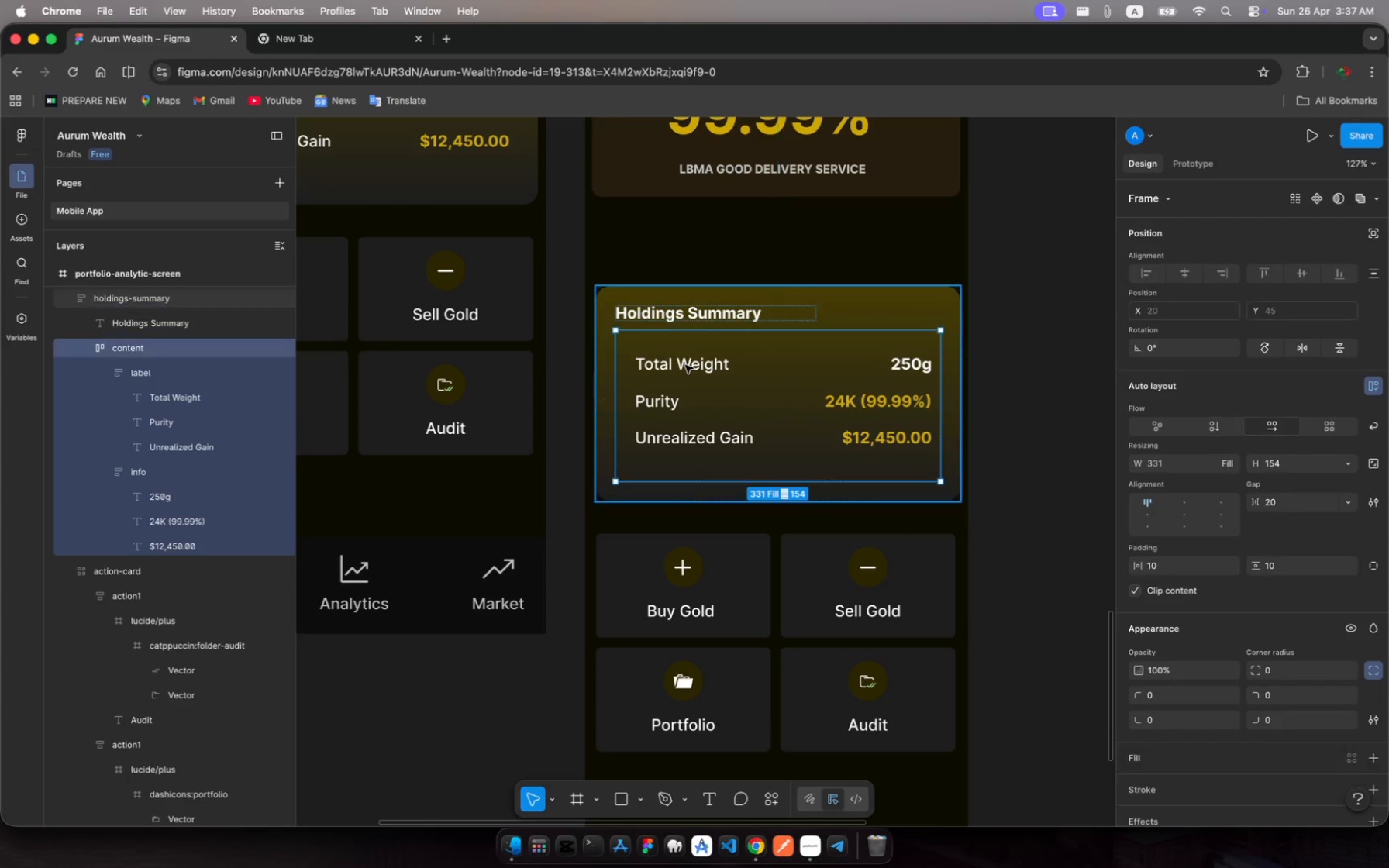 
left_click([685, 365])
 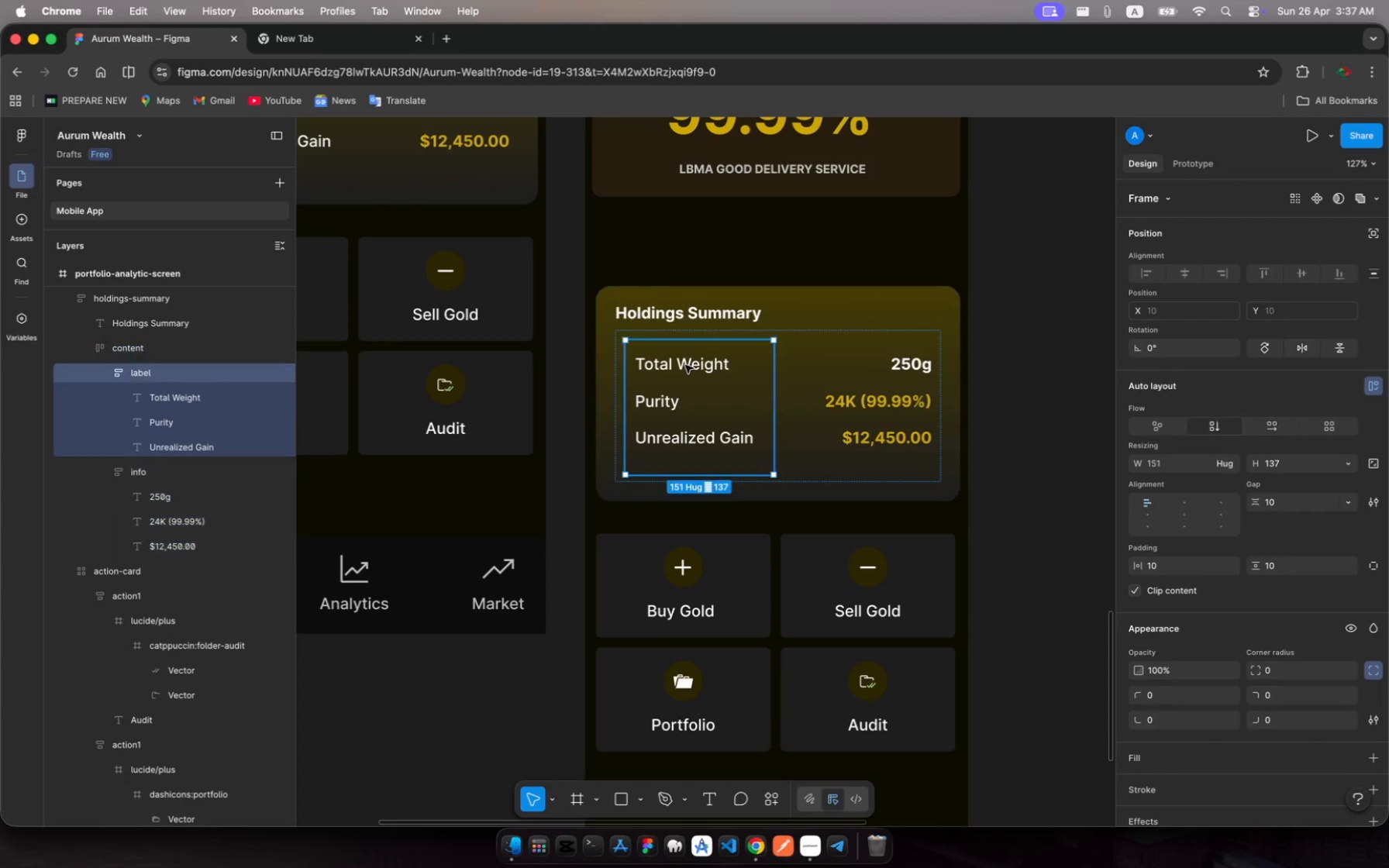 
left_click([685, 365])
 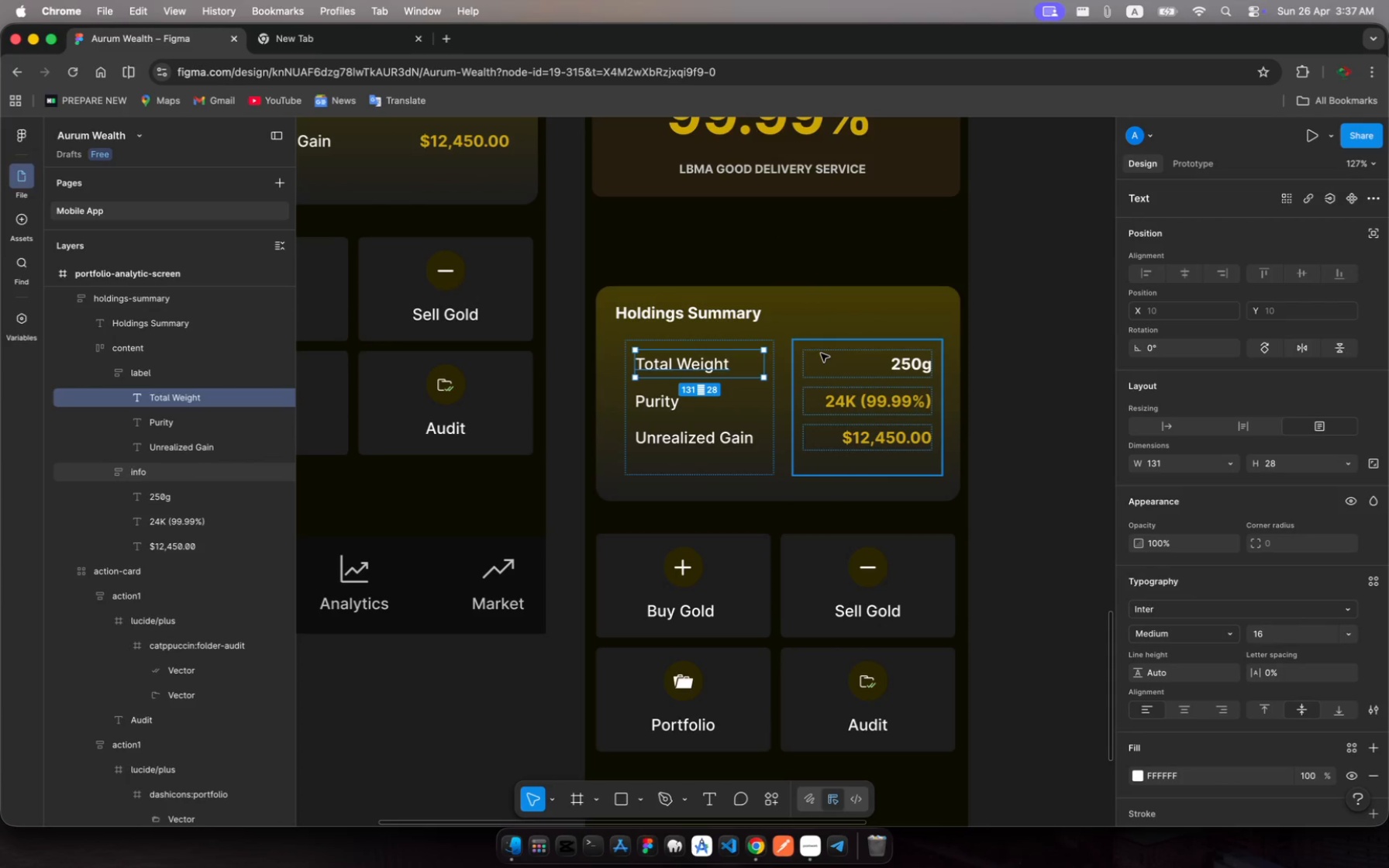 
left_click([821, 353])
 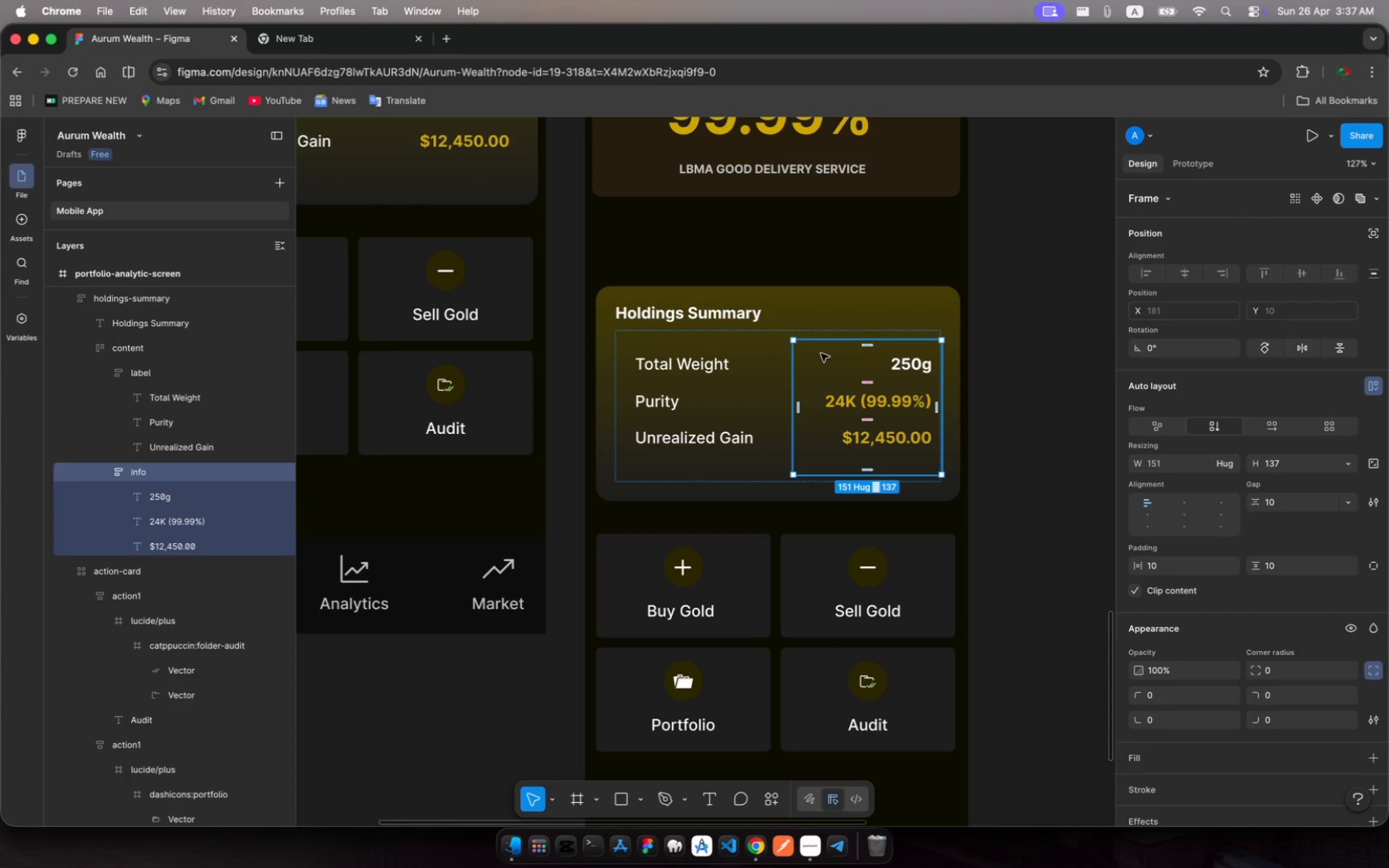 
key(Backspace)
 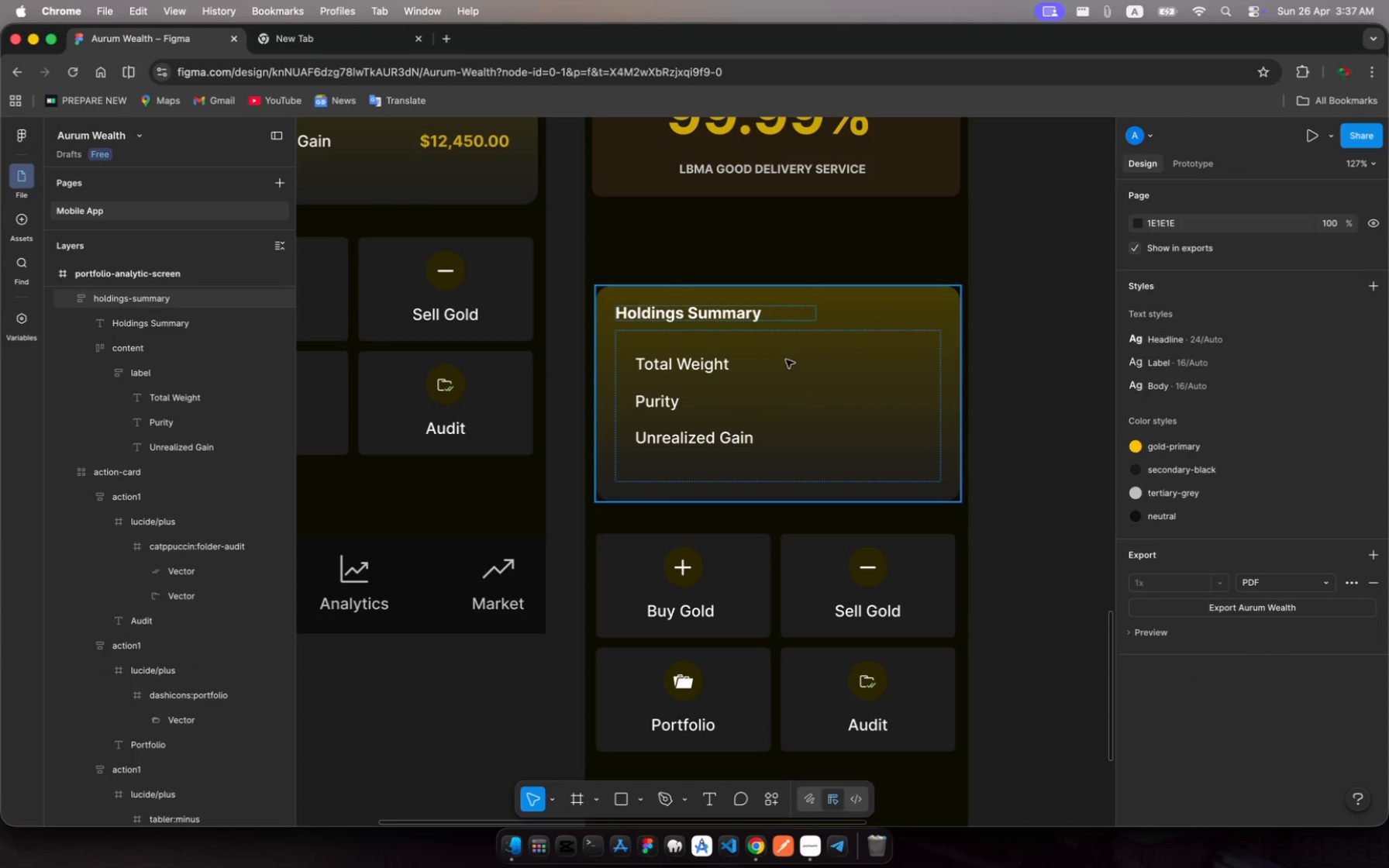 
left_click([786, 360])
 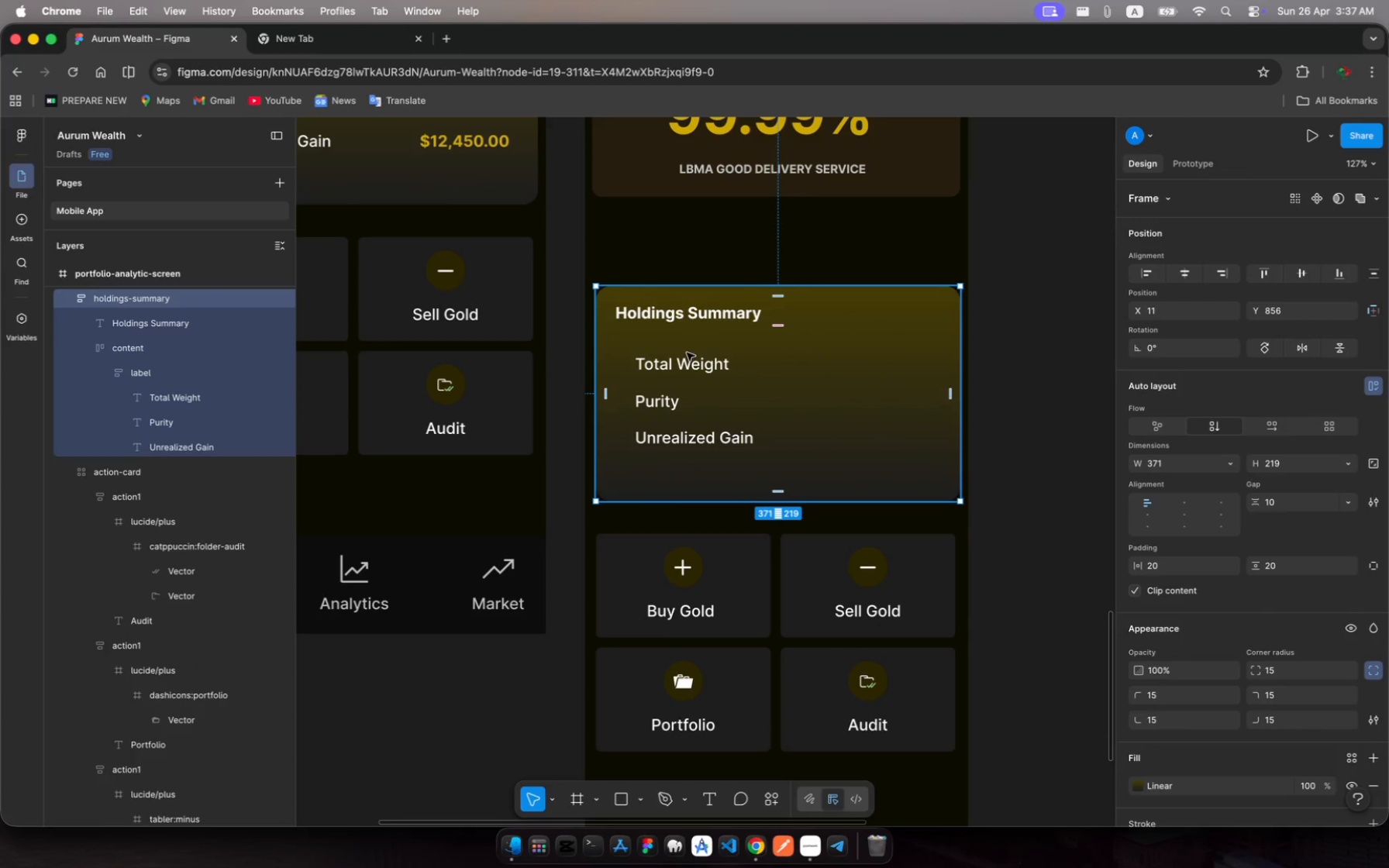 
left_click([668, 388])
 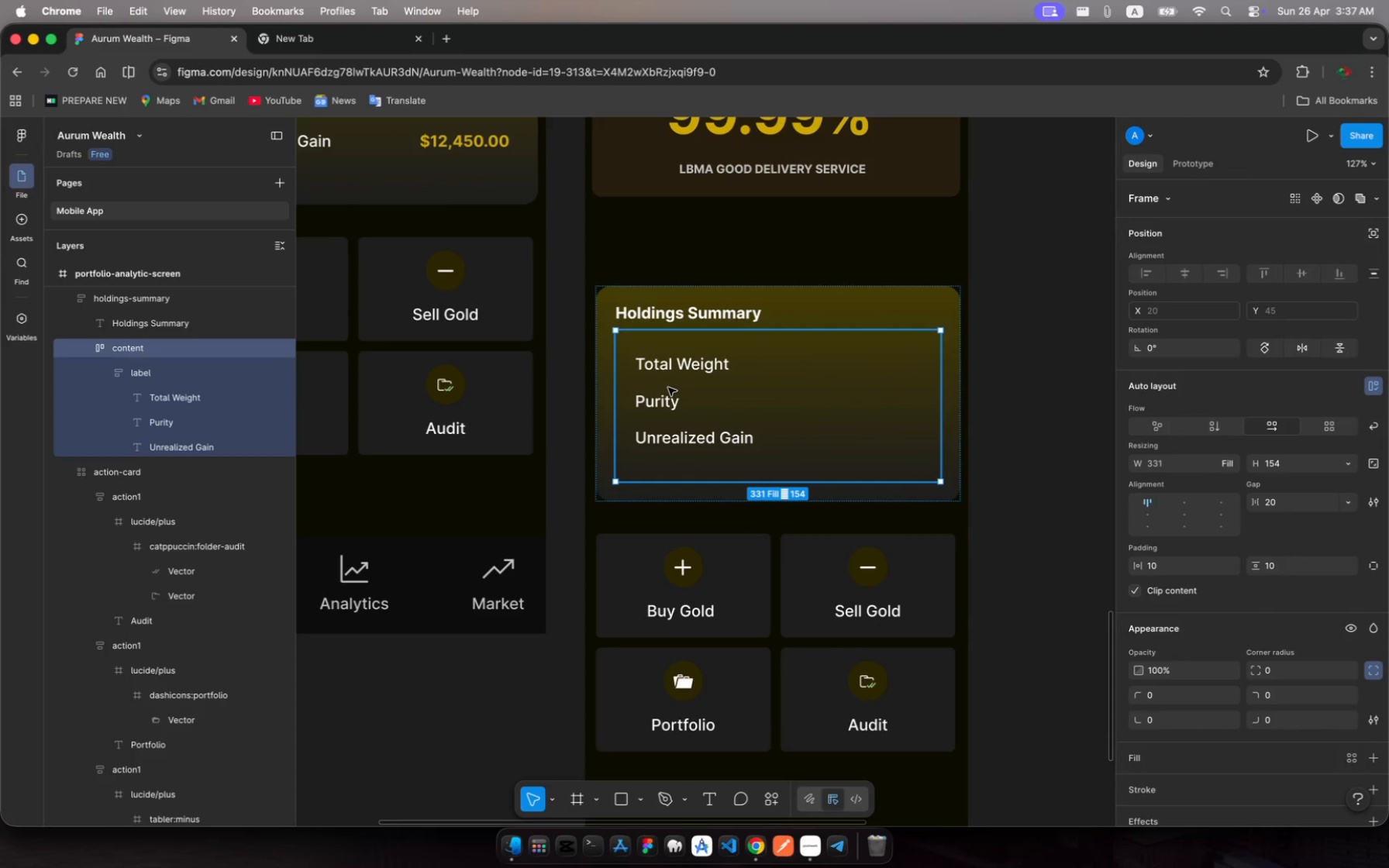 
double_click([668, 388])
 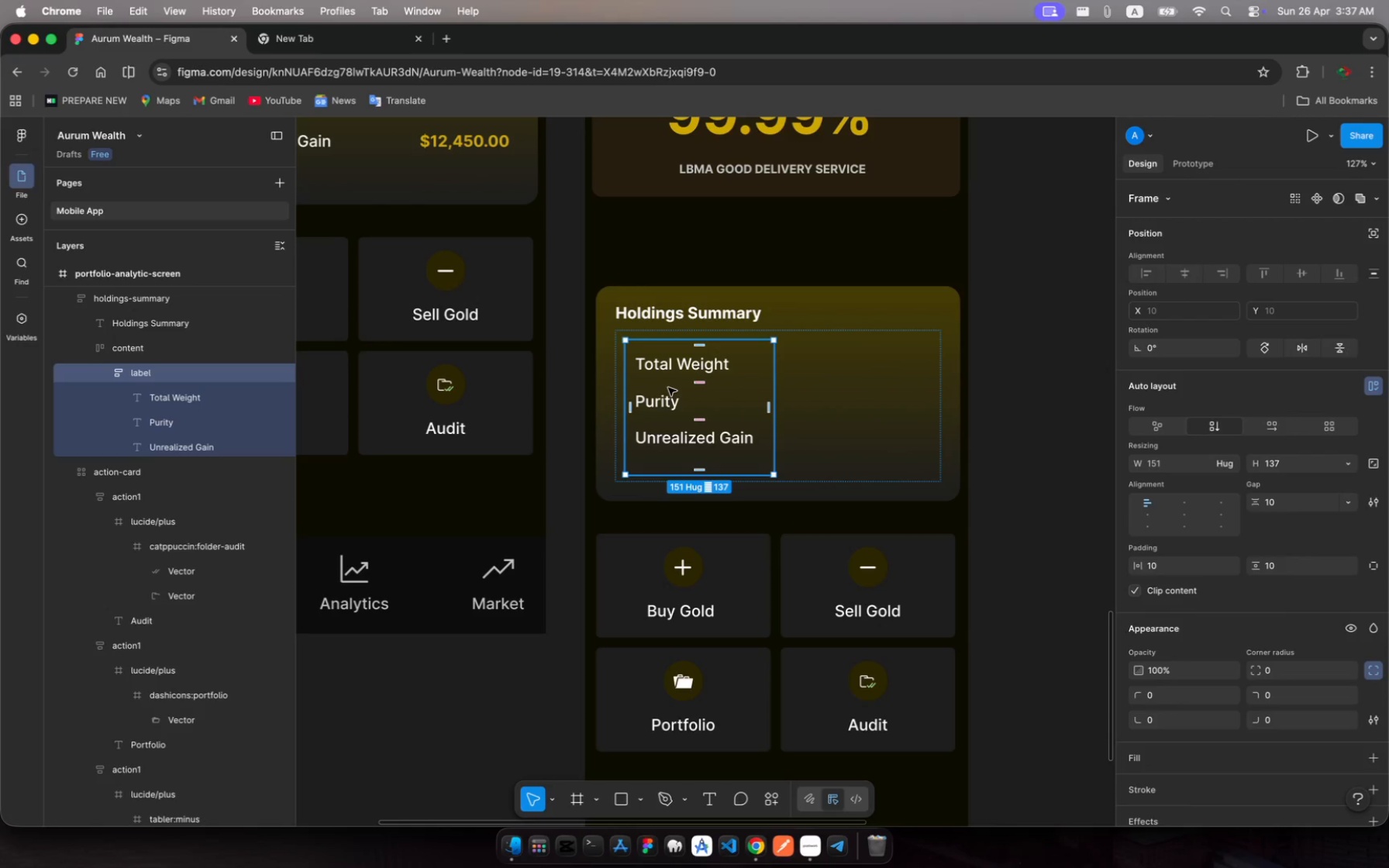 
key(Backspace)
 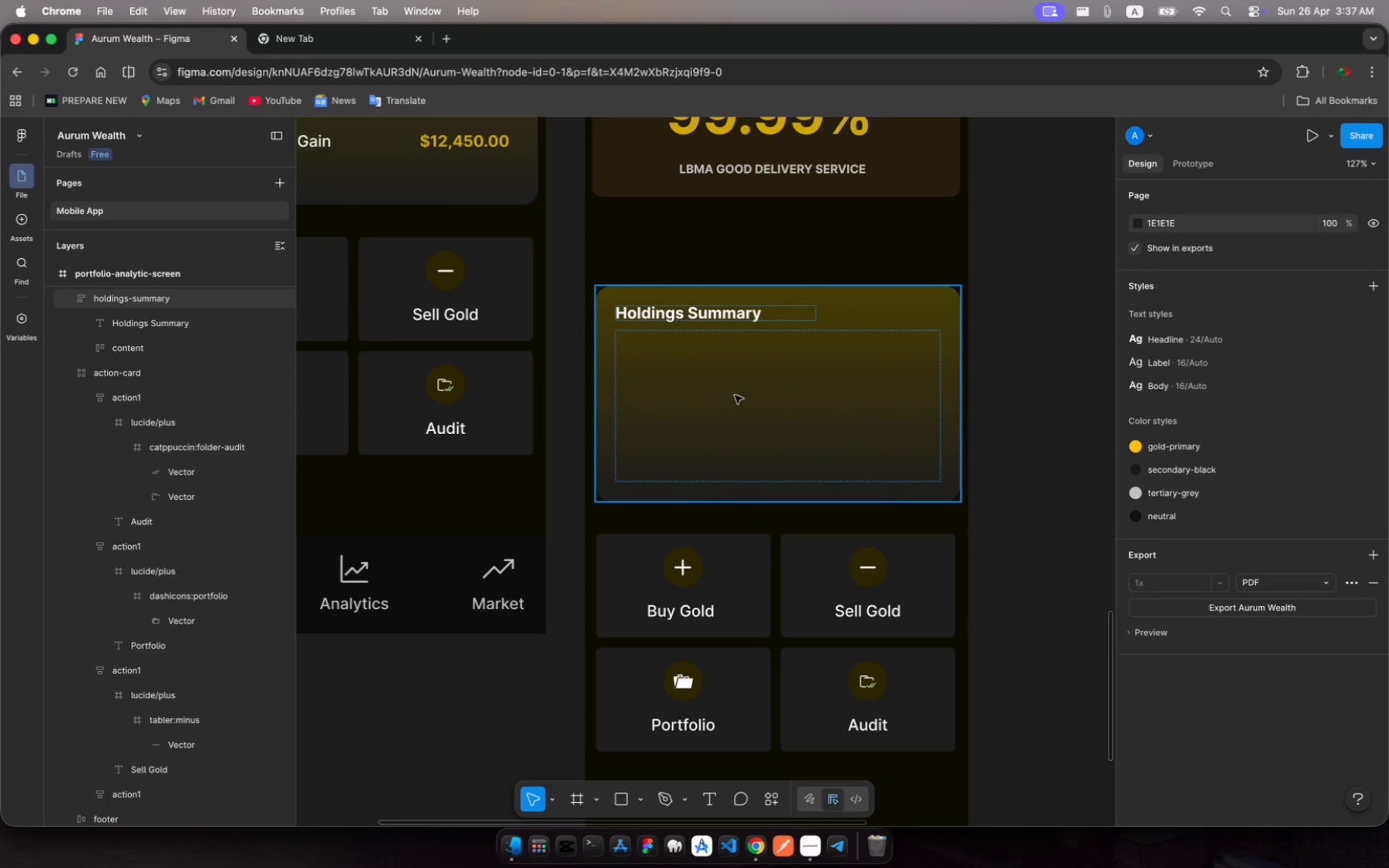 
left_click([743, 397])
 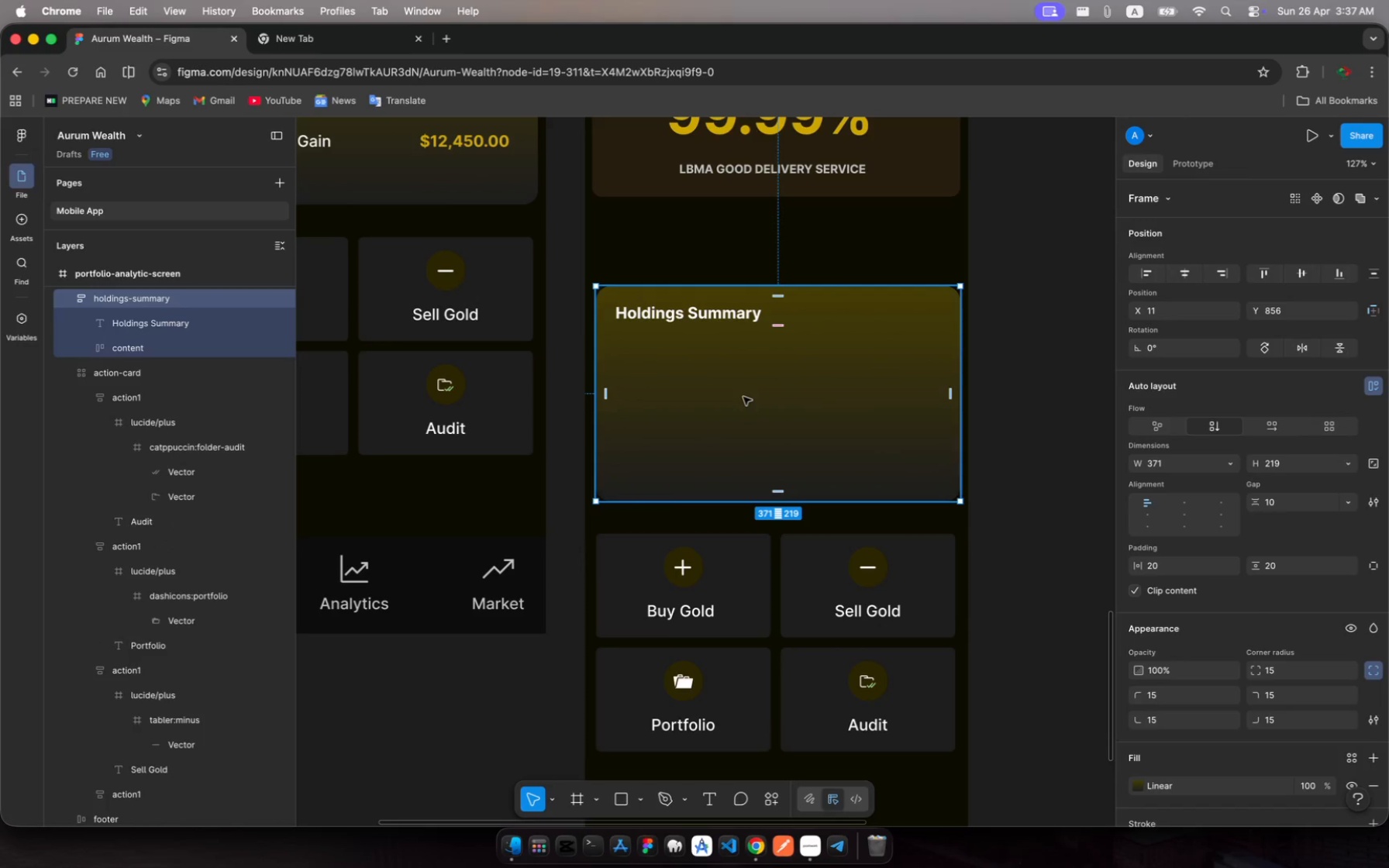 
key(Meta+V)
 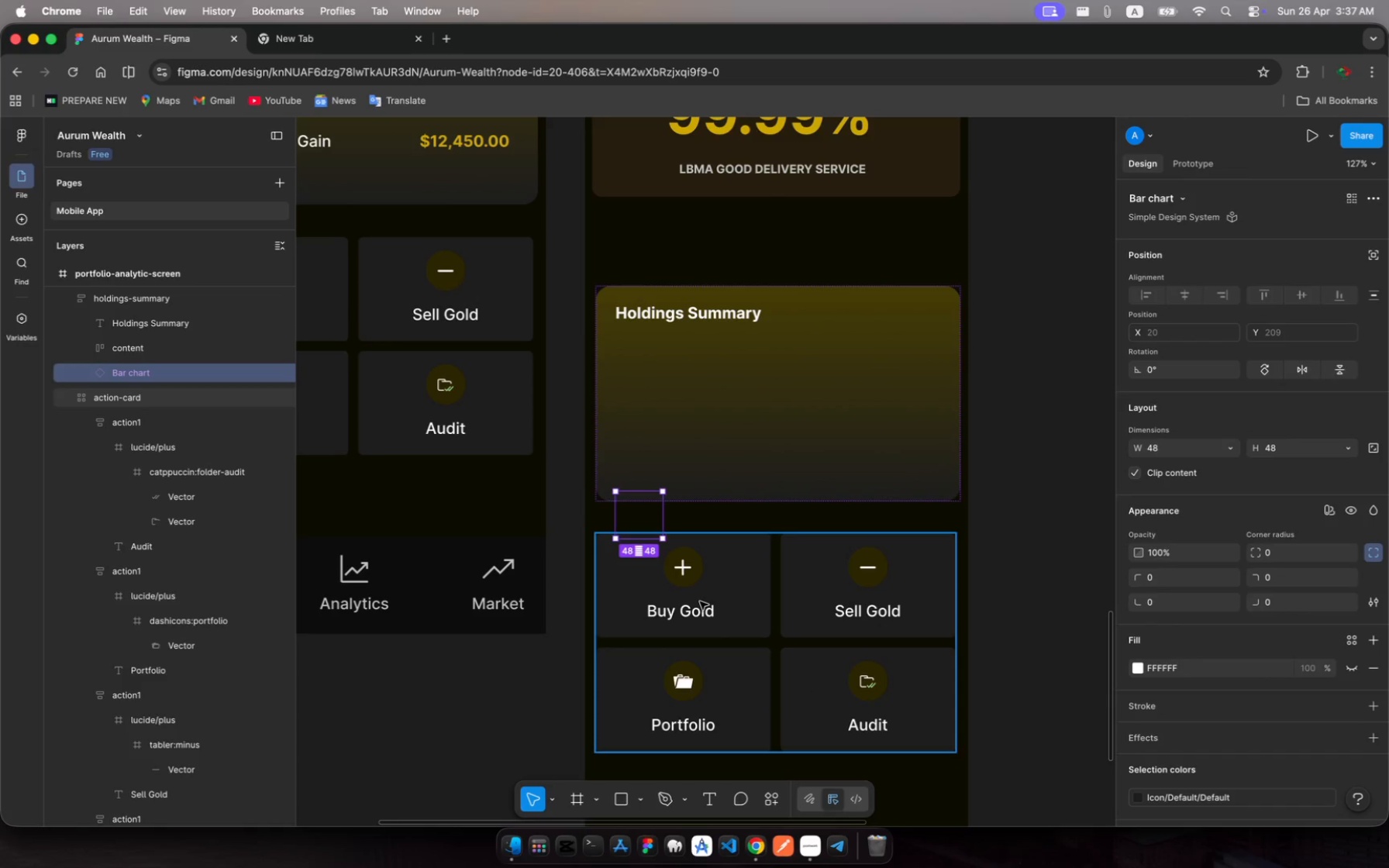 
left_click_drag(start_coordinate=[641, 521], to_coordinate=[690, 396])
 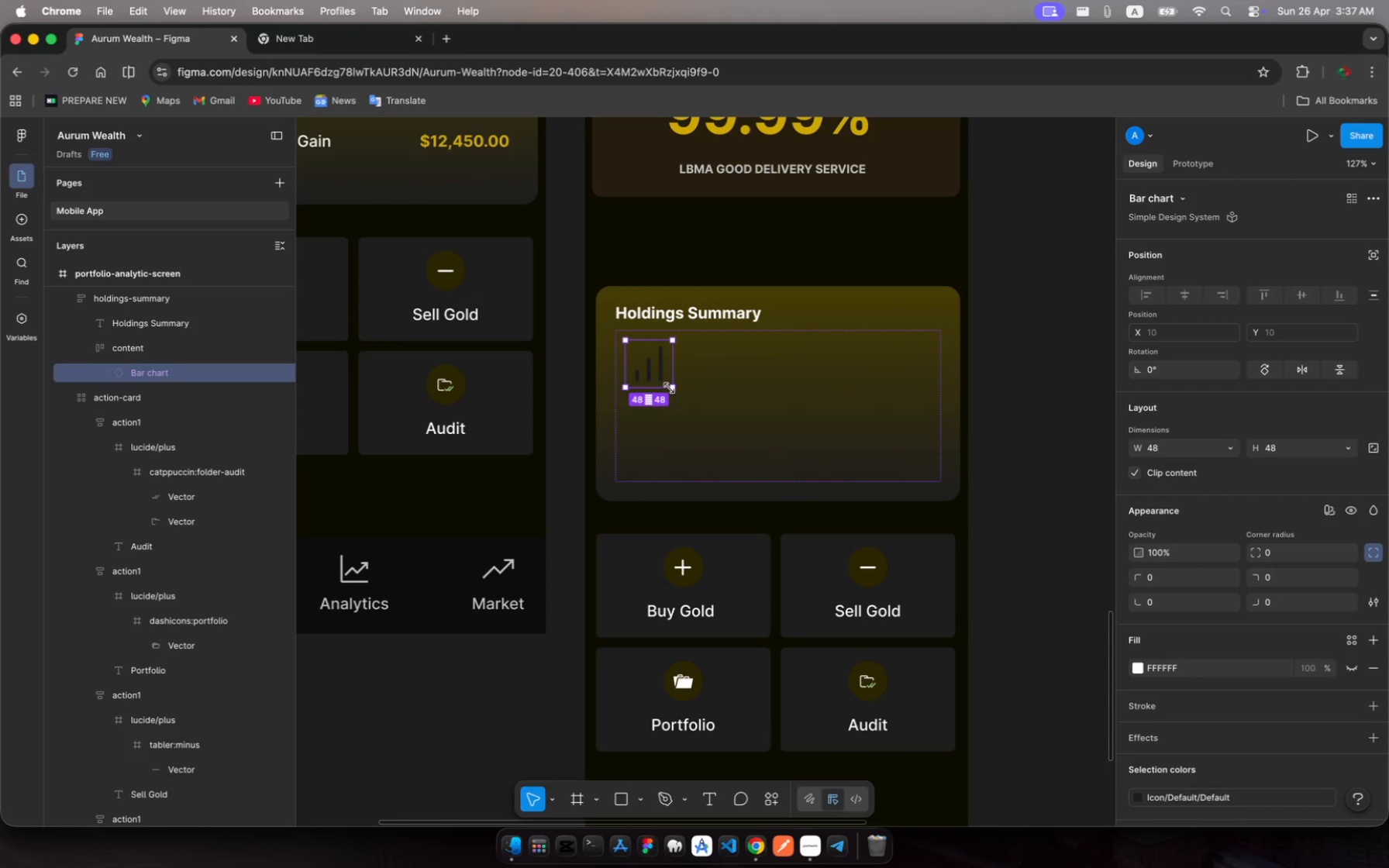 
left_click_drag(start_coordinate=[670, 390], to_coordinate=[930, 467])
 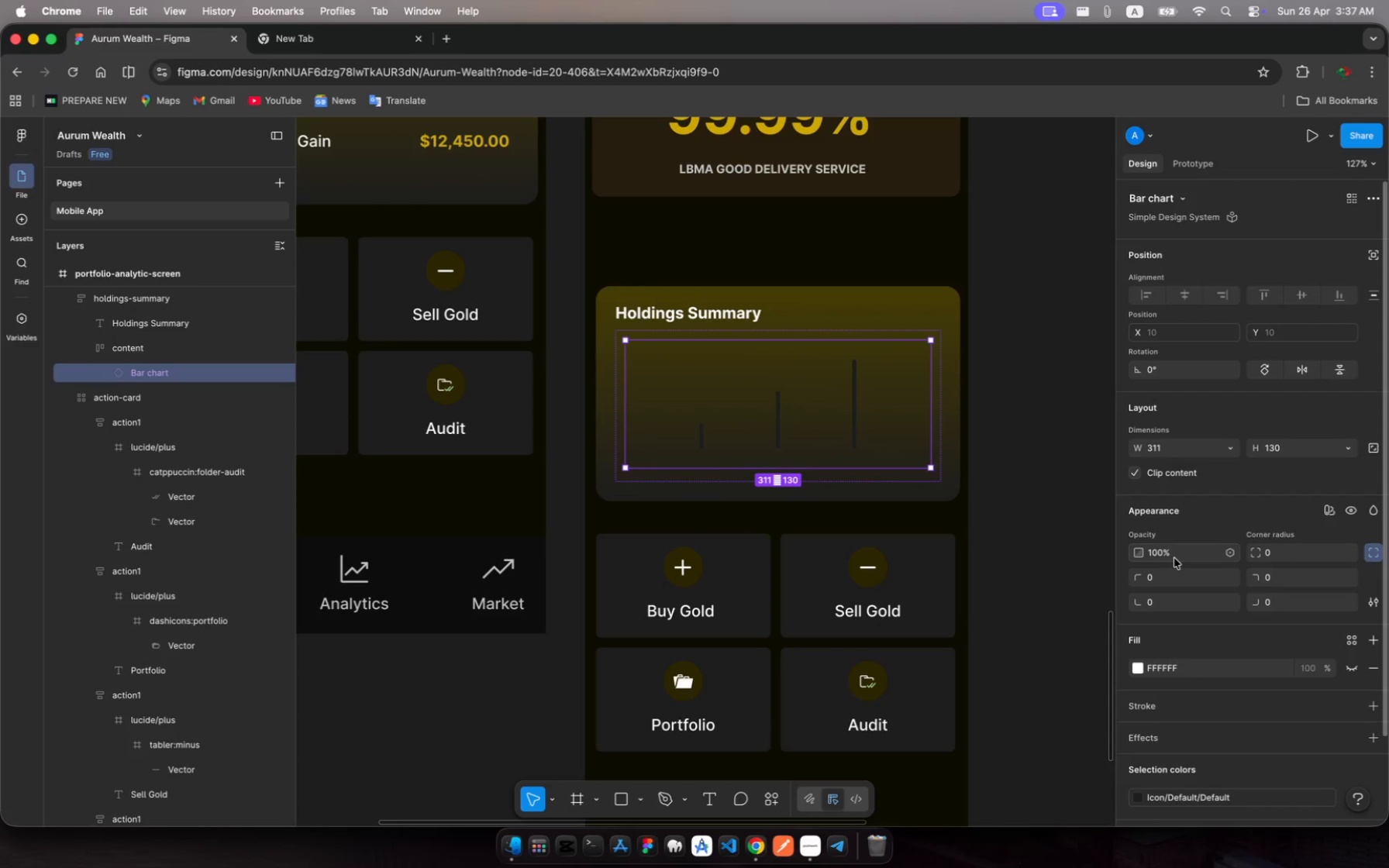 
wait(10.92)
 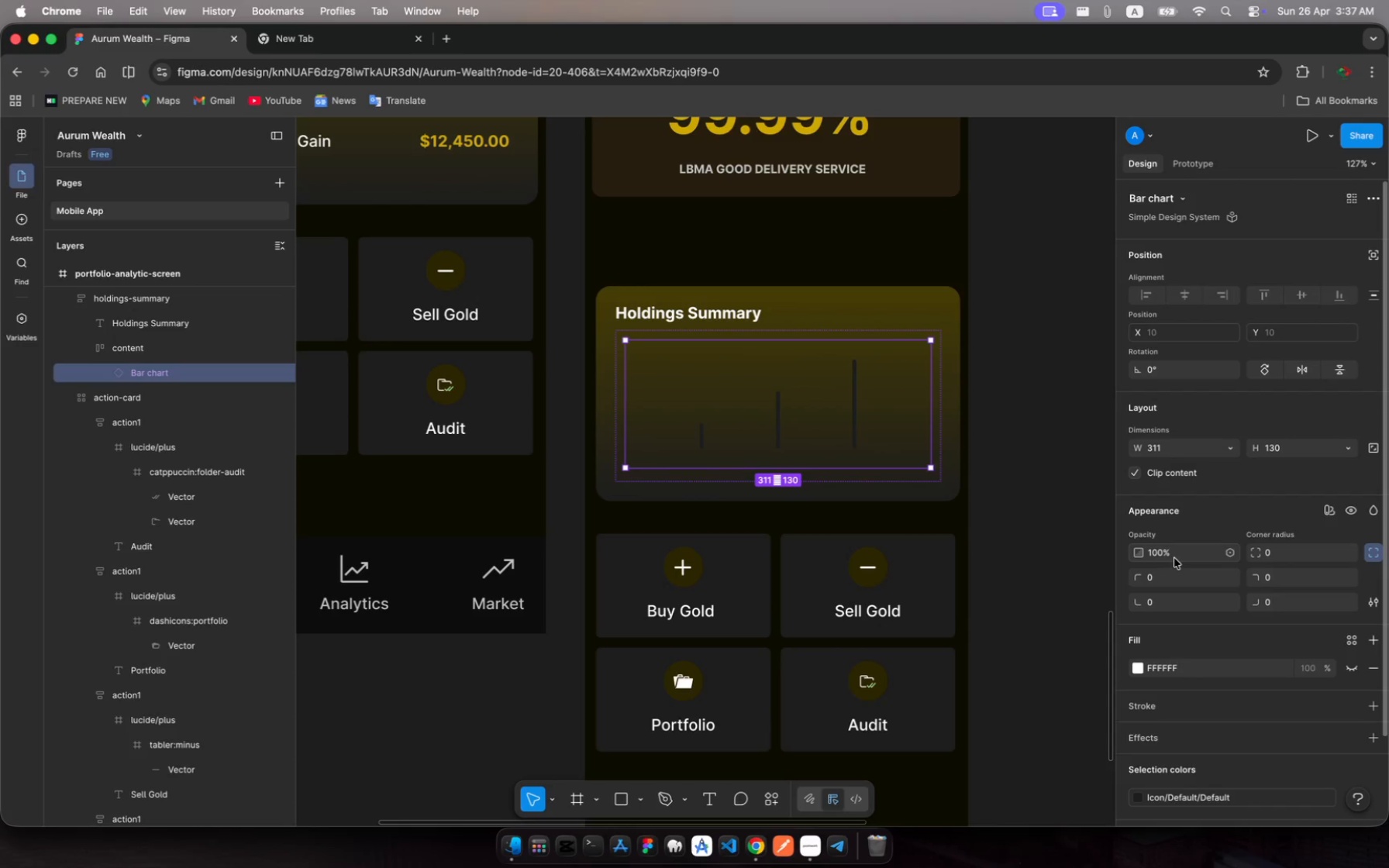 
scroll: coordinate [1153, 727], scroll_direction: down, amount: 18.0
 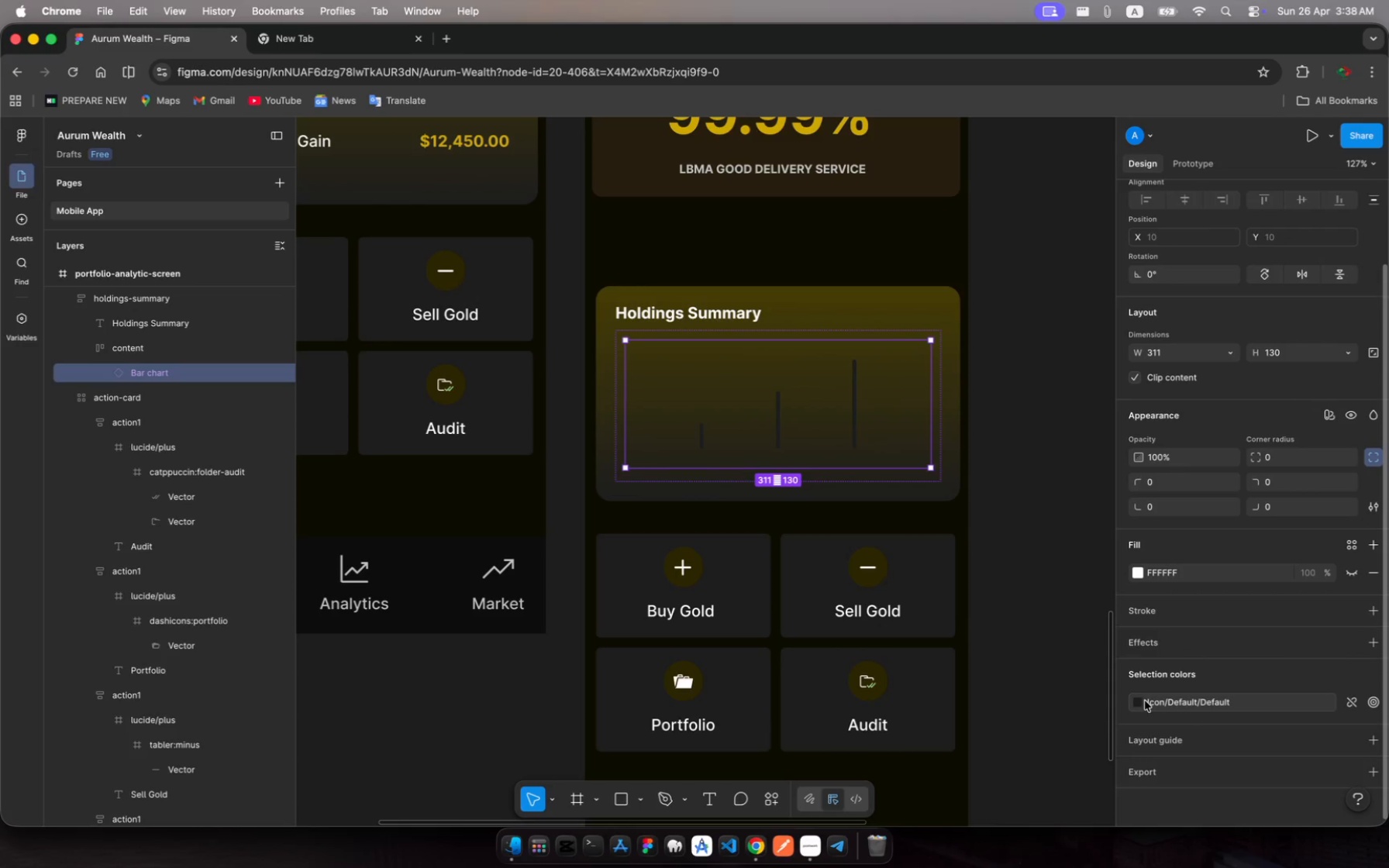 
left_click([1145, 701])
 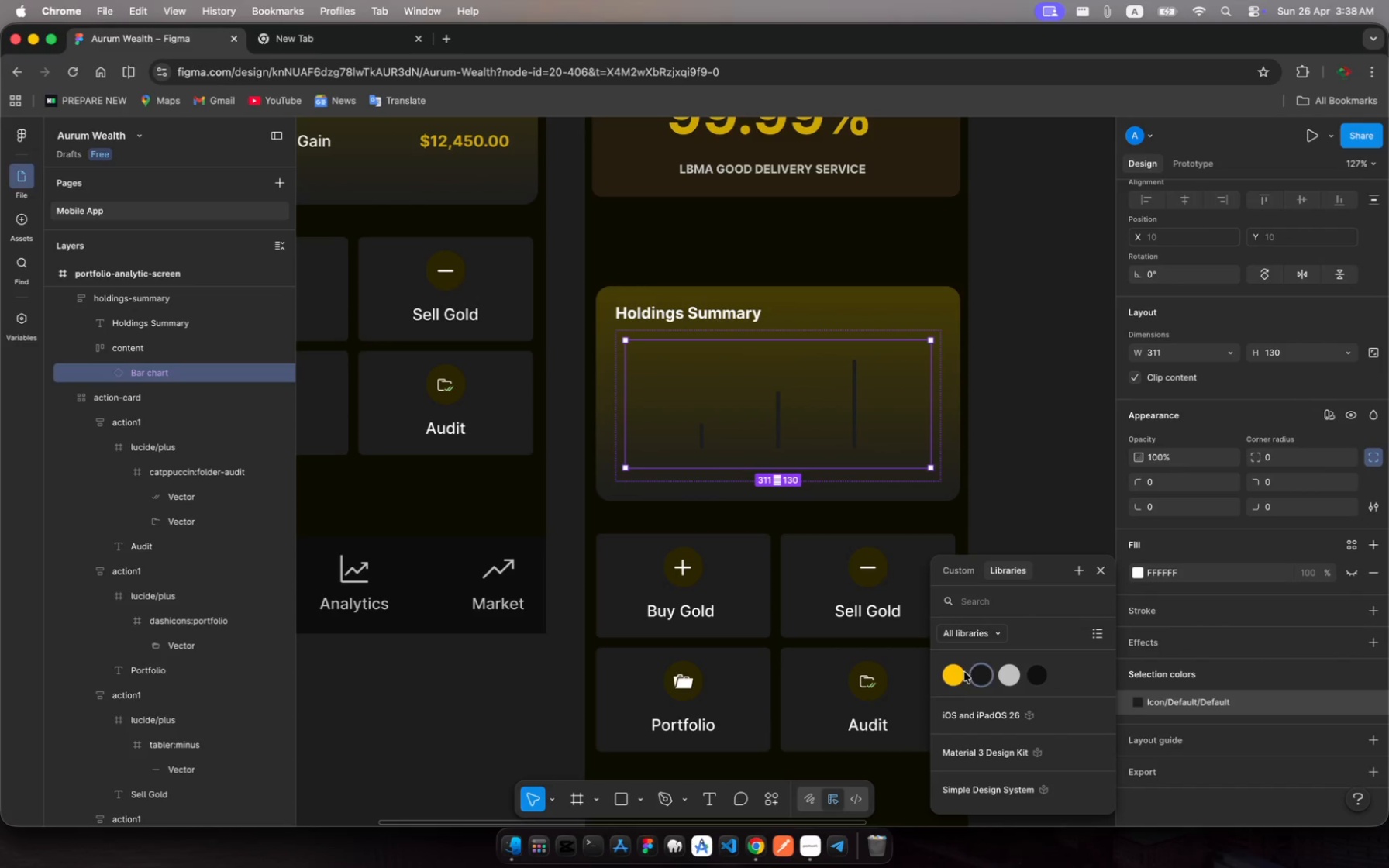 
left_click([954, 673])
 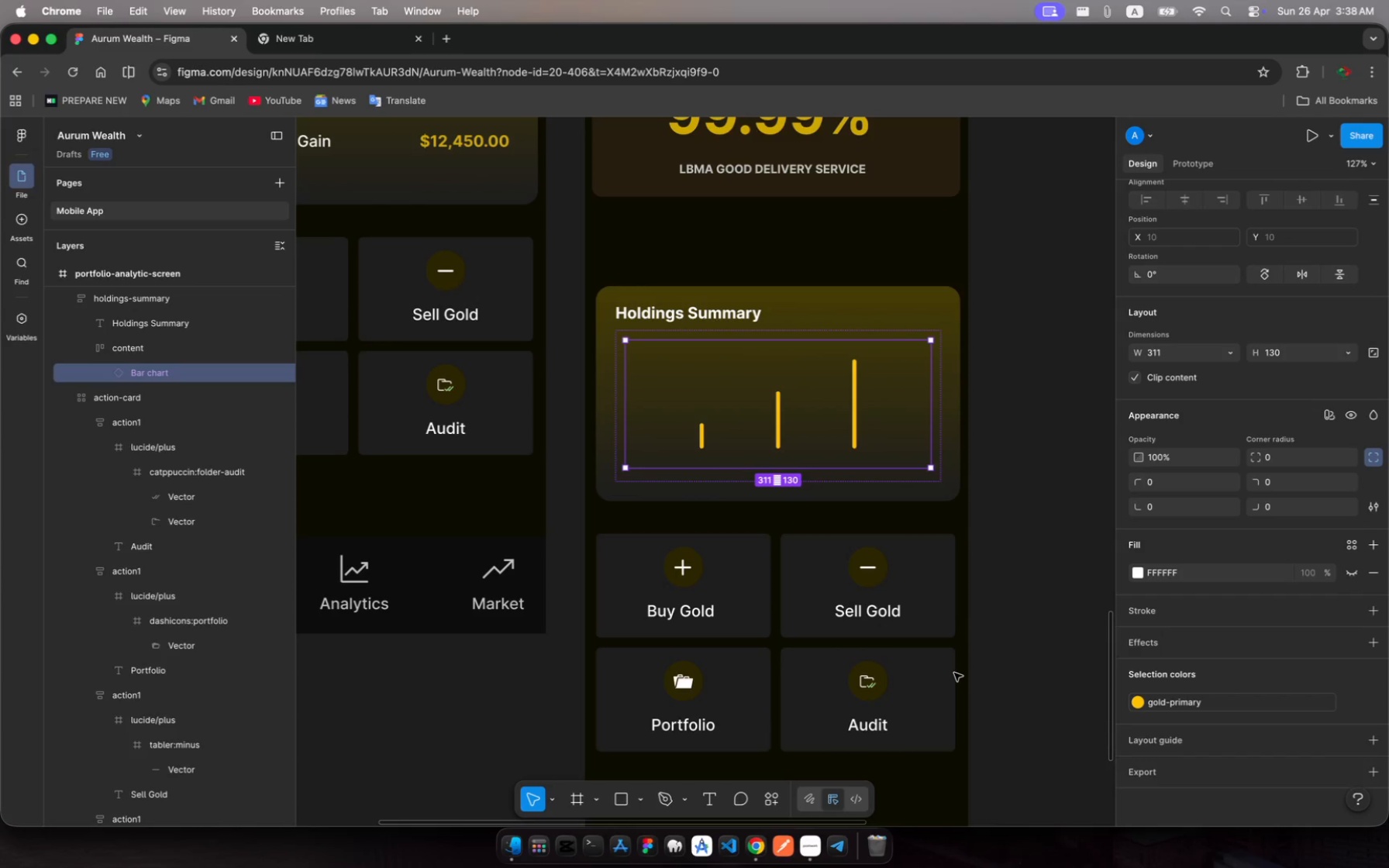 
wait(33.25)
 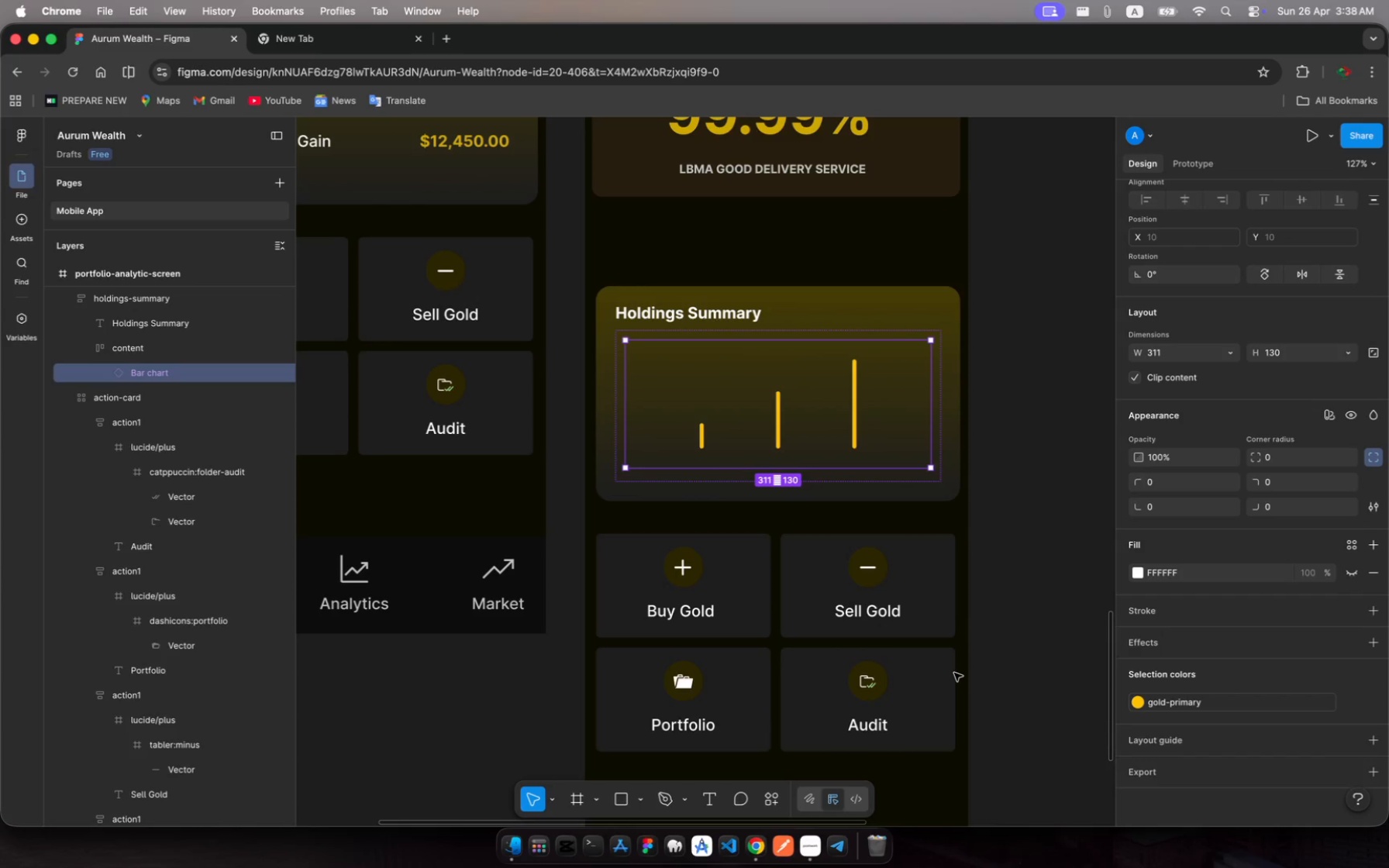 
left_click([143, 350])
 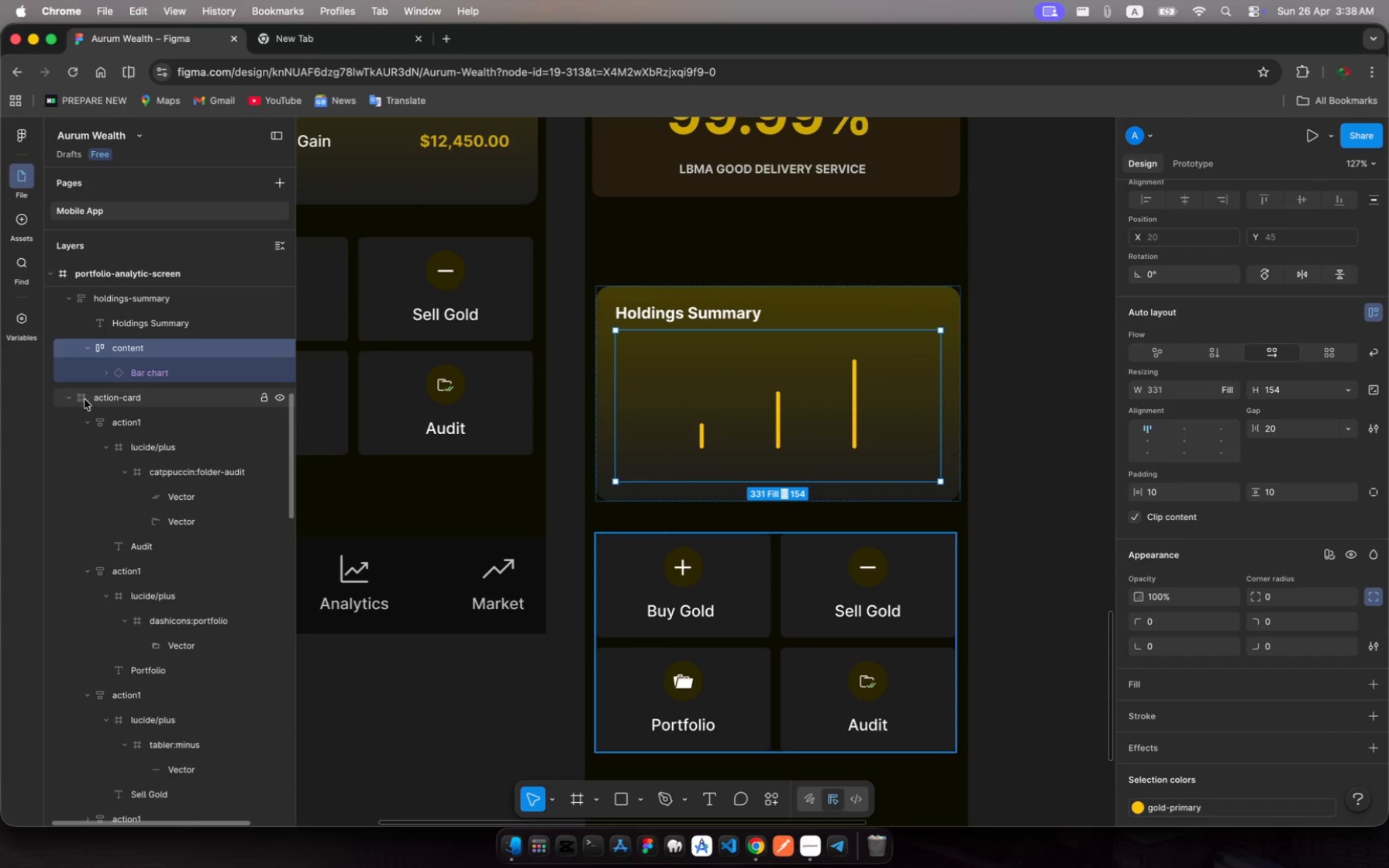 
left_click([70, 397])
 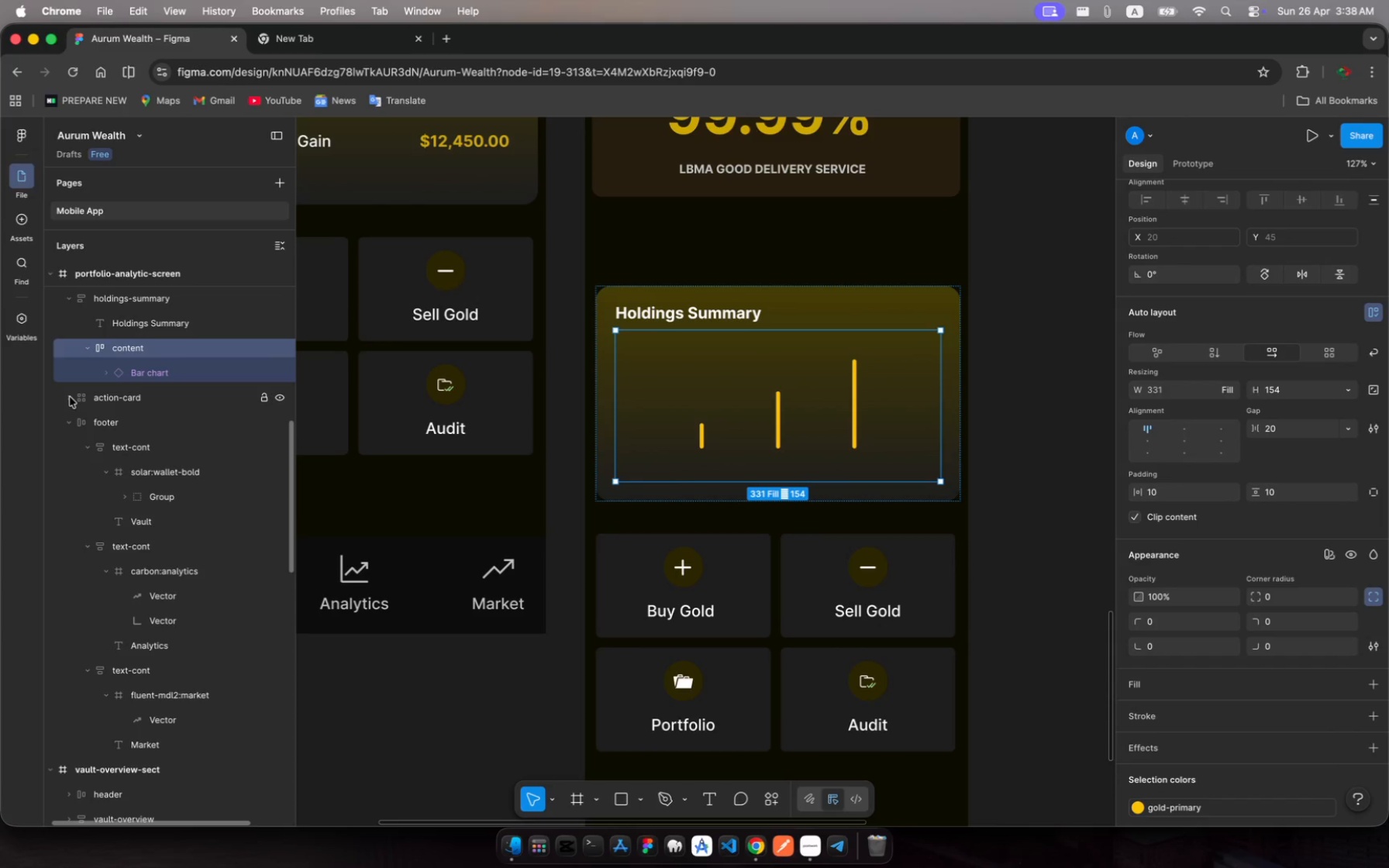 
wait(10.1)
 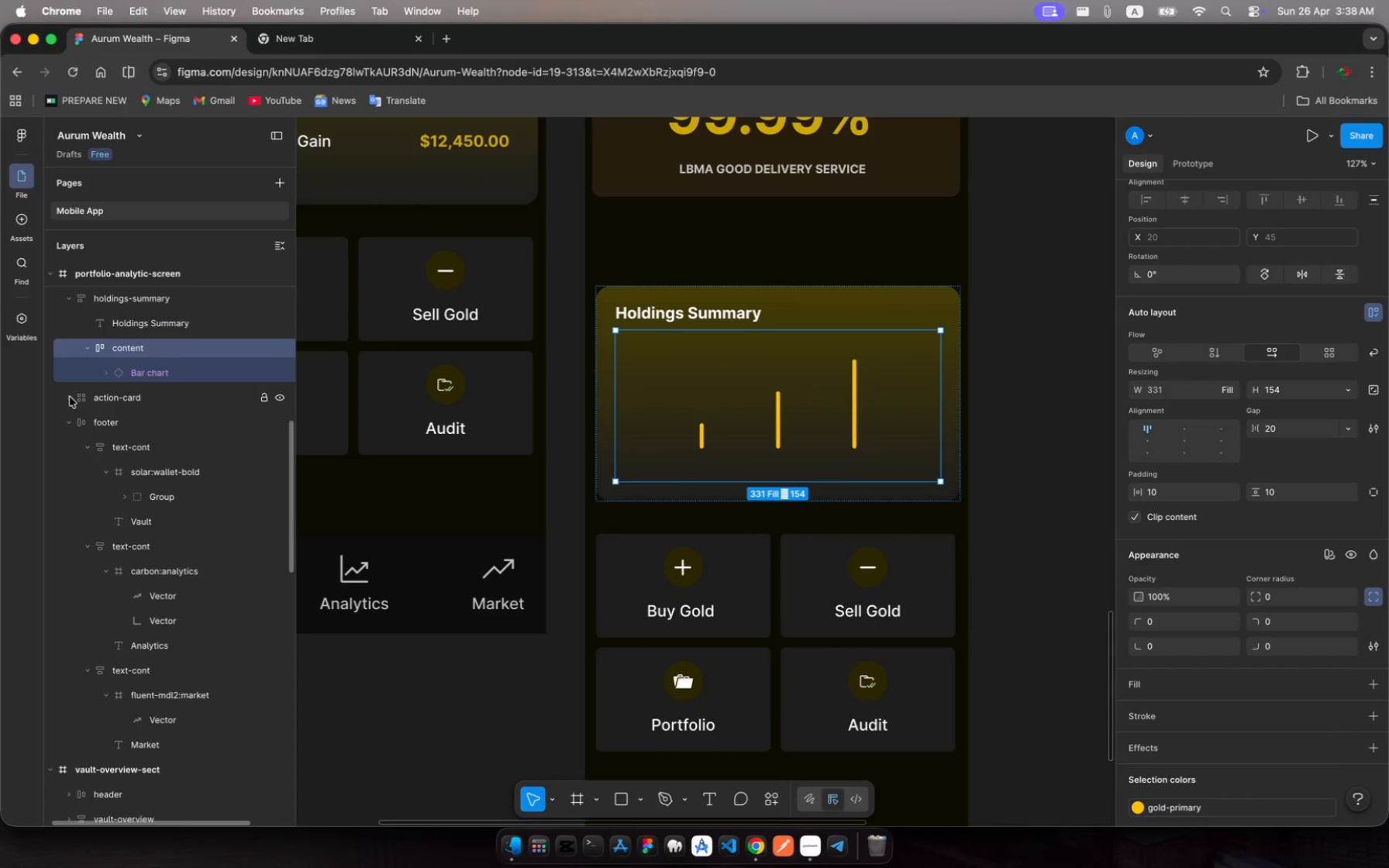 
left_click([692, 321])
 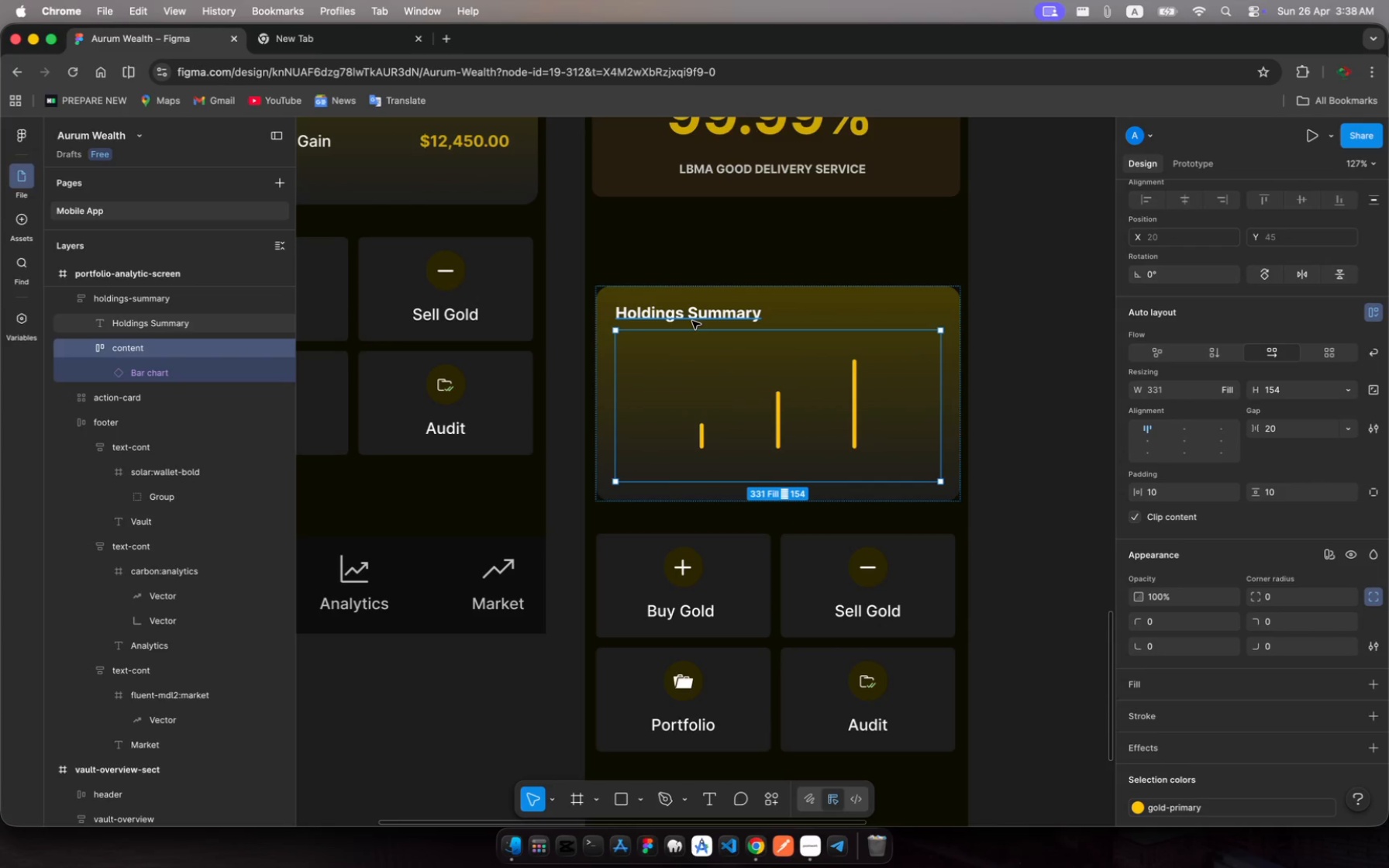 
left_click([692, 321])
 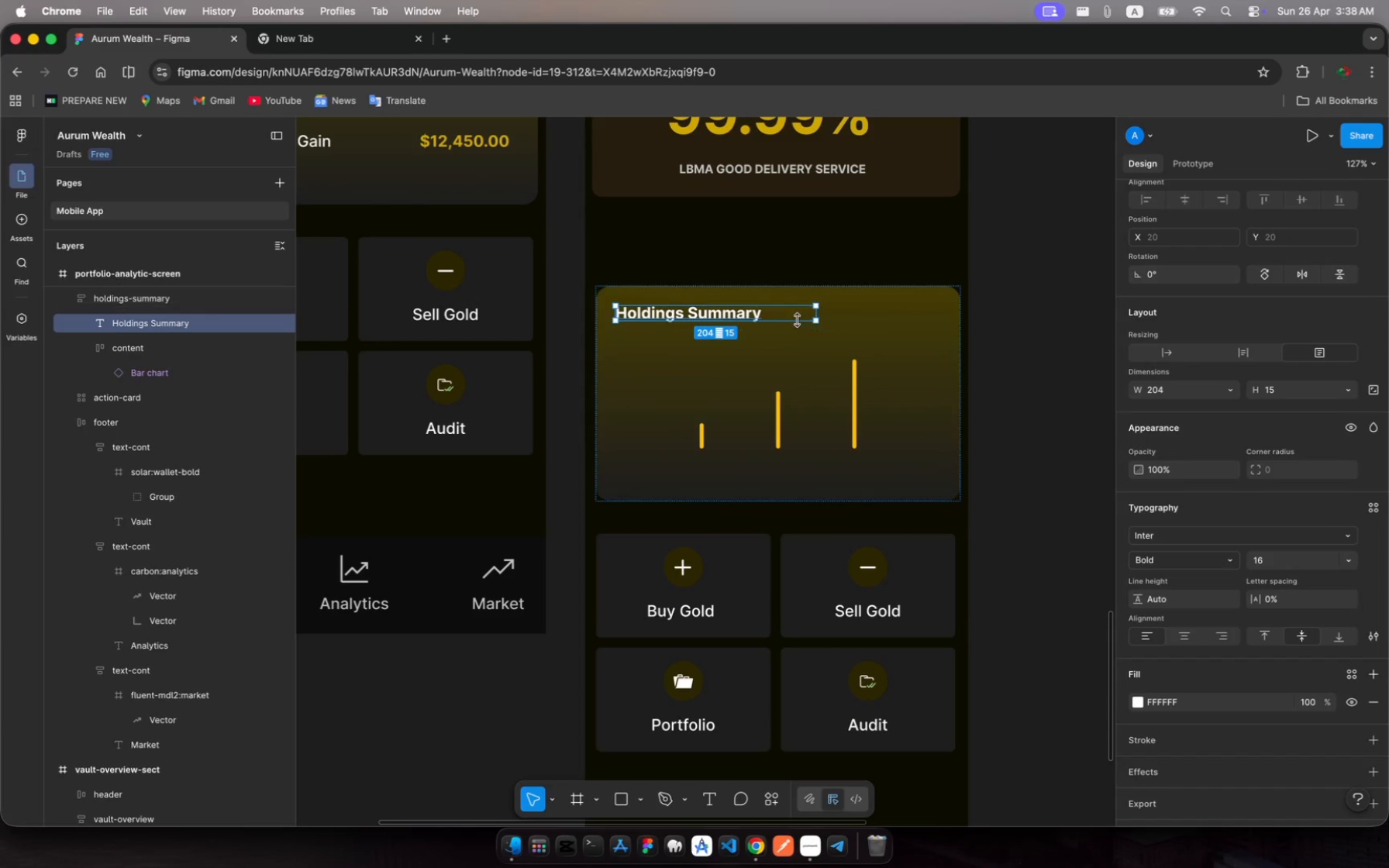 
left_click([773, 319])
 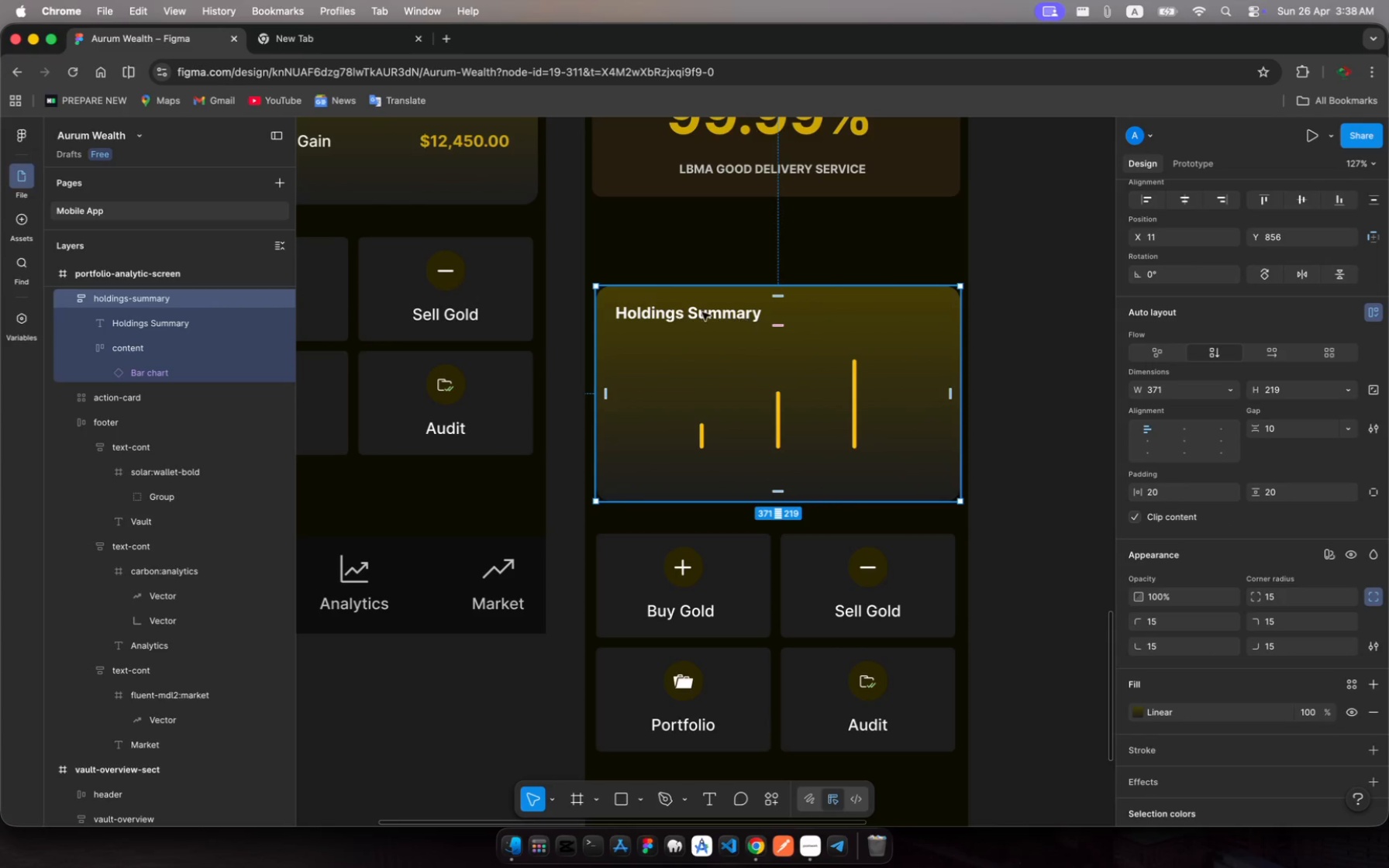 
left_click([697, 310])
 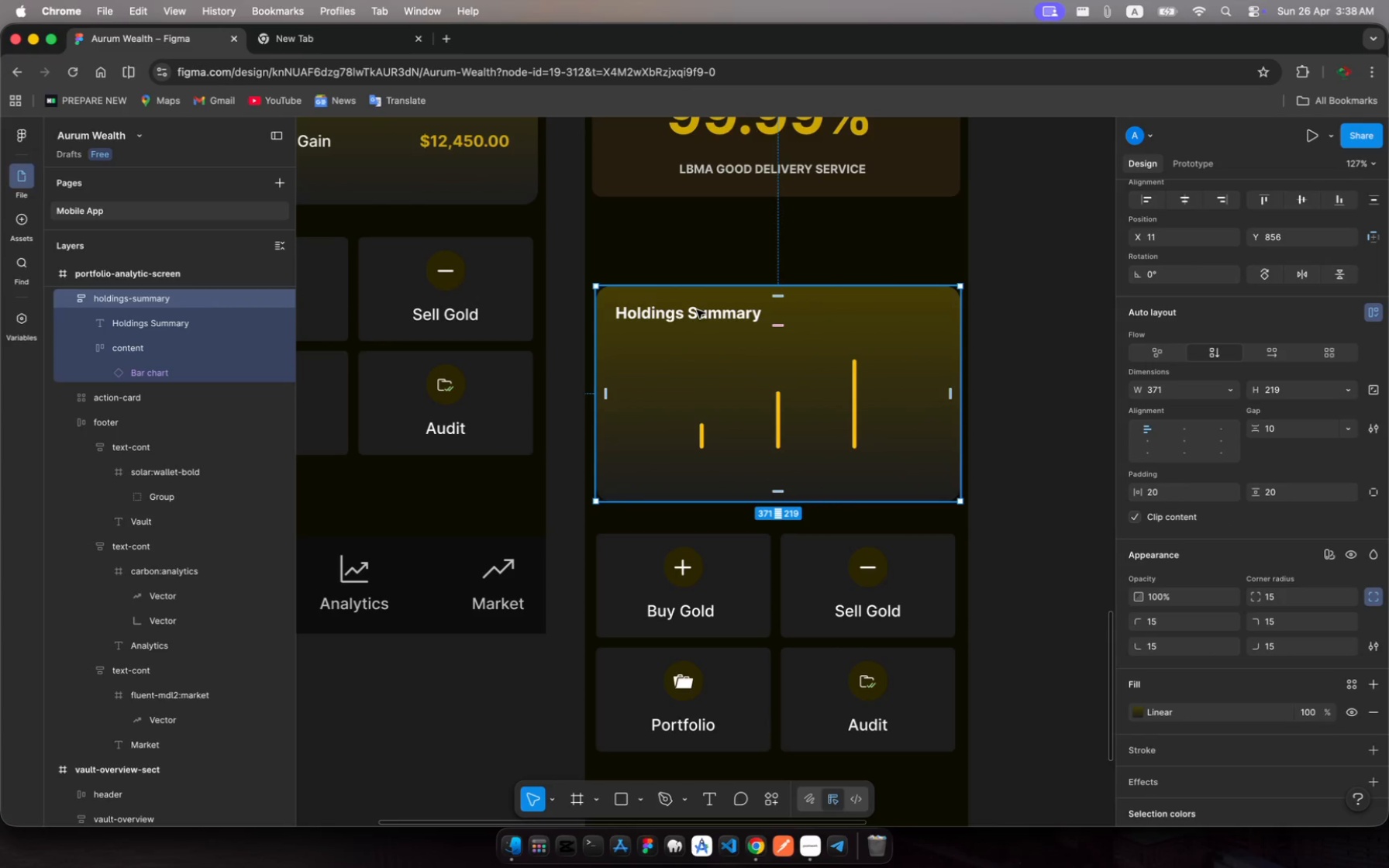 
left_click([697, 310])
 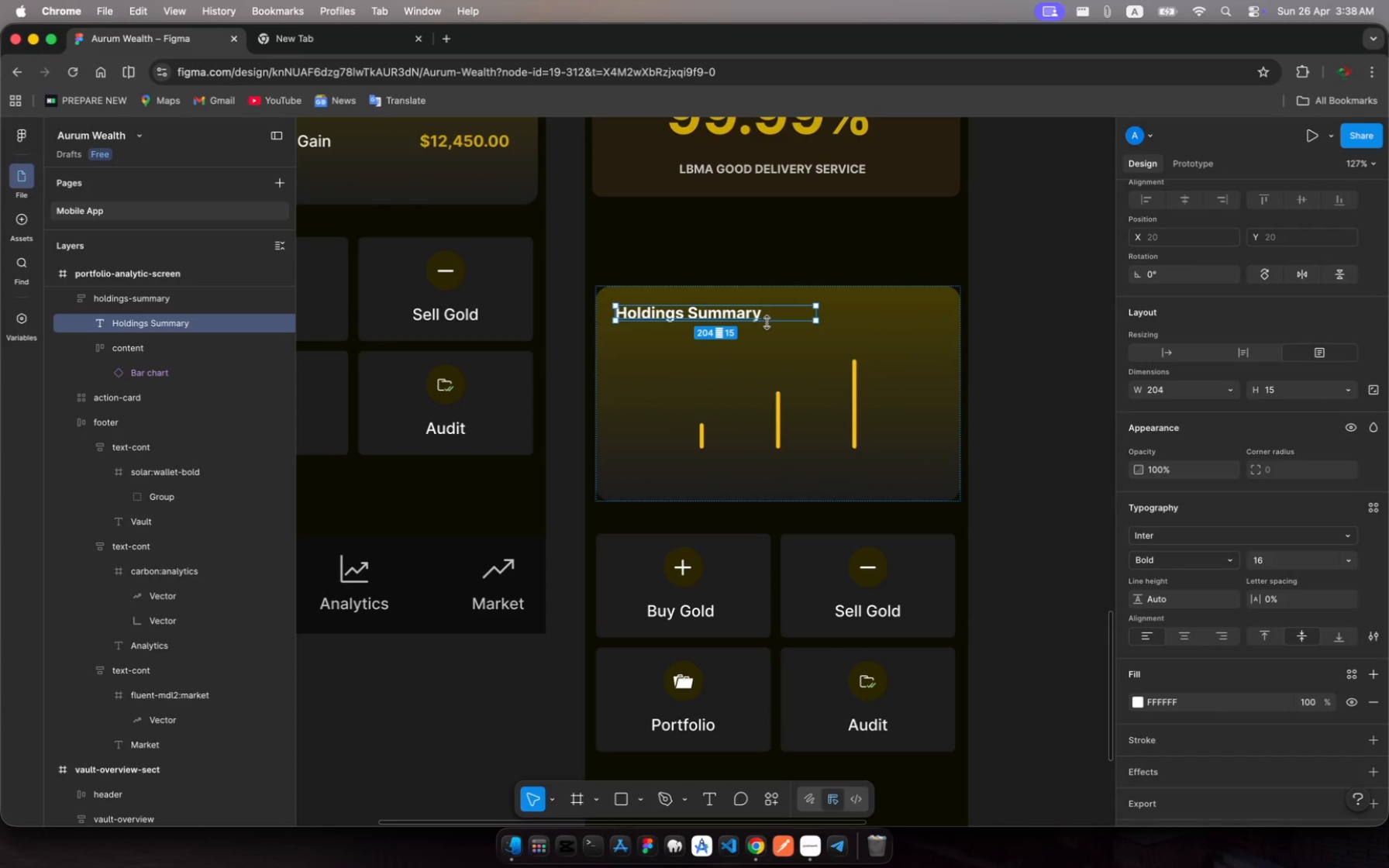 
key(Meta+A)
 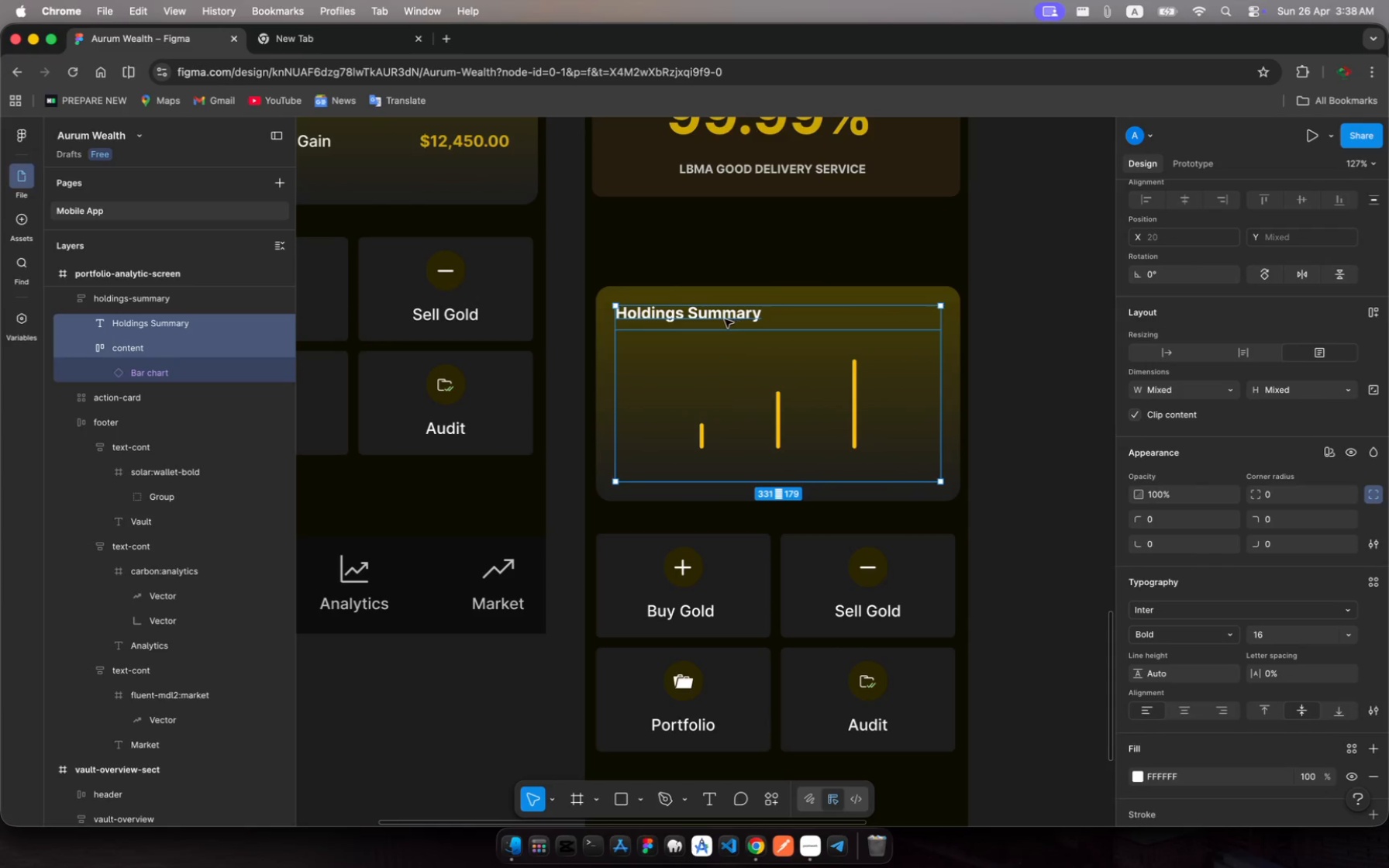 
left_click([725, 319])
 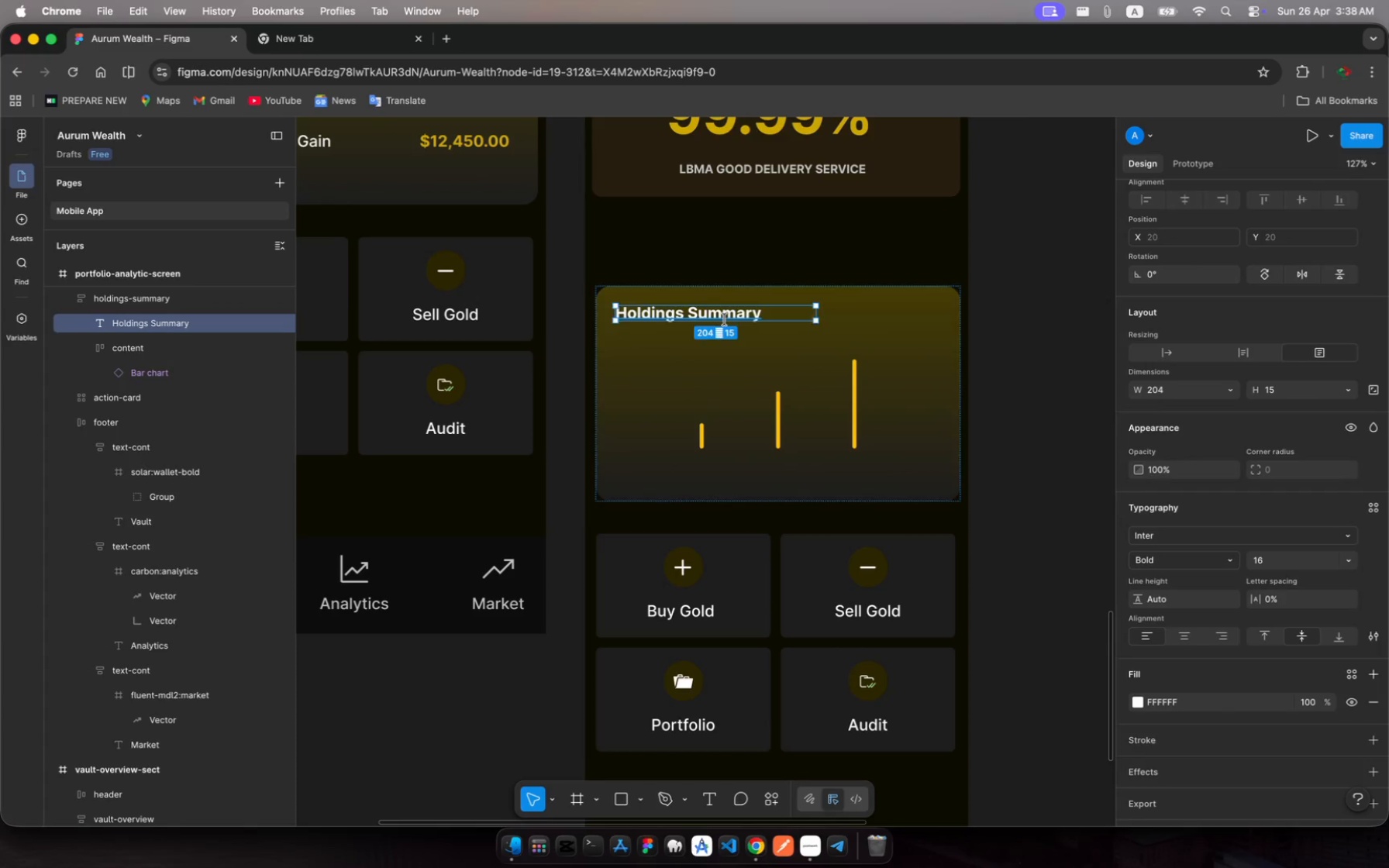 
left_click([725, 319])
 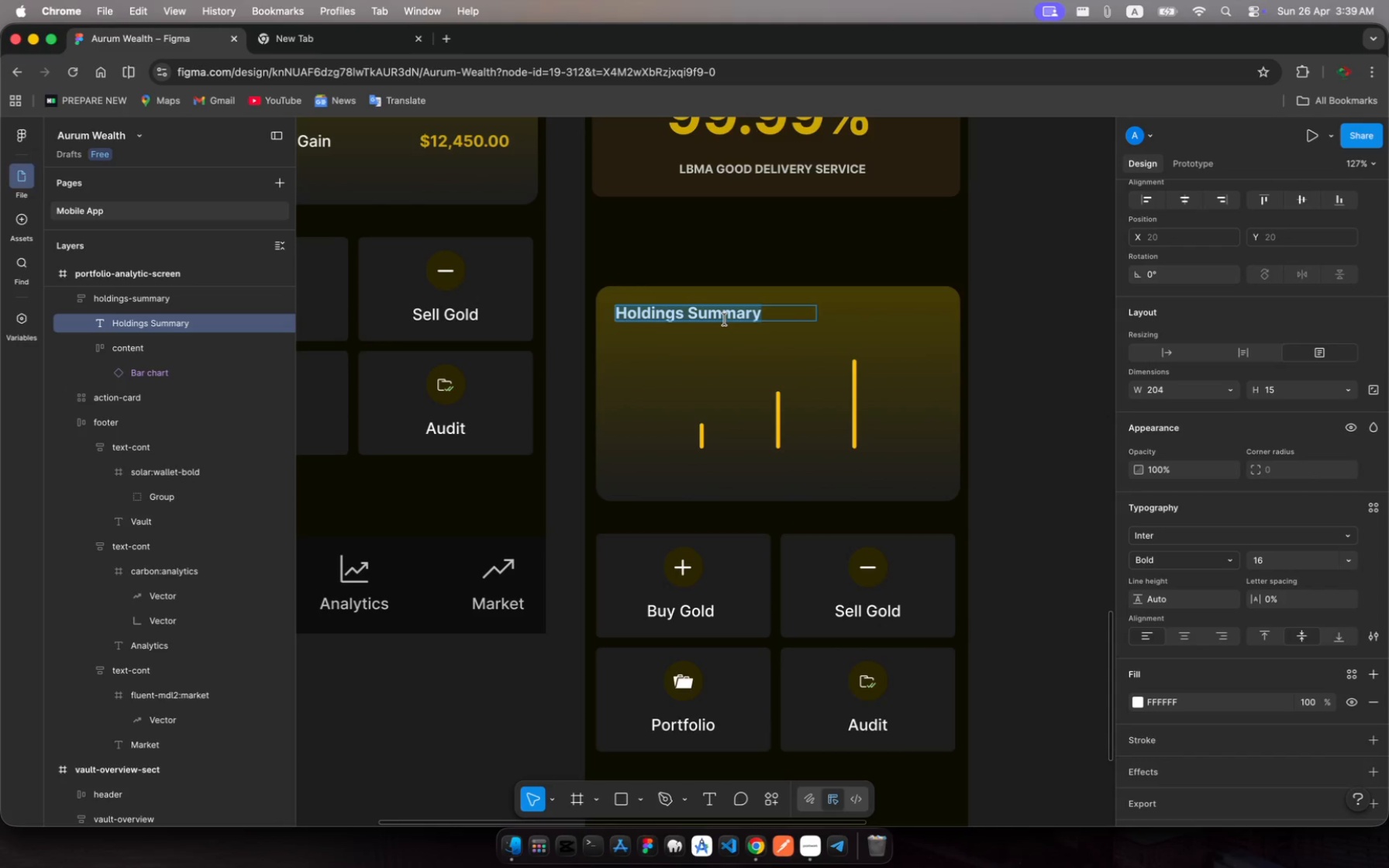 
key(Shift+P)
 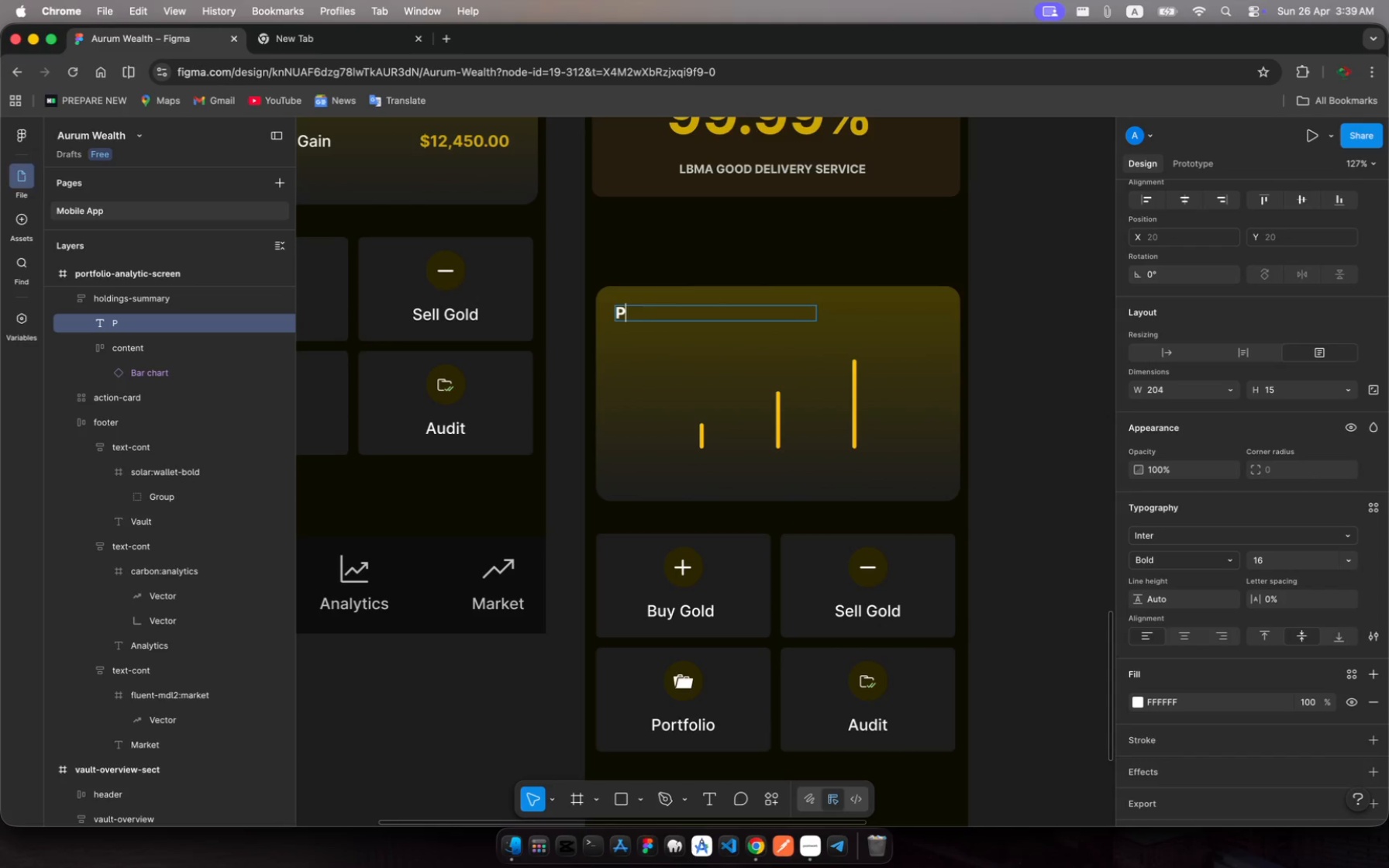 
type(ERFORMANCE )
 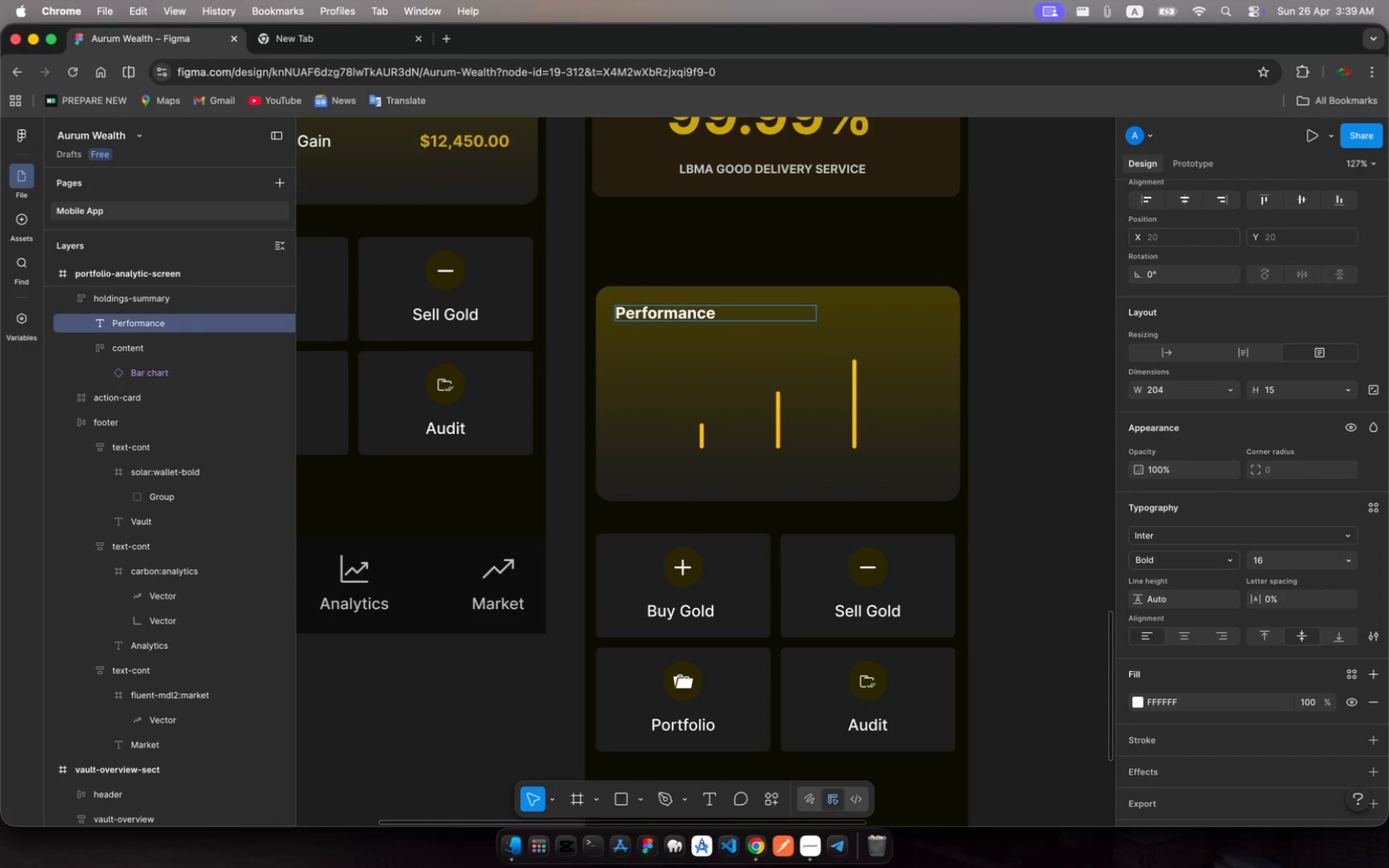 
type(Overview)
 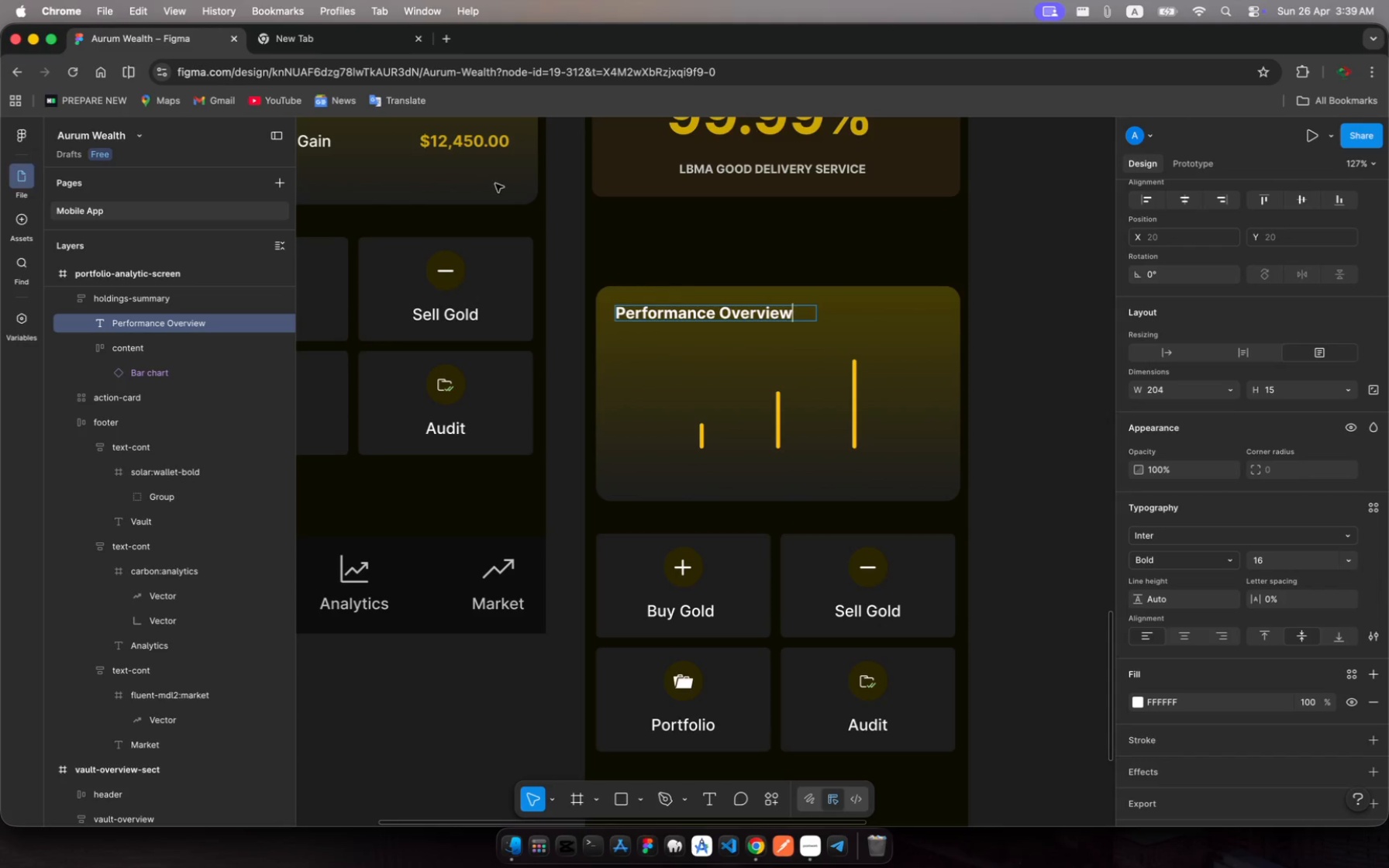 
wait(6.02)
 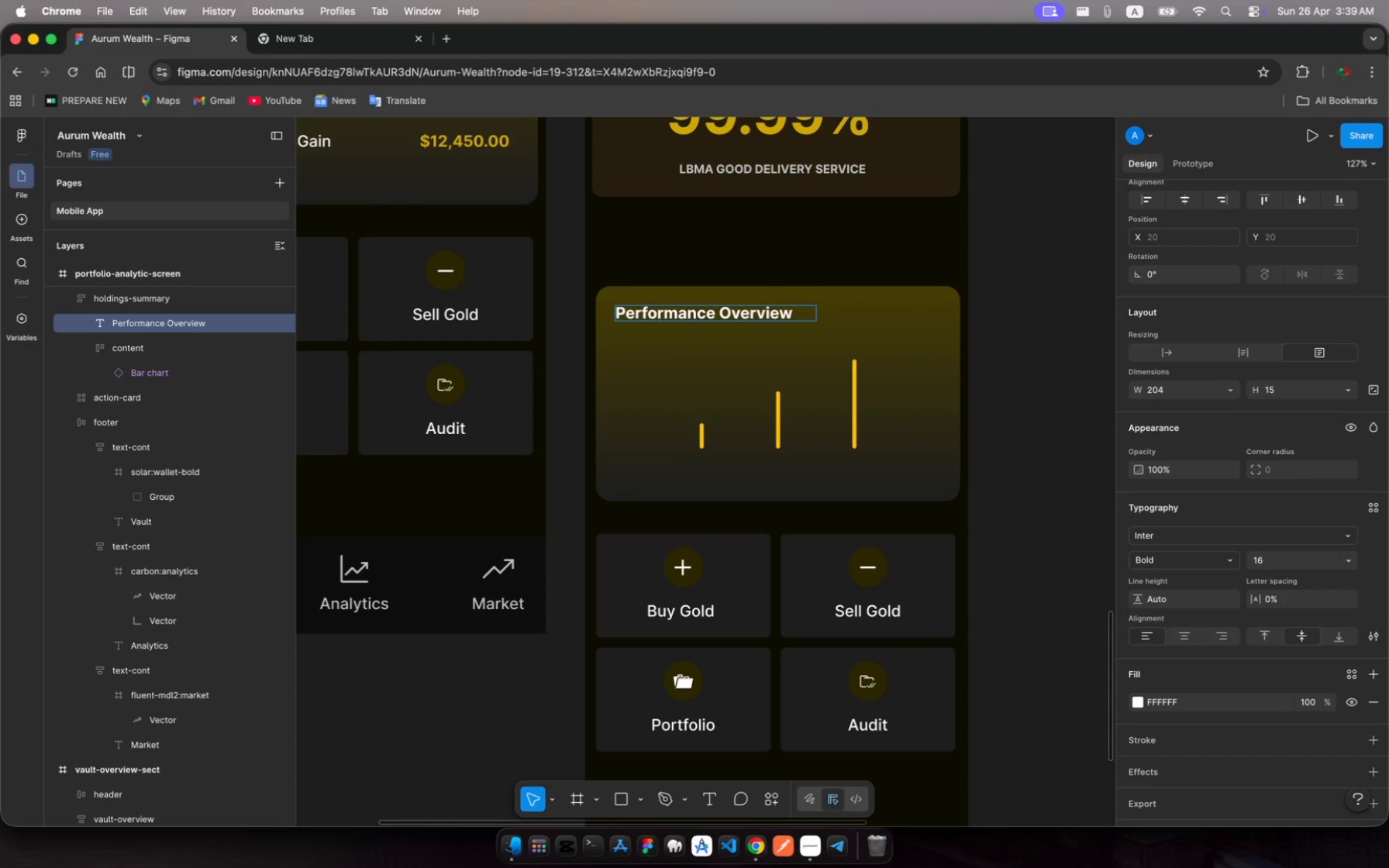 
left_click([125, 348])
 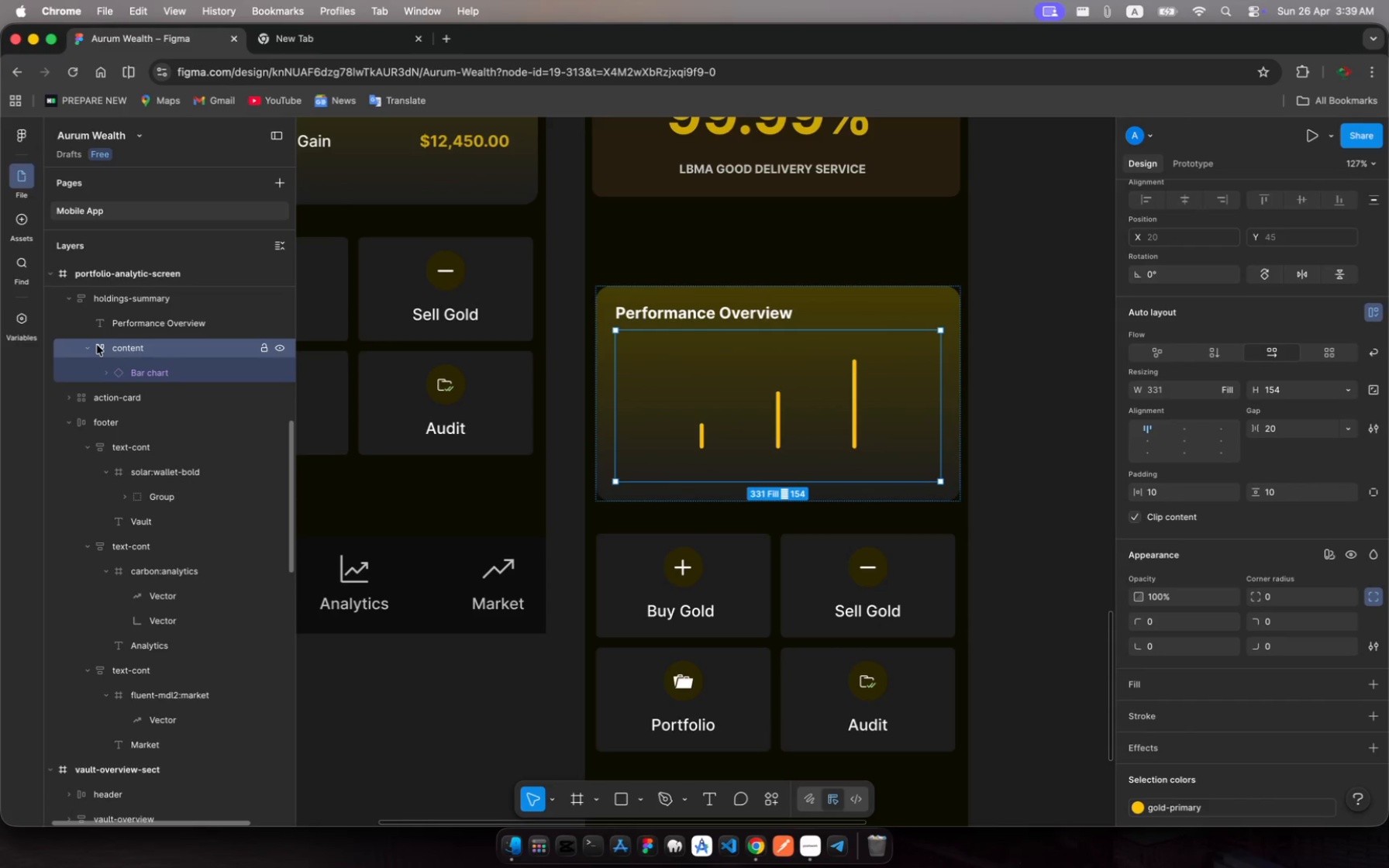 
left_click([89, 345])
 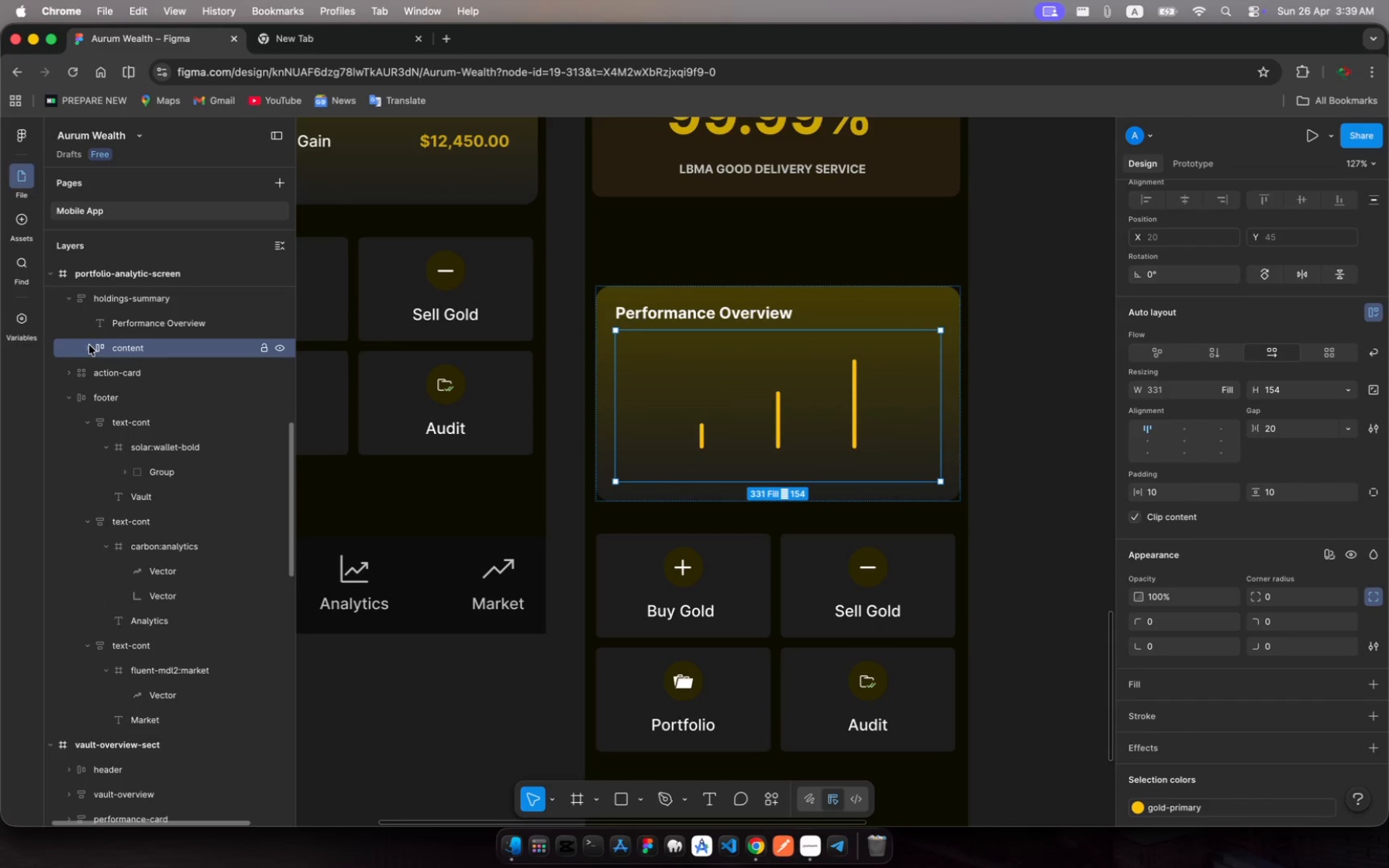 
key(Meta+C)
 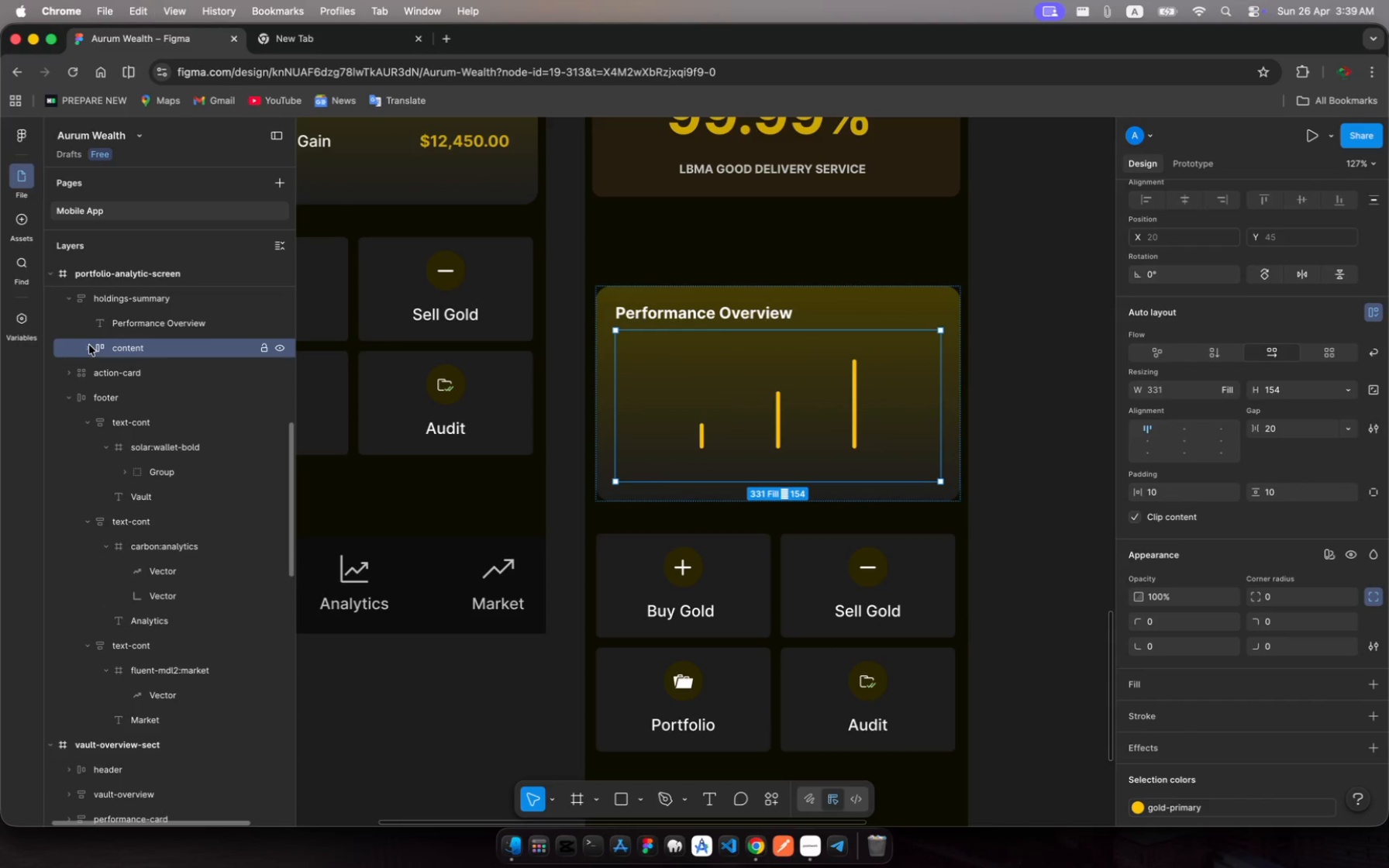 
key(Meta+V)
 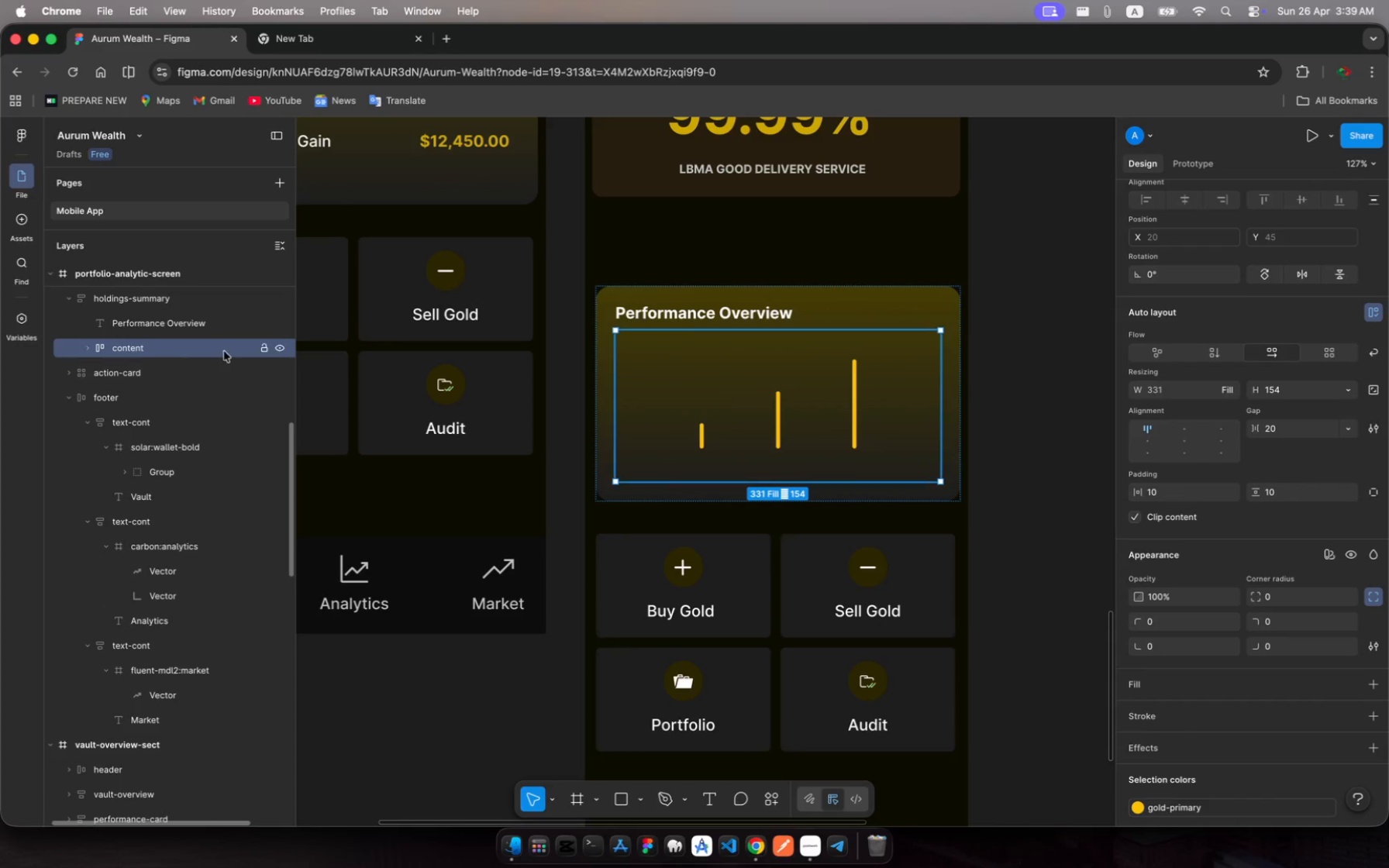 
left_click([153, 350])
 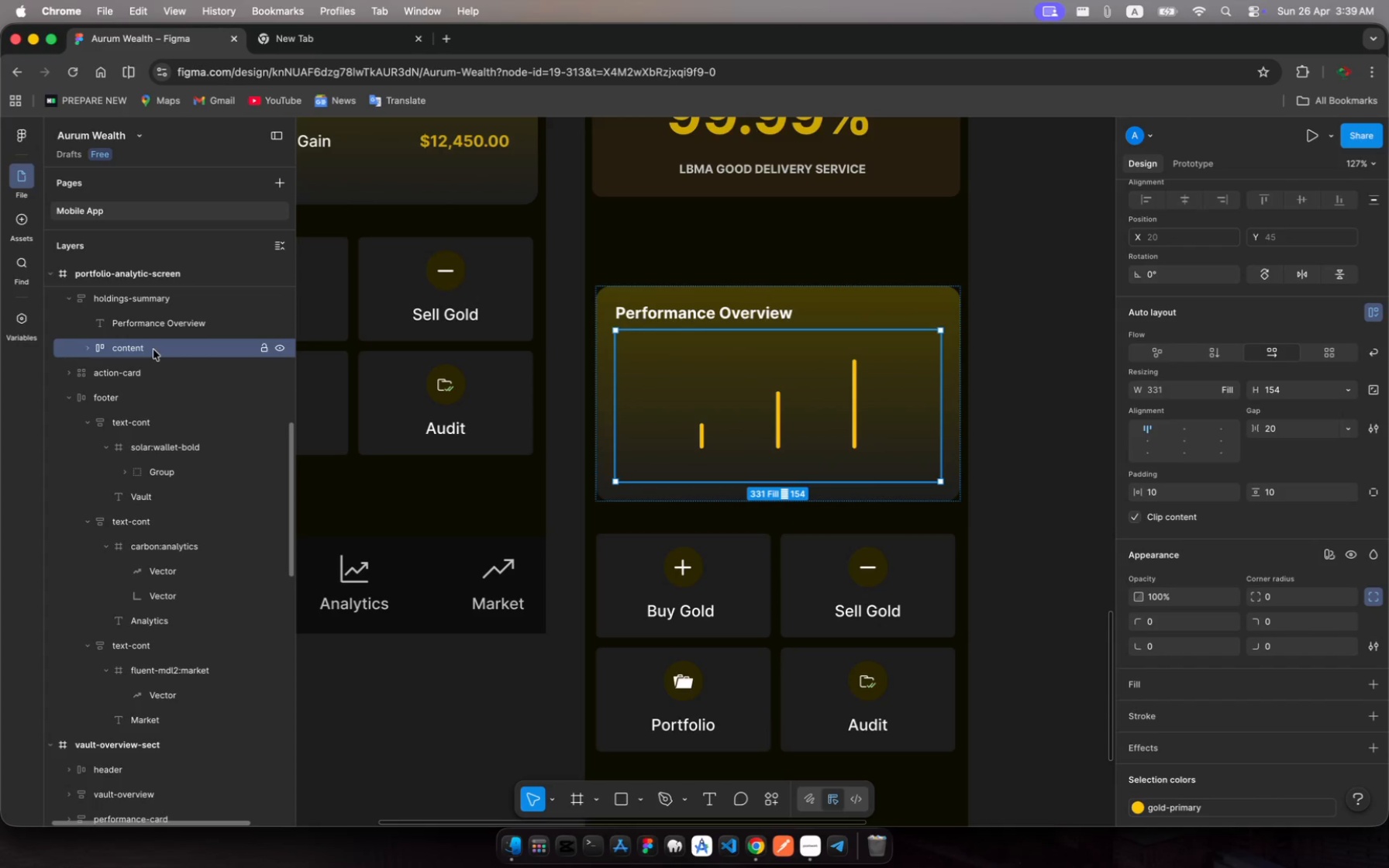 
key(Meta+C)
 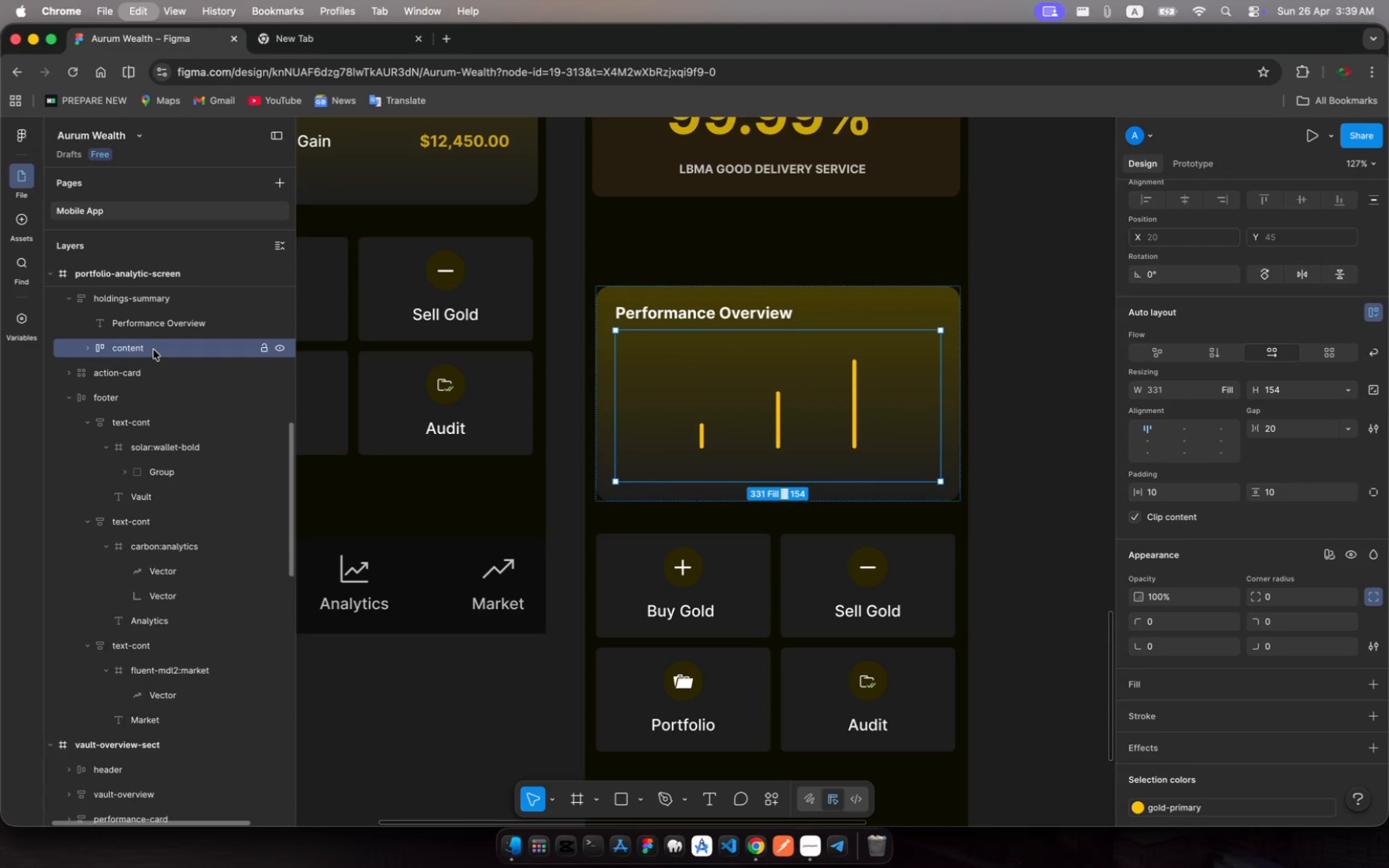 
key(Meta+V)
 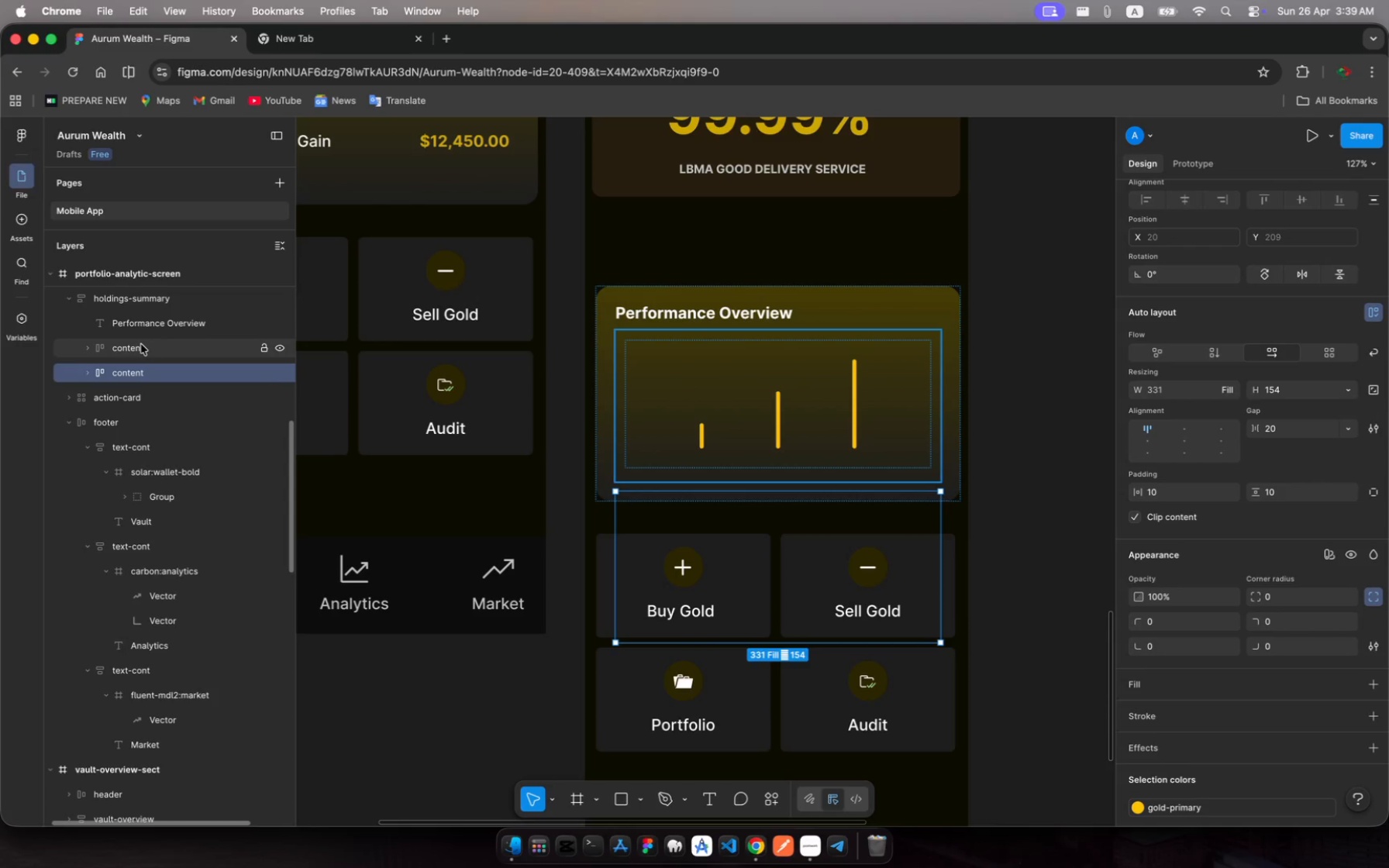 
wait(7.36)
 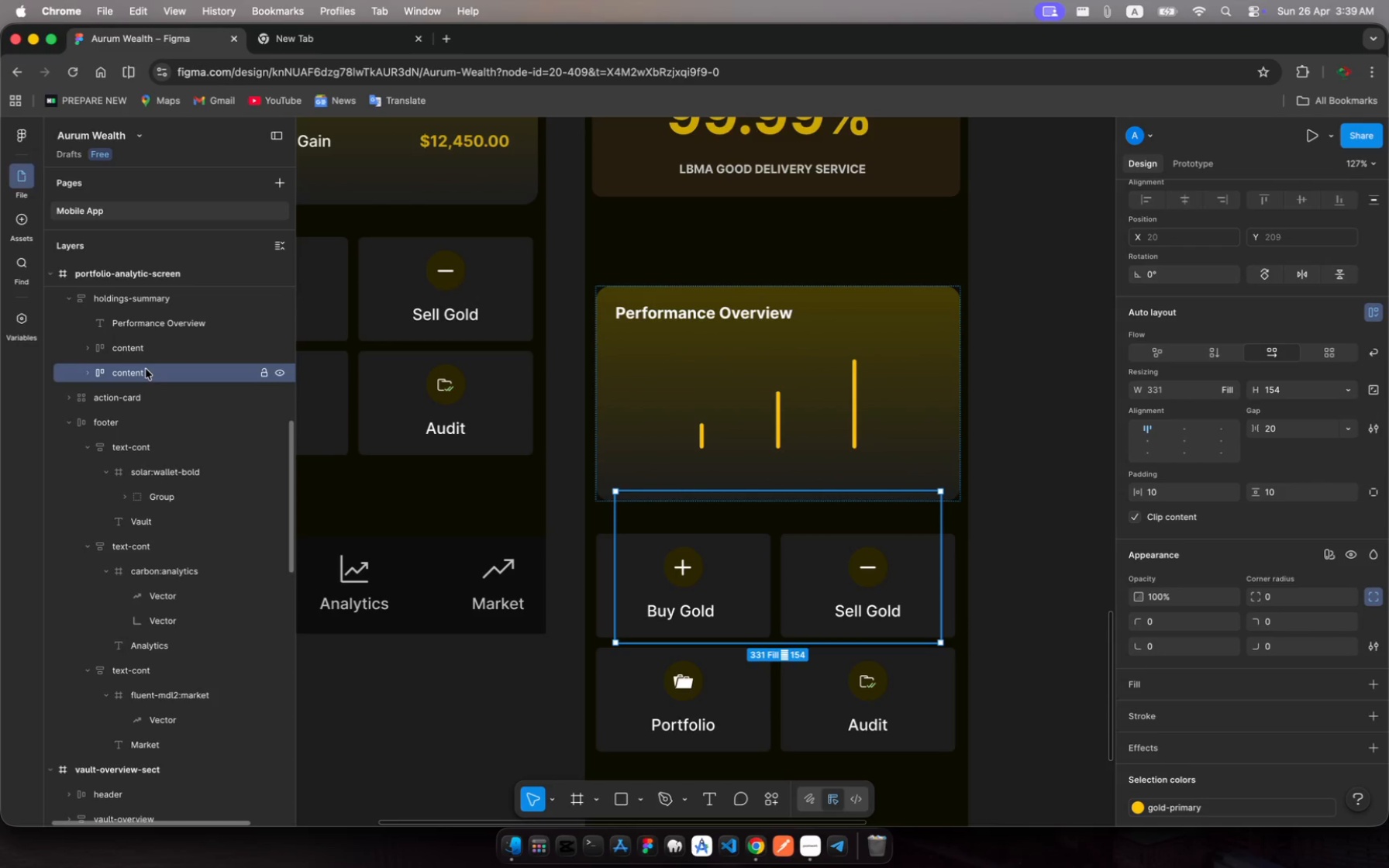 
key(Backspace)
 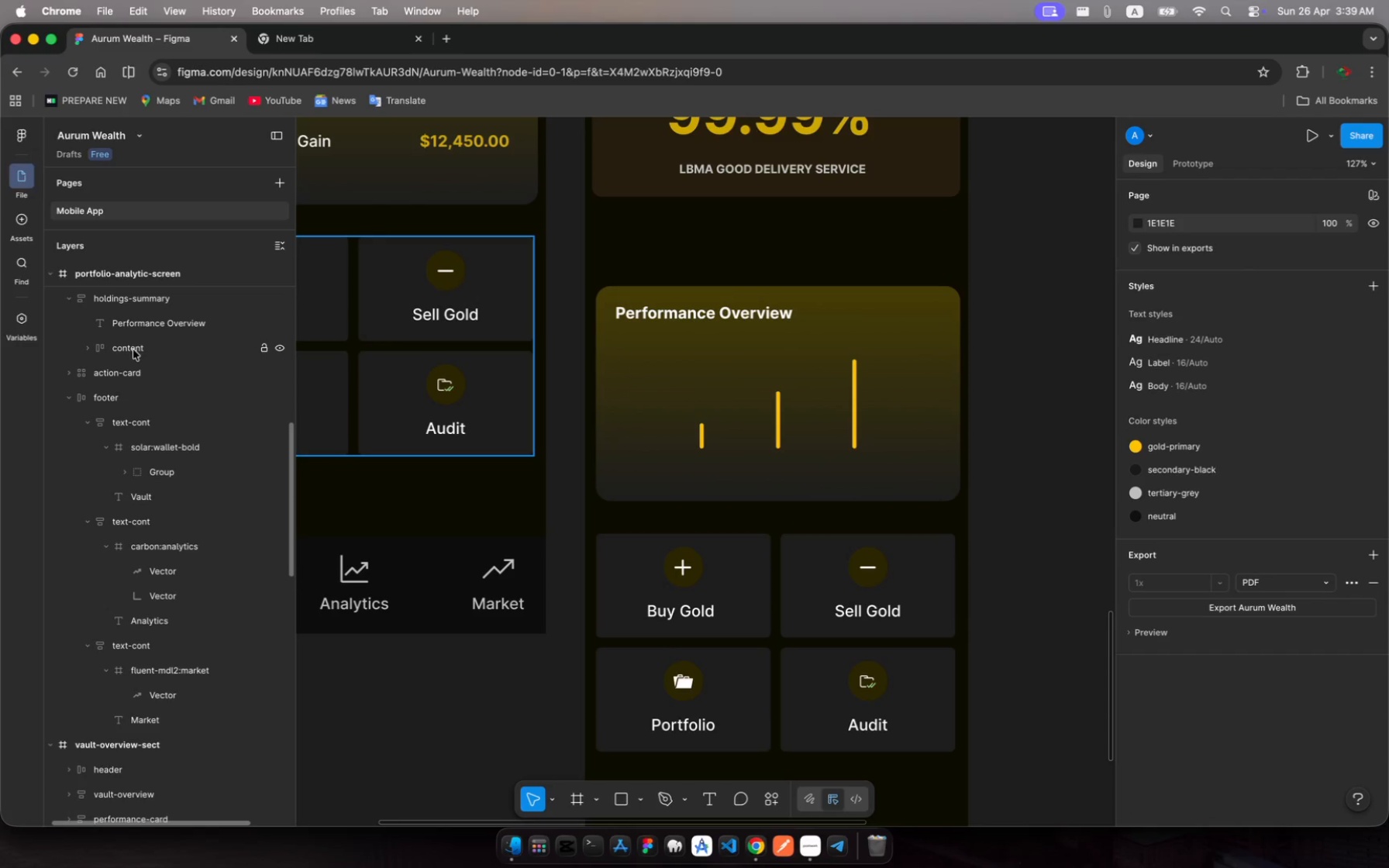 
left_click([136, 341])
 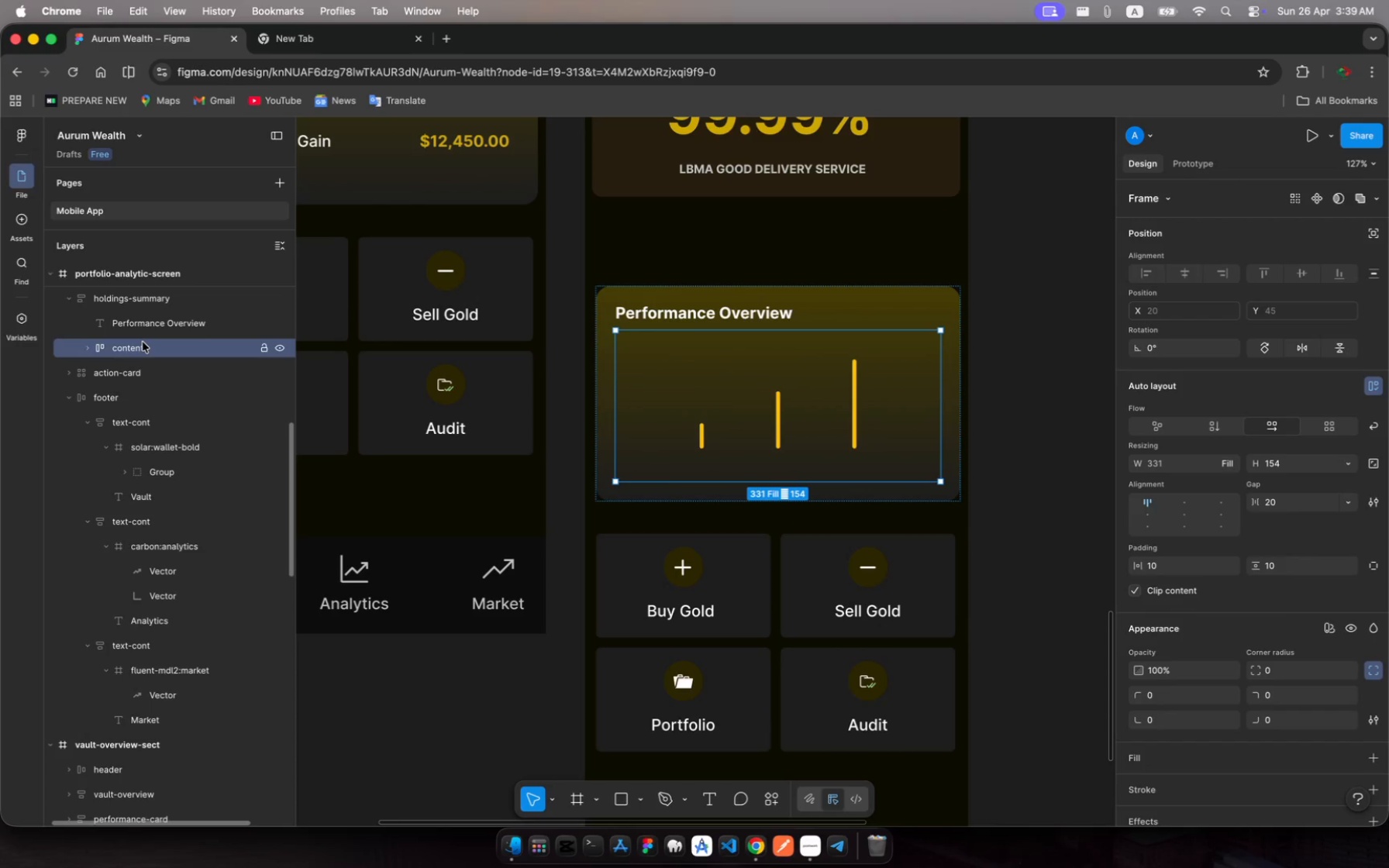 
key(Shift+A)
 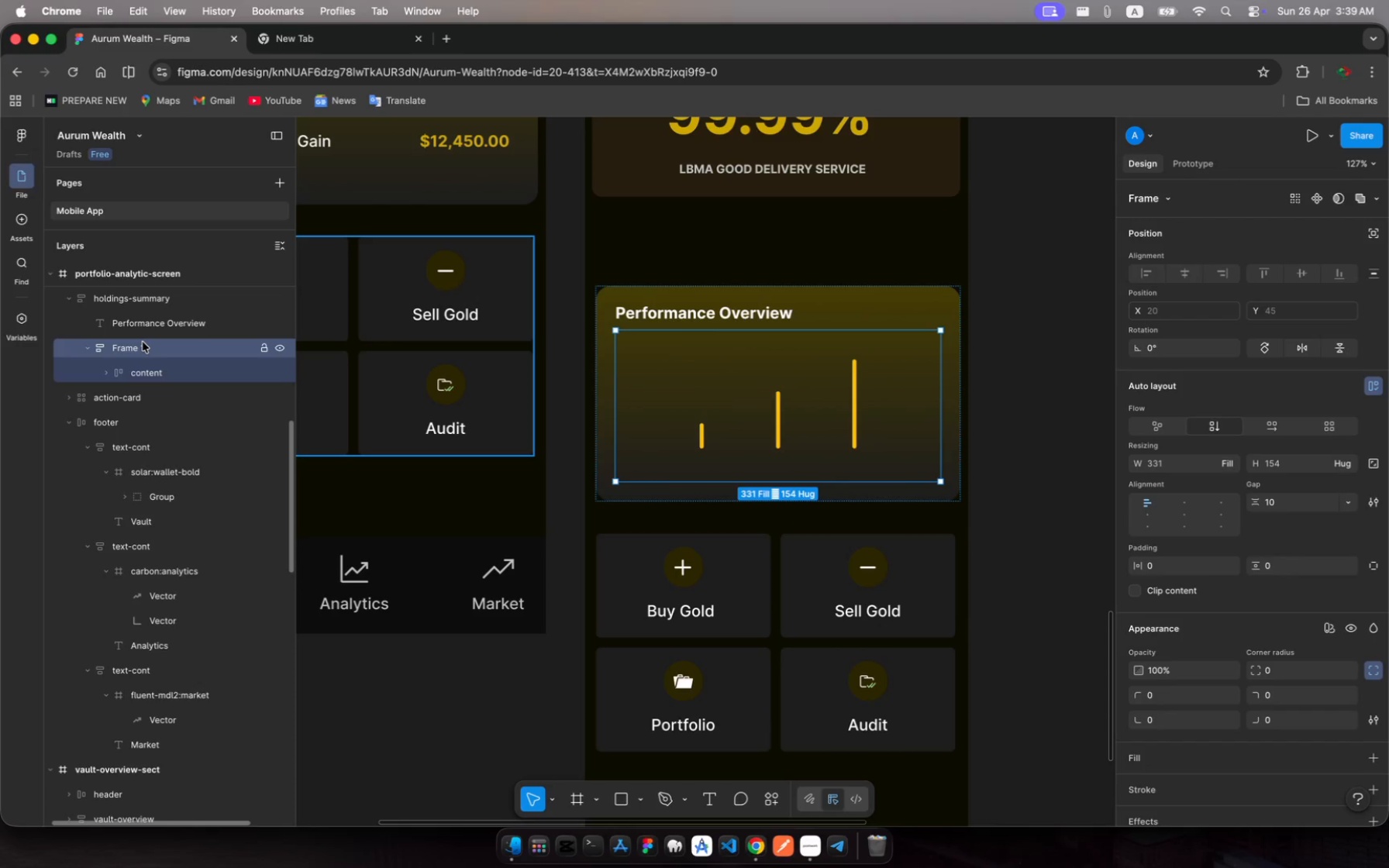 
wait(11.52)
 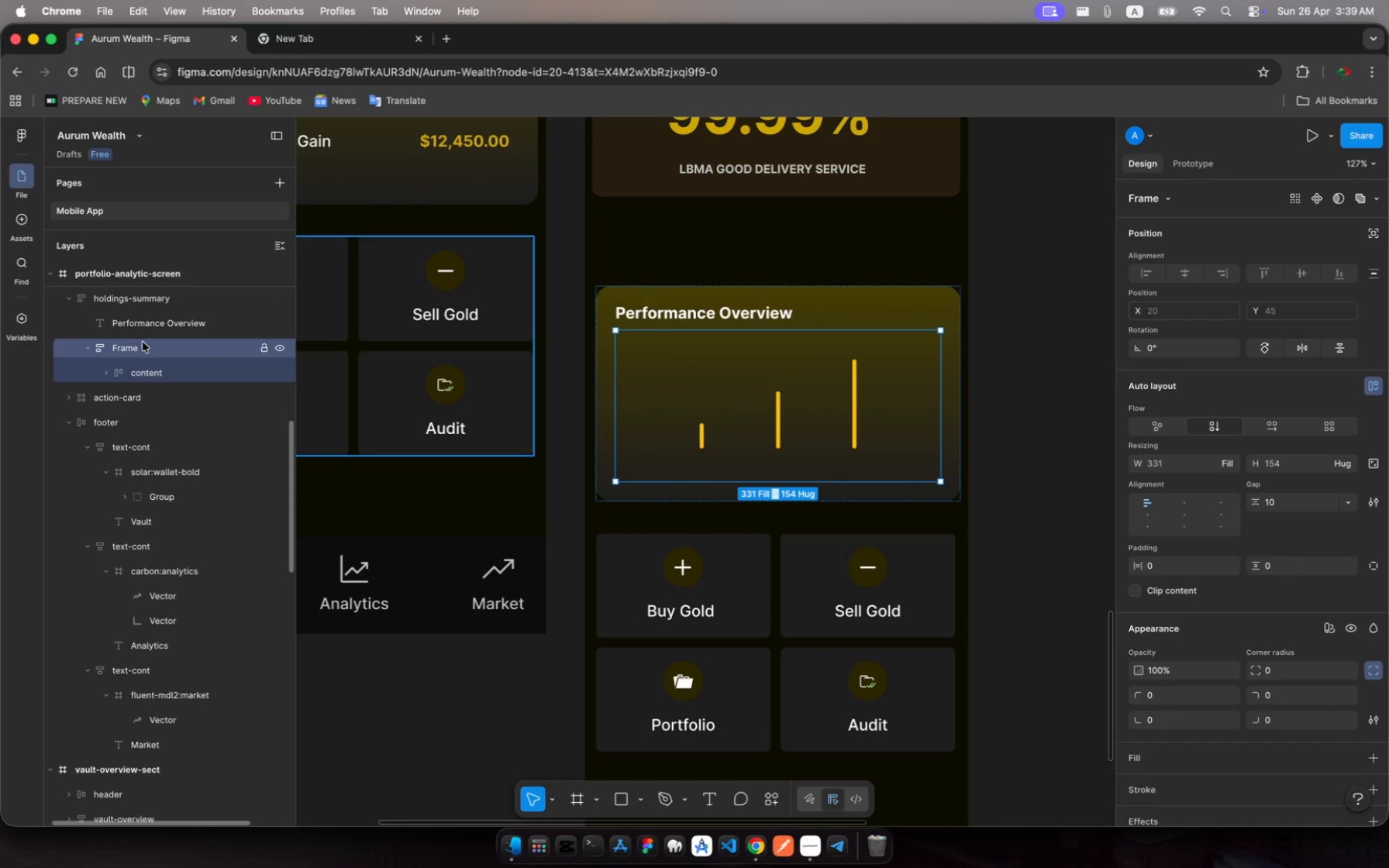 
key(Meta+R)
 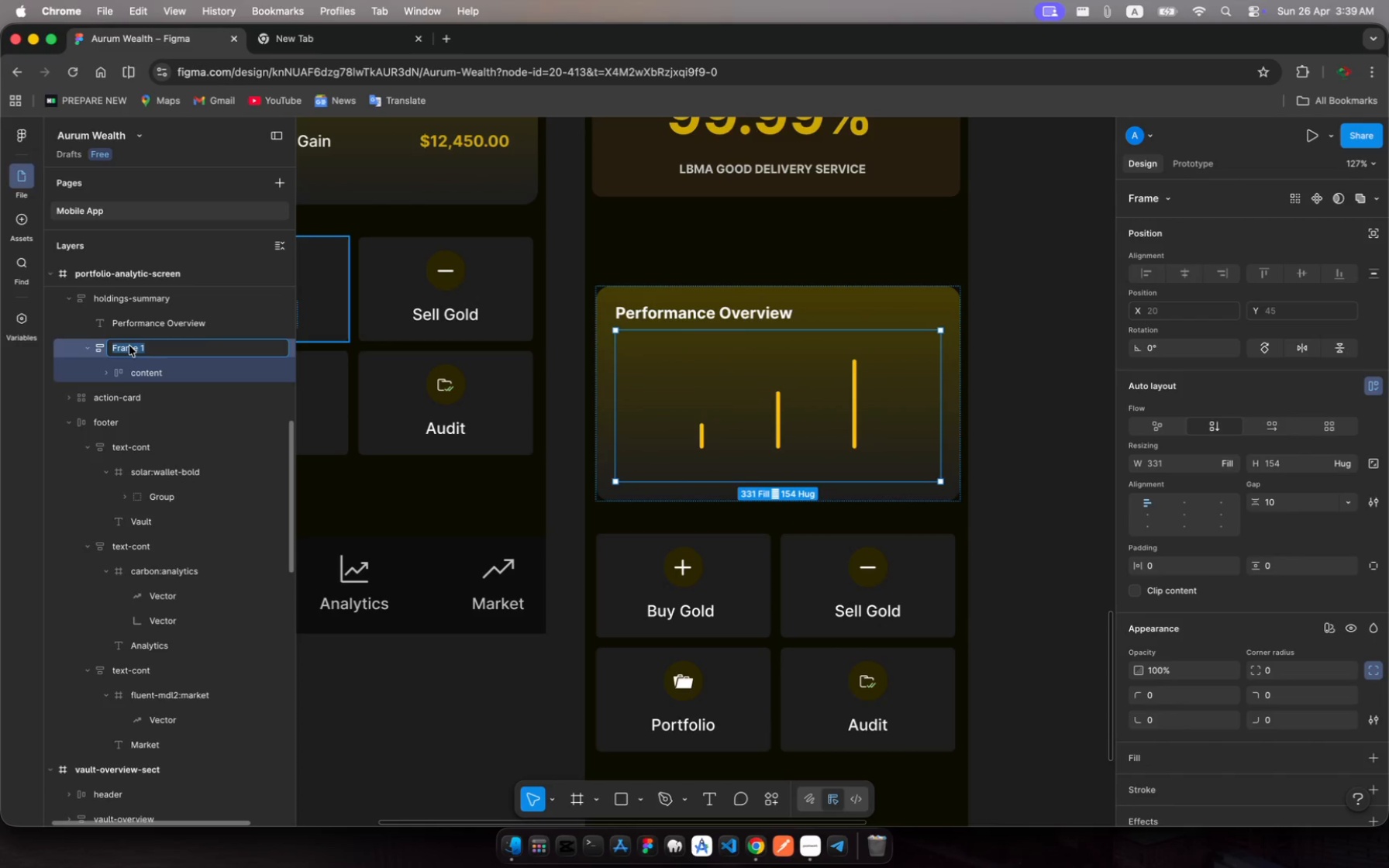 
type(chart-cont)
 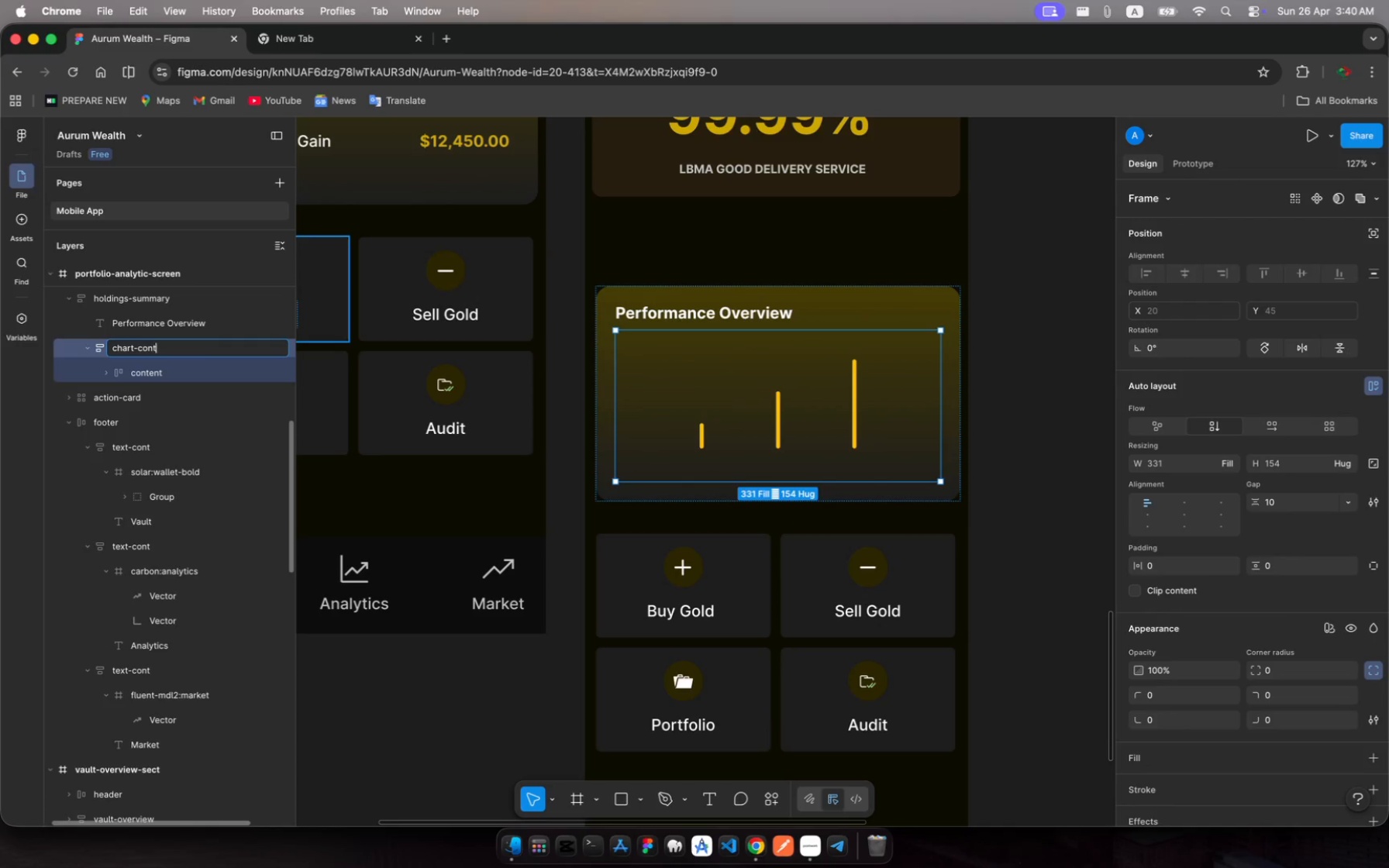 
key(Enter)
 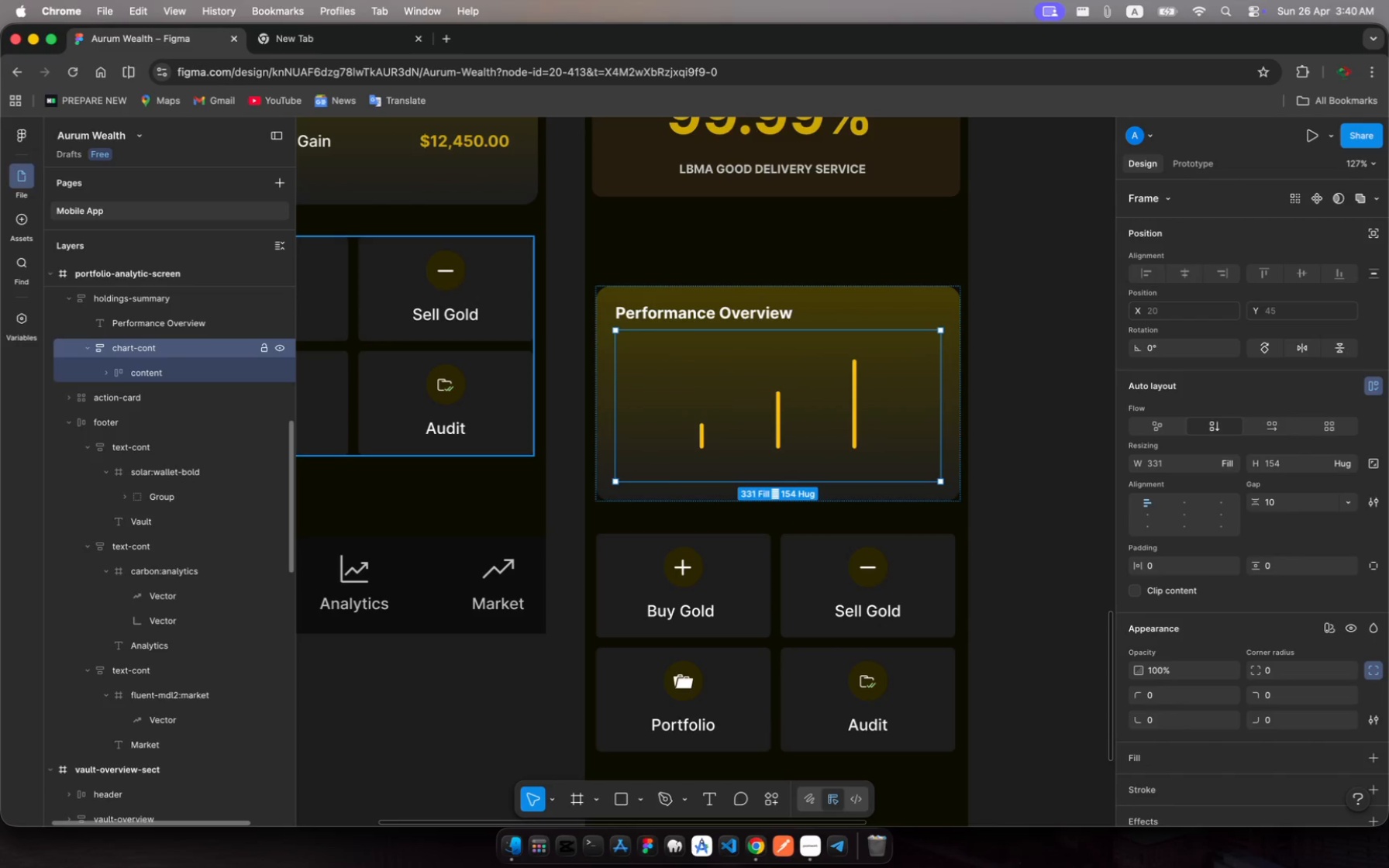 
wait(14.05)
 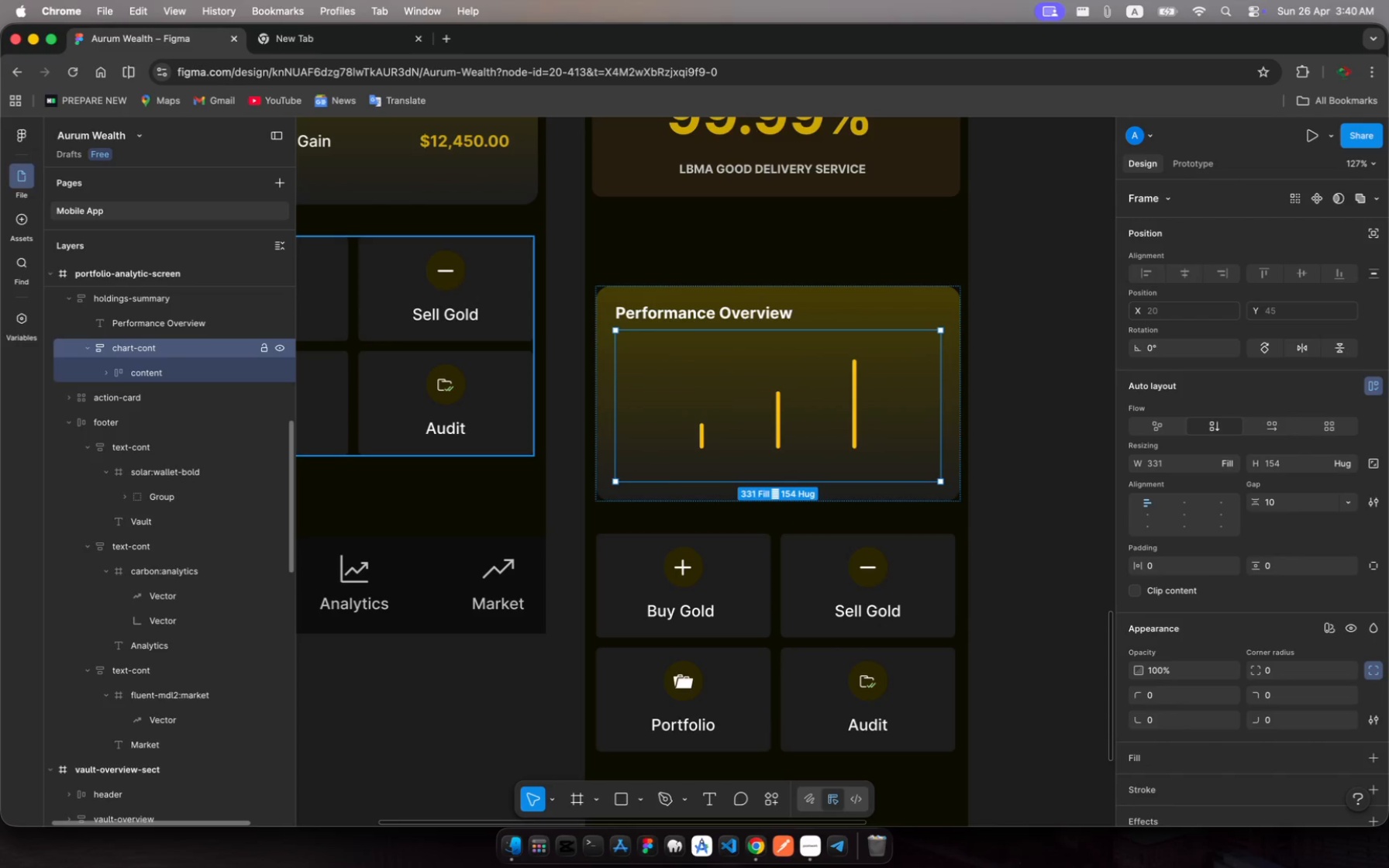 
left_click([145, 374])
 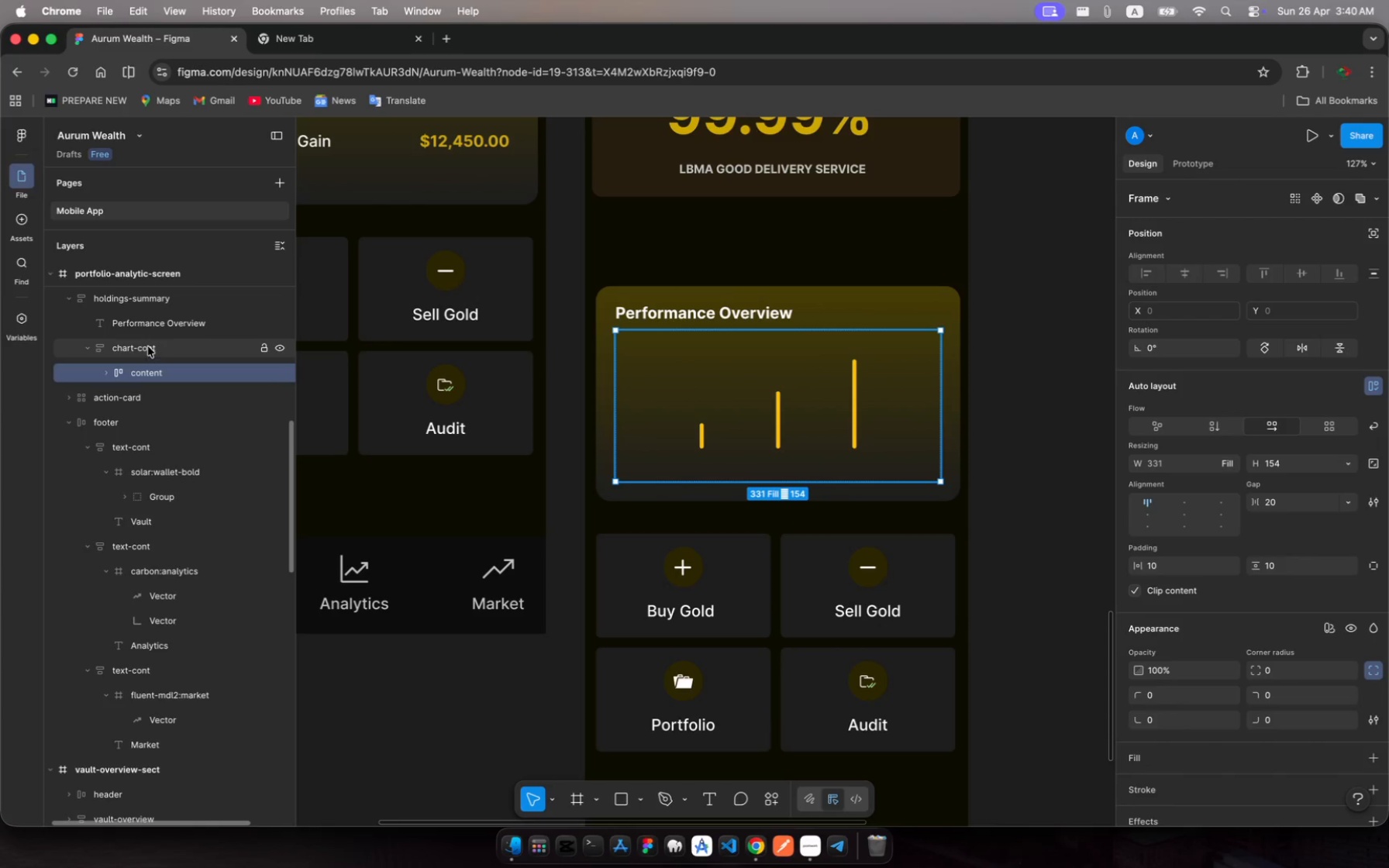 
left_click([147, 345])
 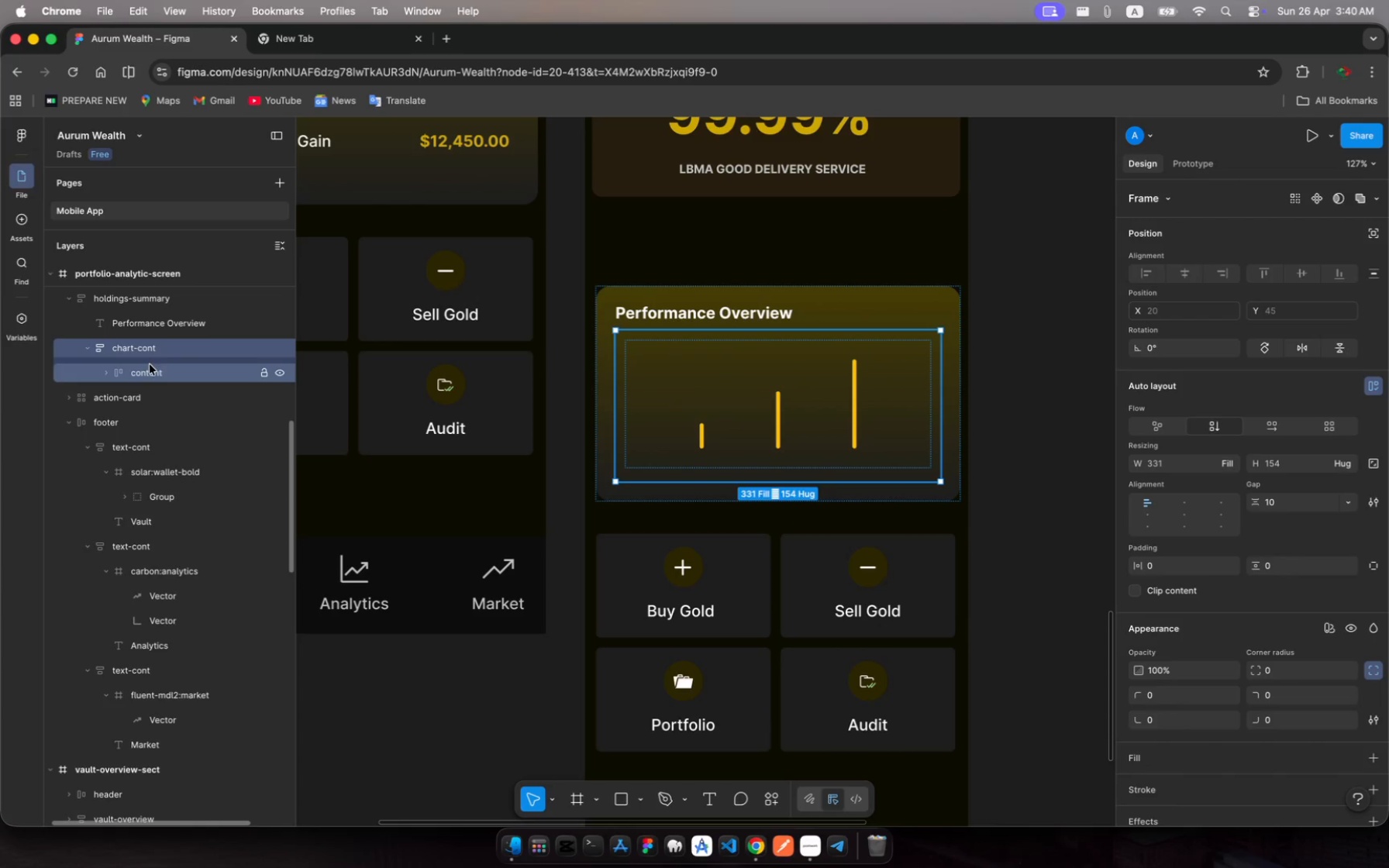 
left_click([153, 380])
 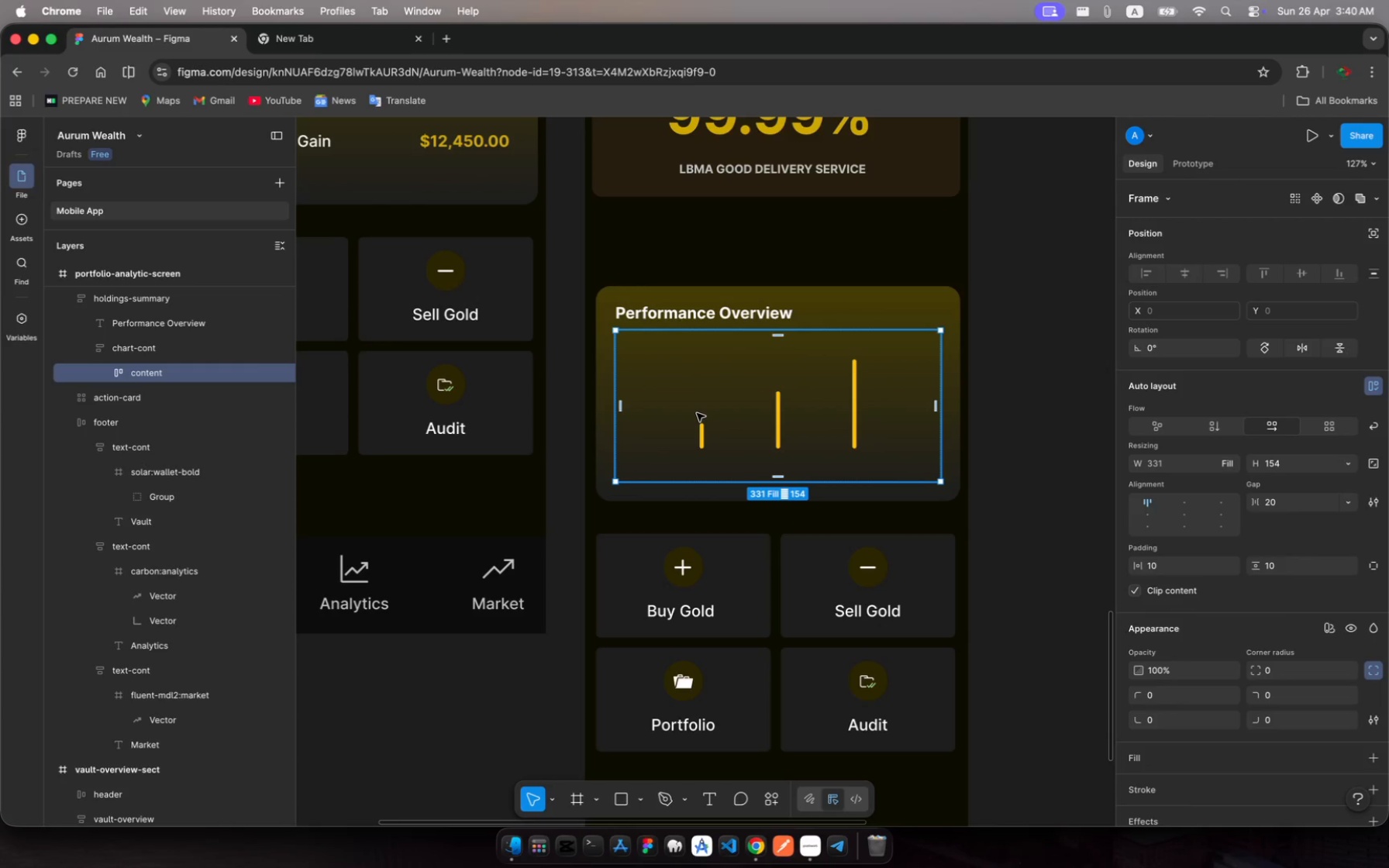 
wait(40.87)
 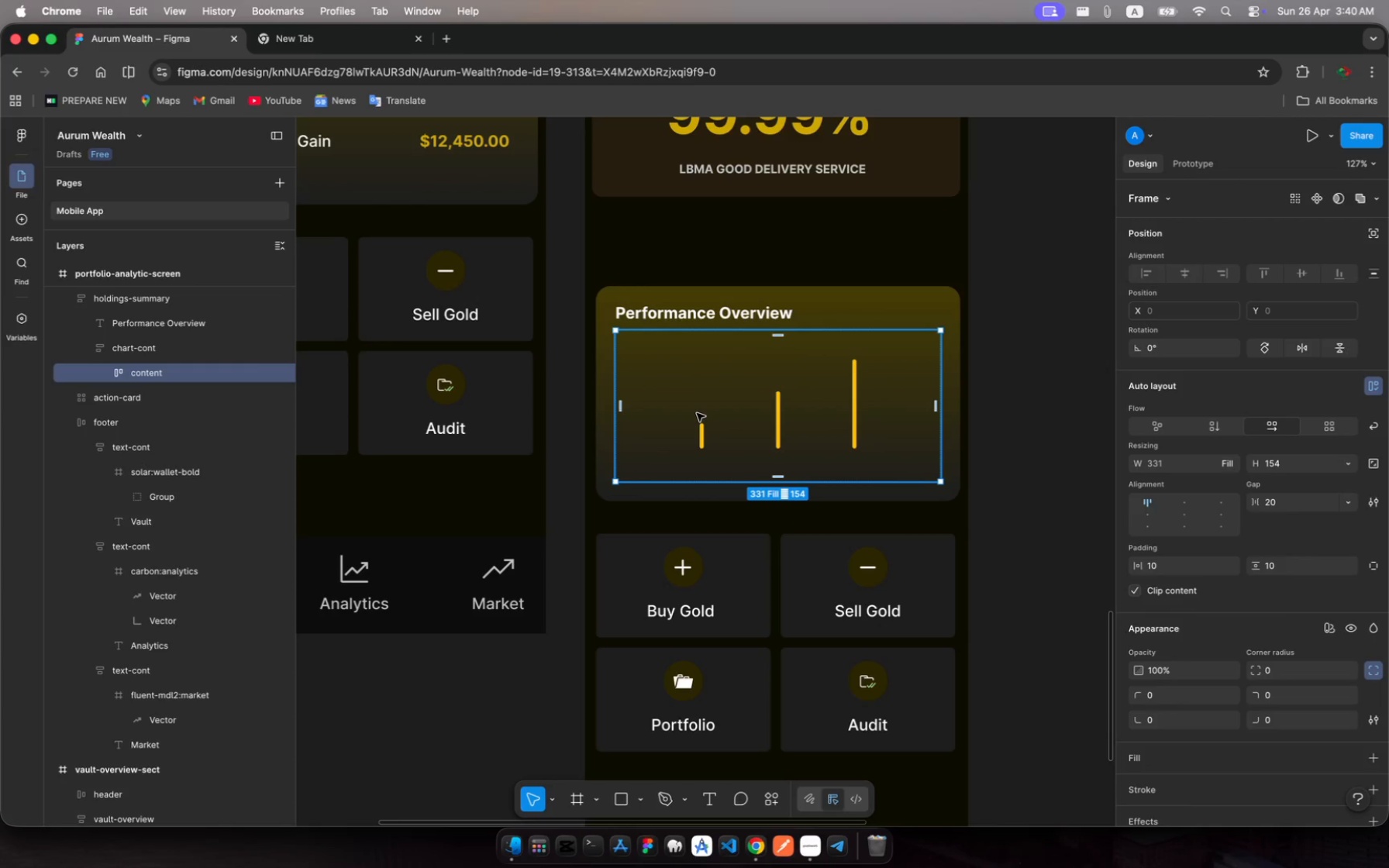 
left_click([681, 615])
 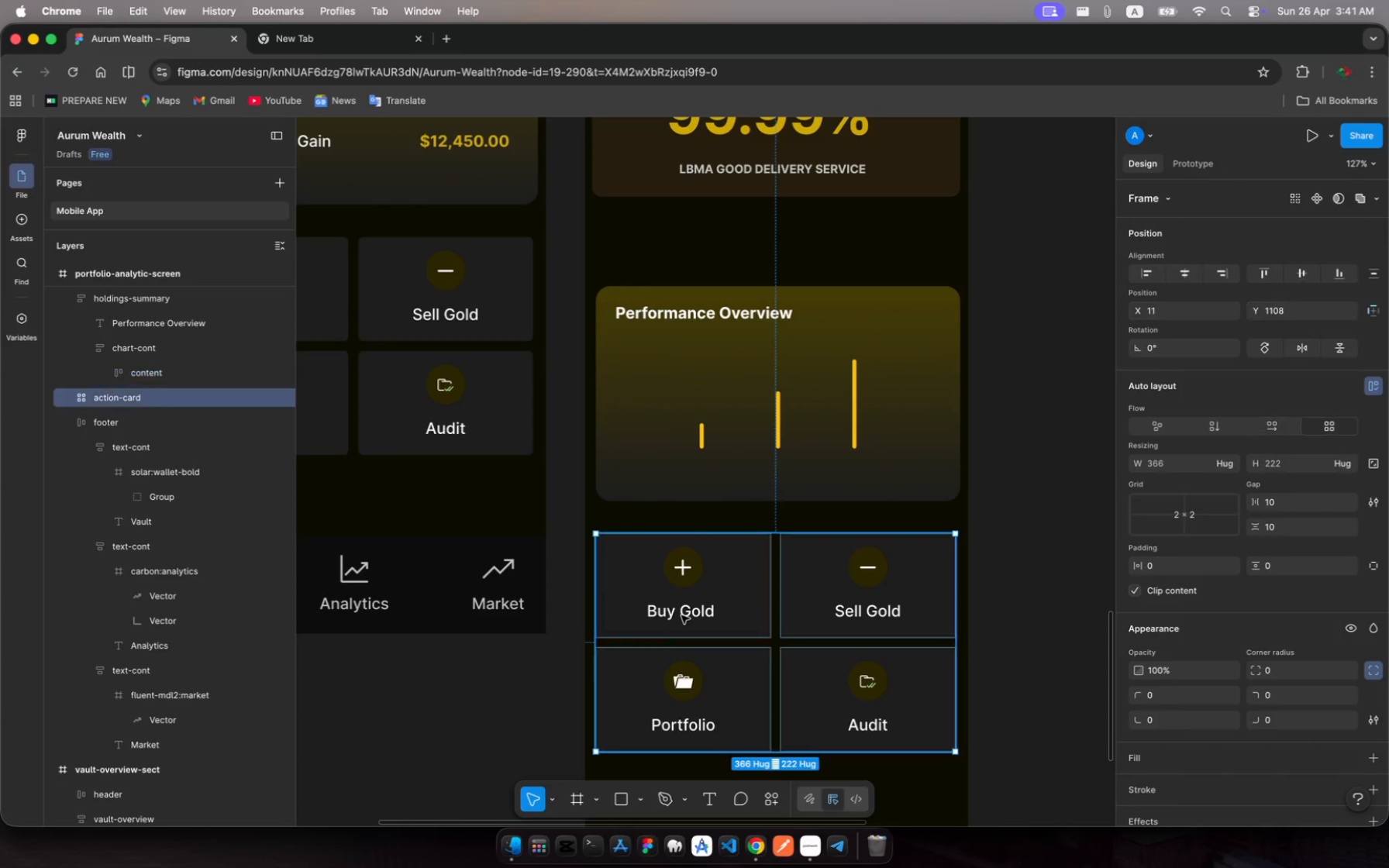 
left_click([681, 615])
 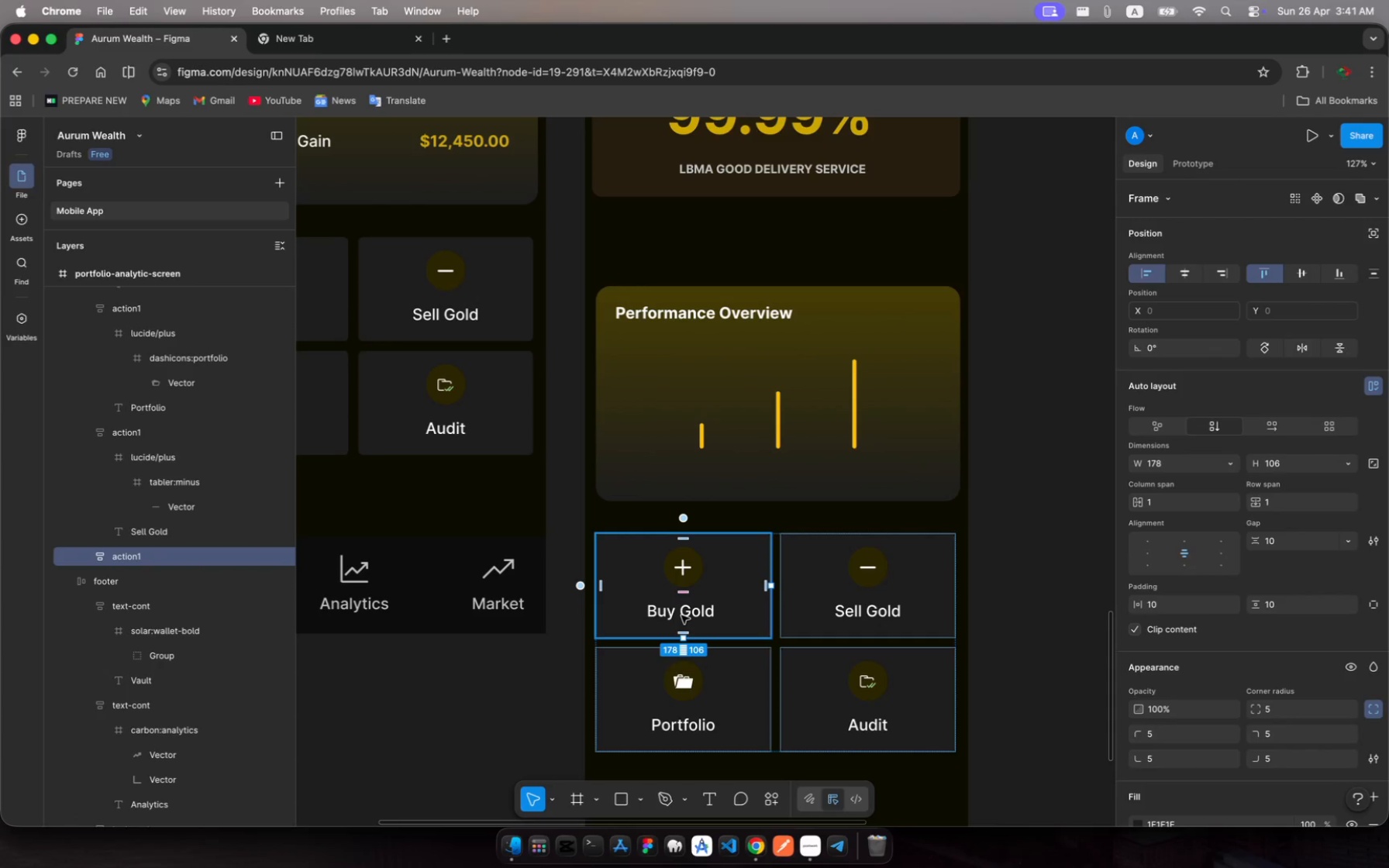 
left_click([681, 615])
 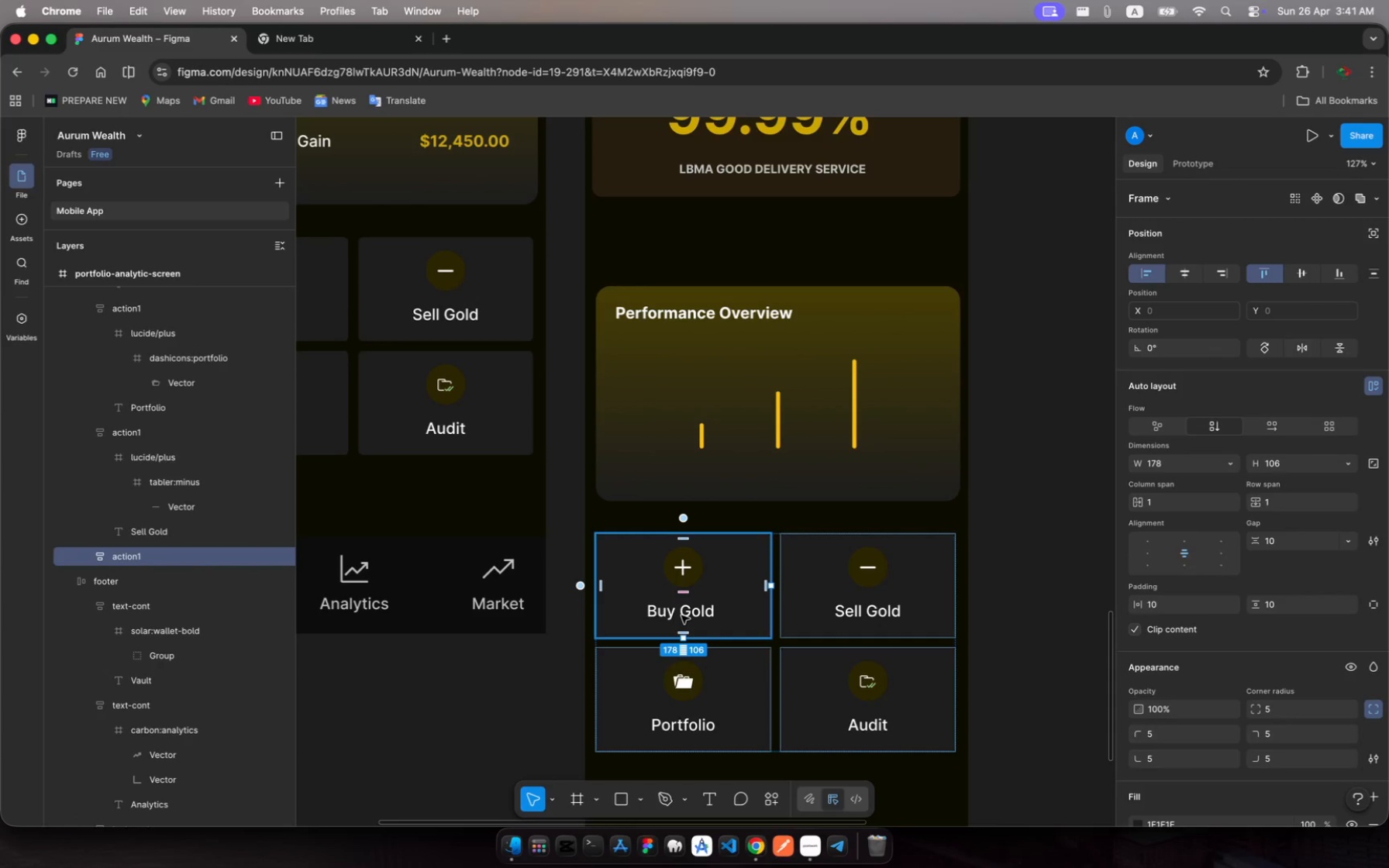 
left_click([681, 615])
 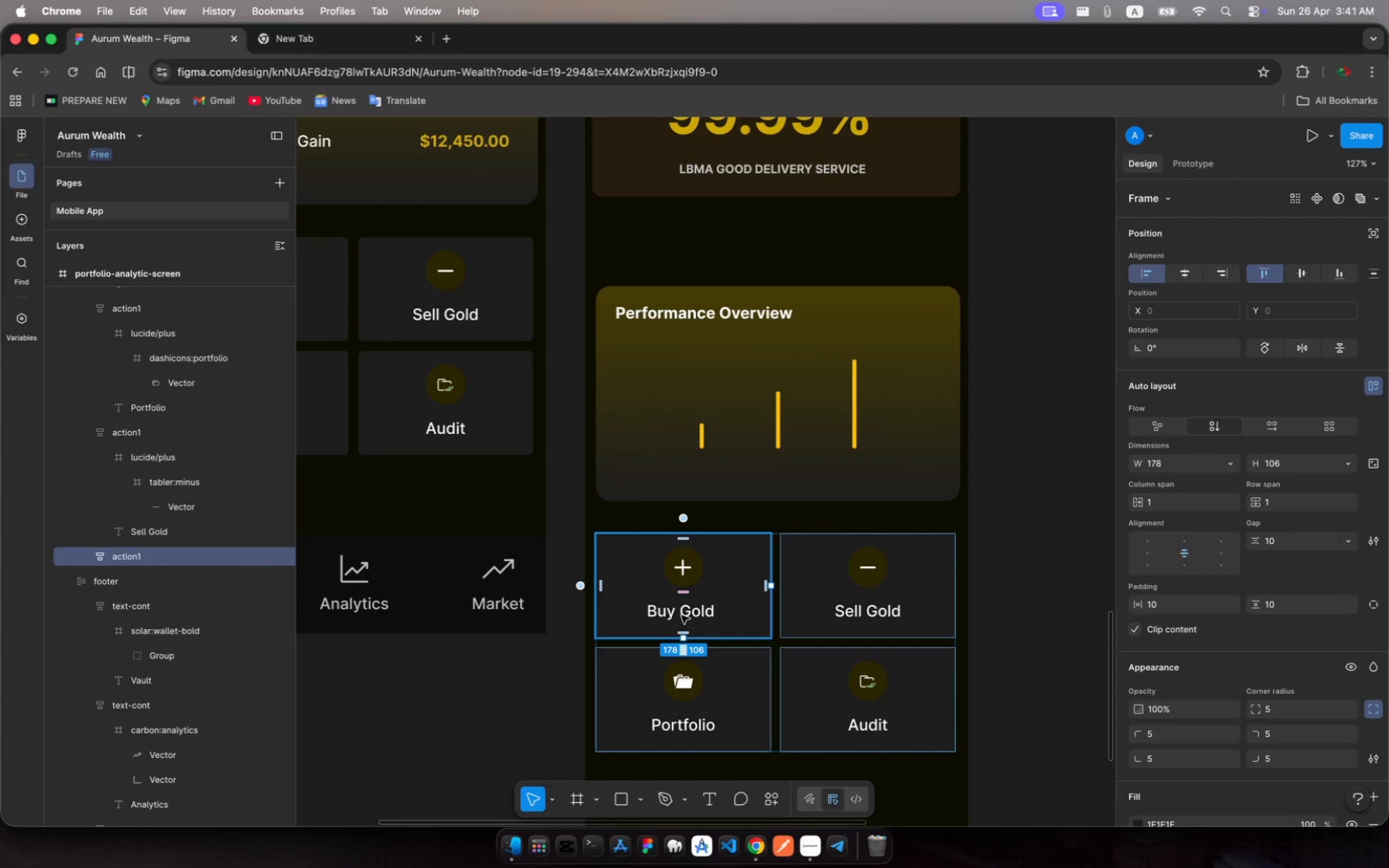 
left_click([681, 615])
 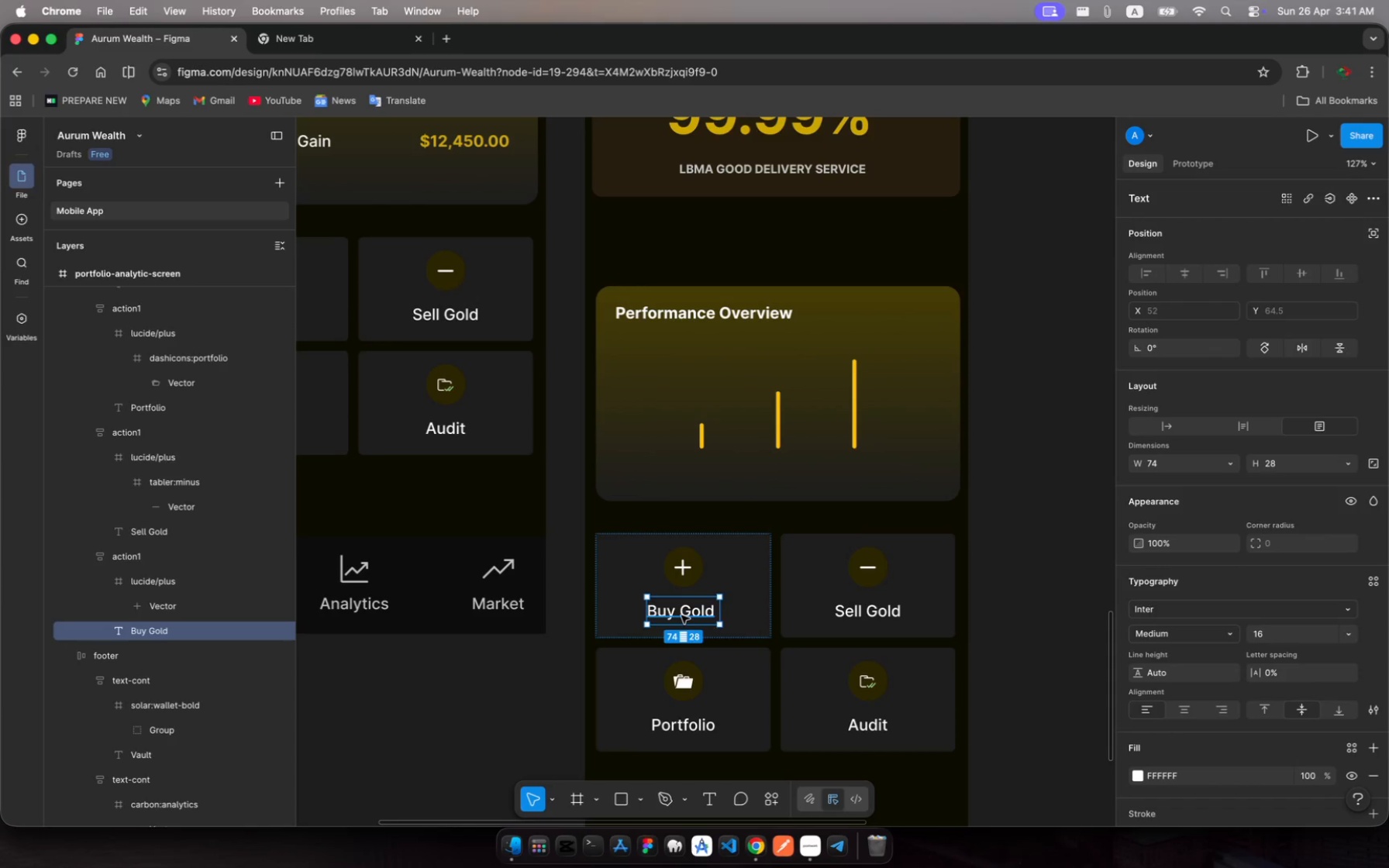 
key(Meta+C)
 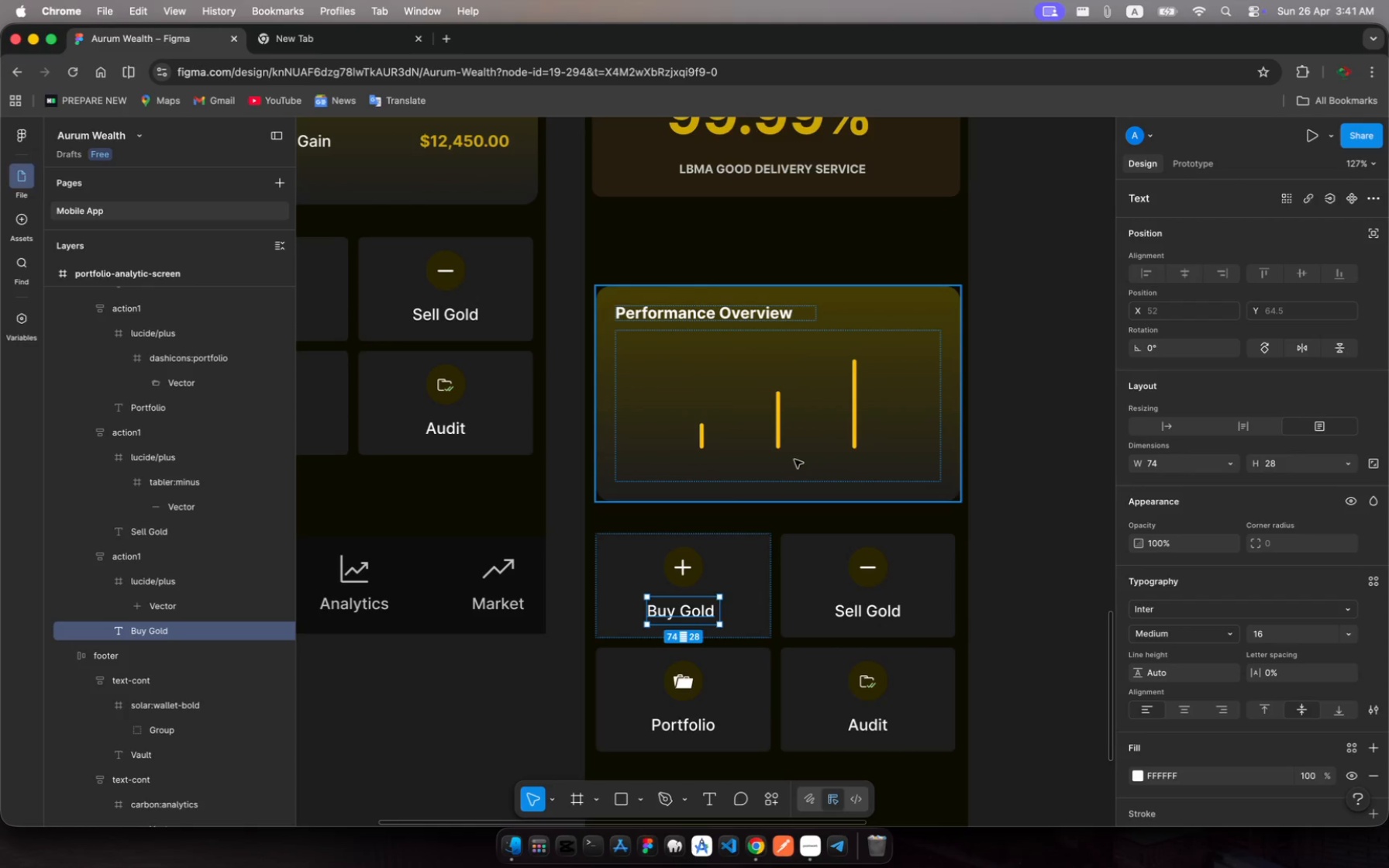 
left_click([781, 416])
 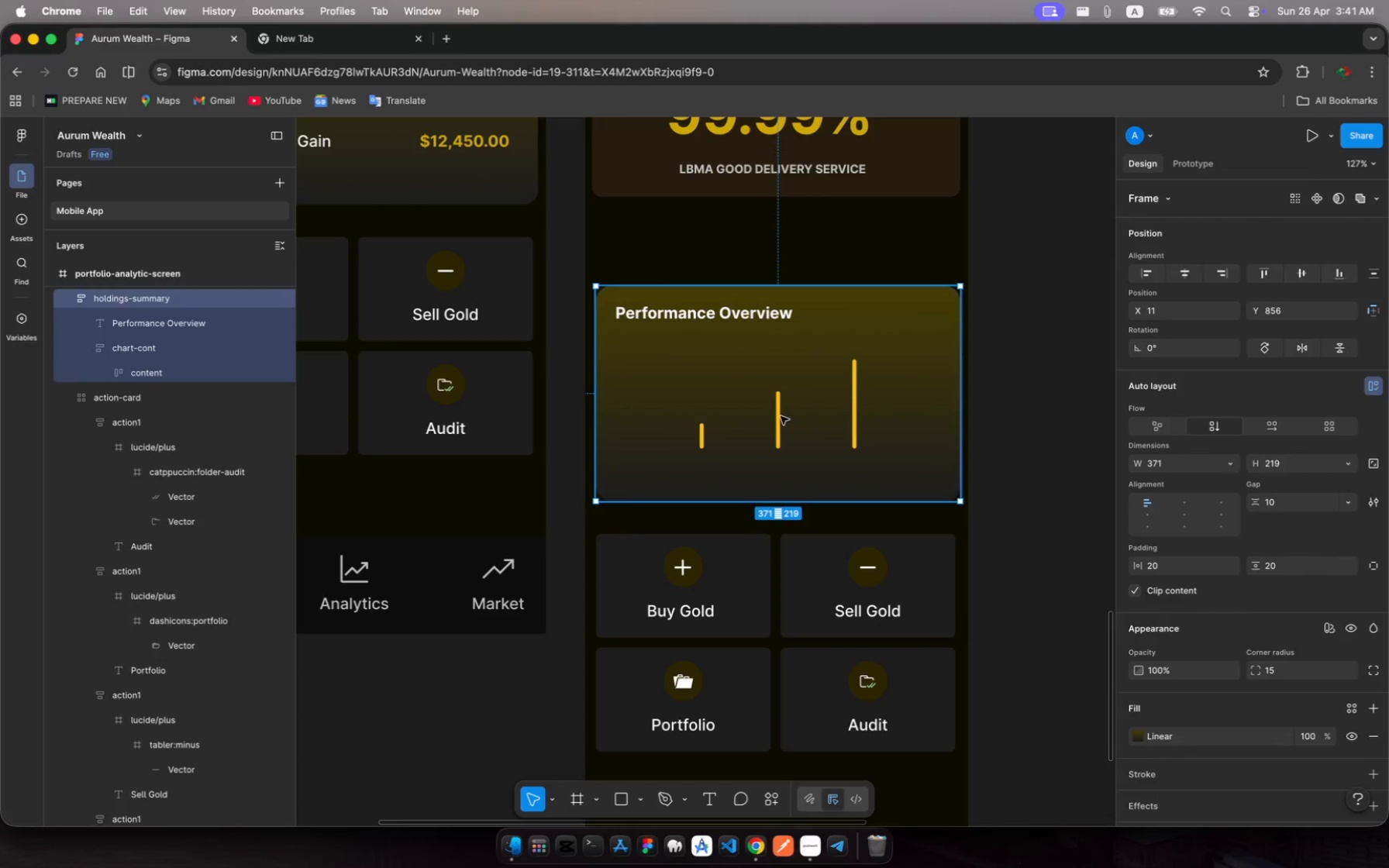 
left_click([781, 416])
 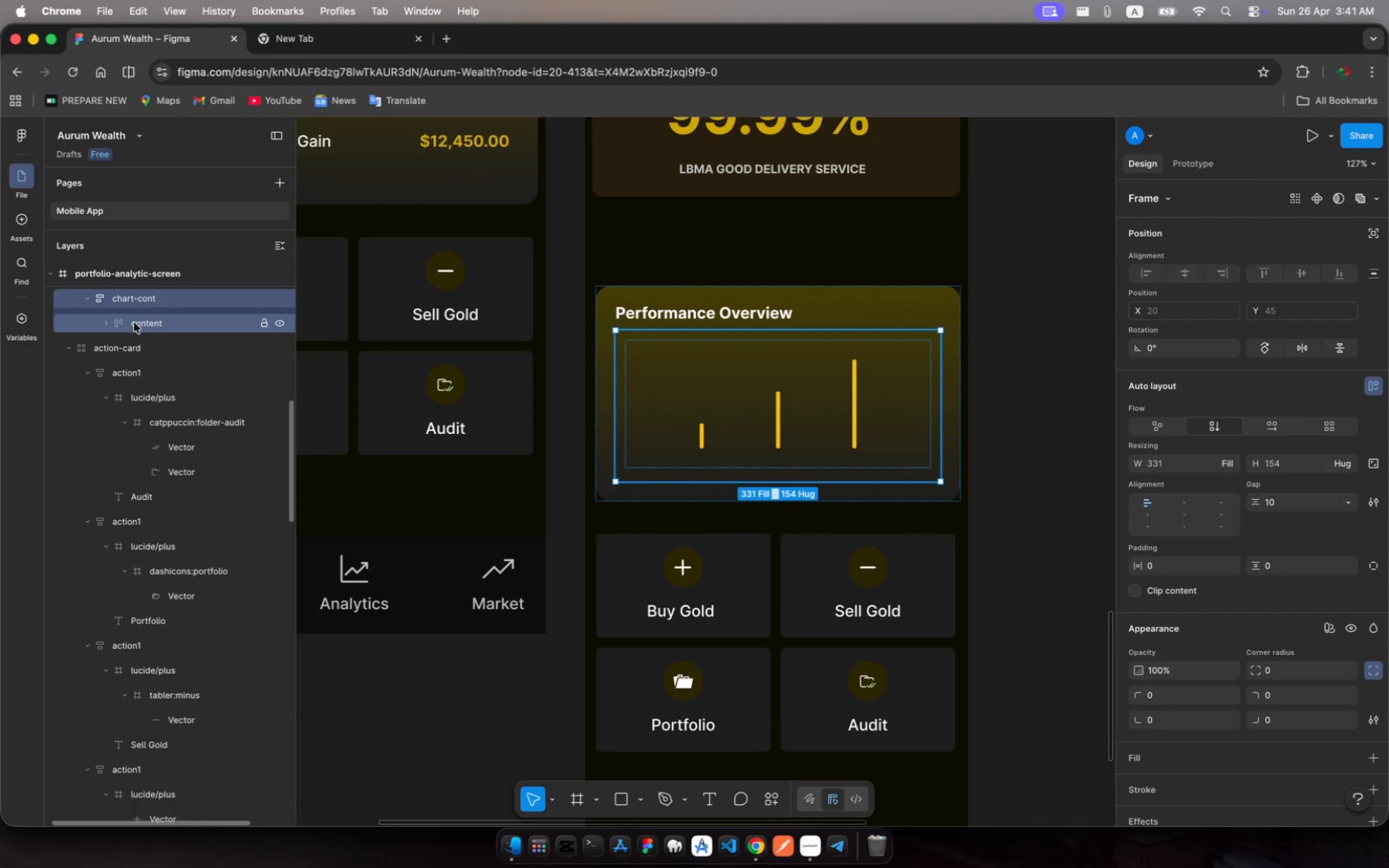 
left_click([114, 324])
 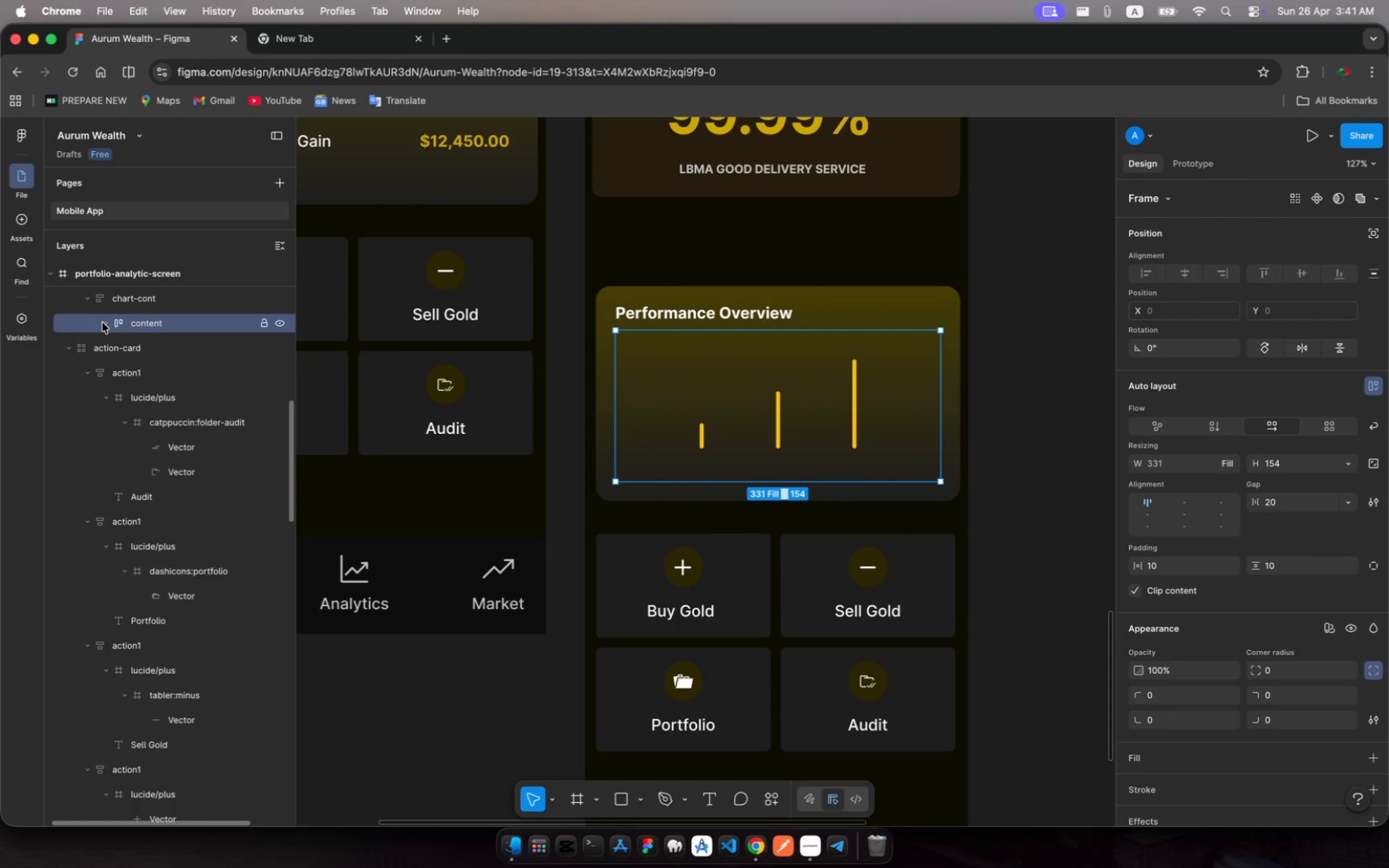 
left_click([102, 322])
 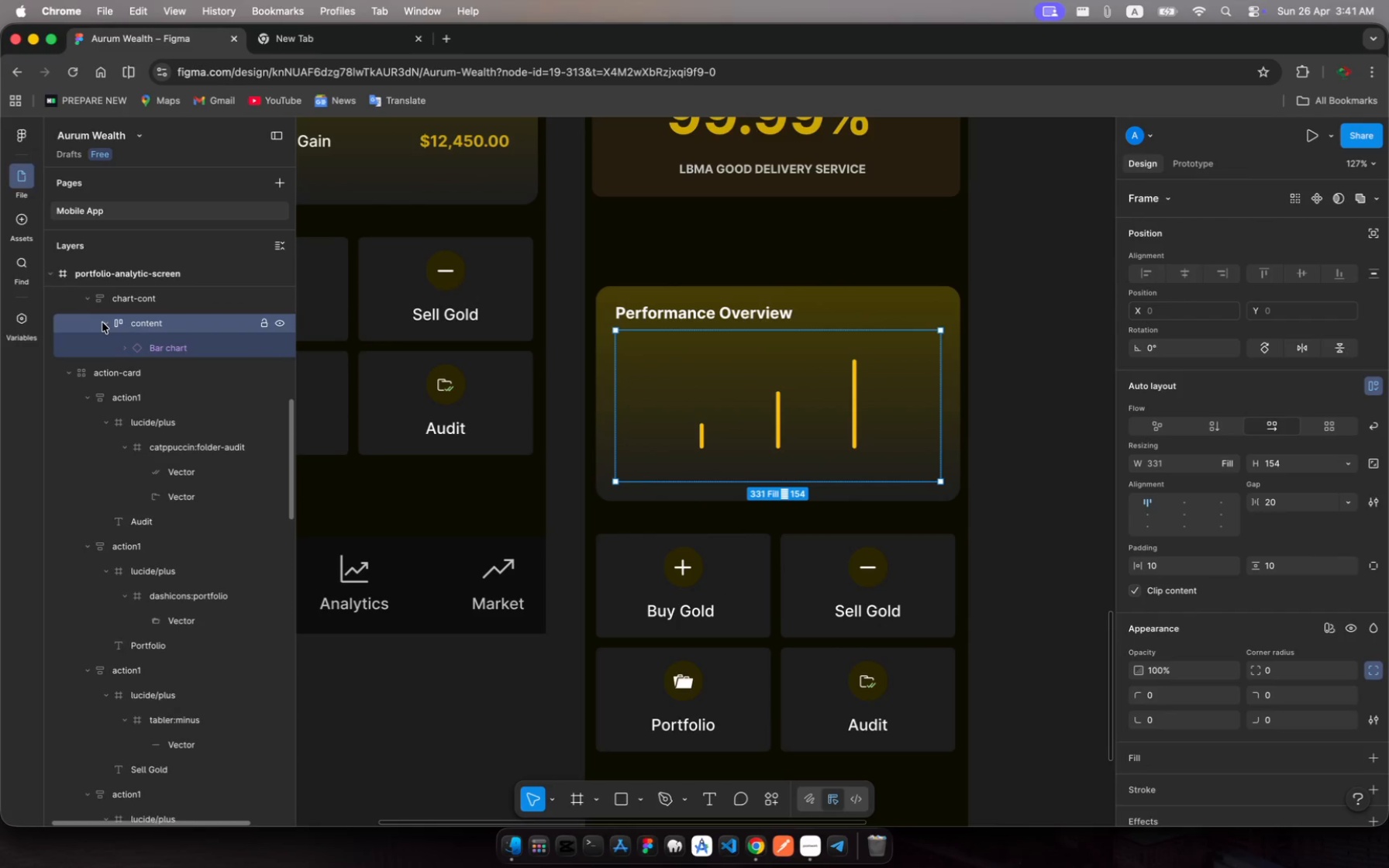 
wait(8.59)
 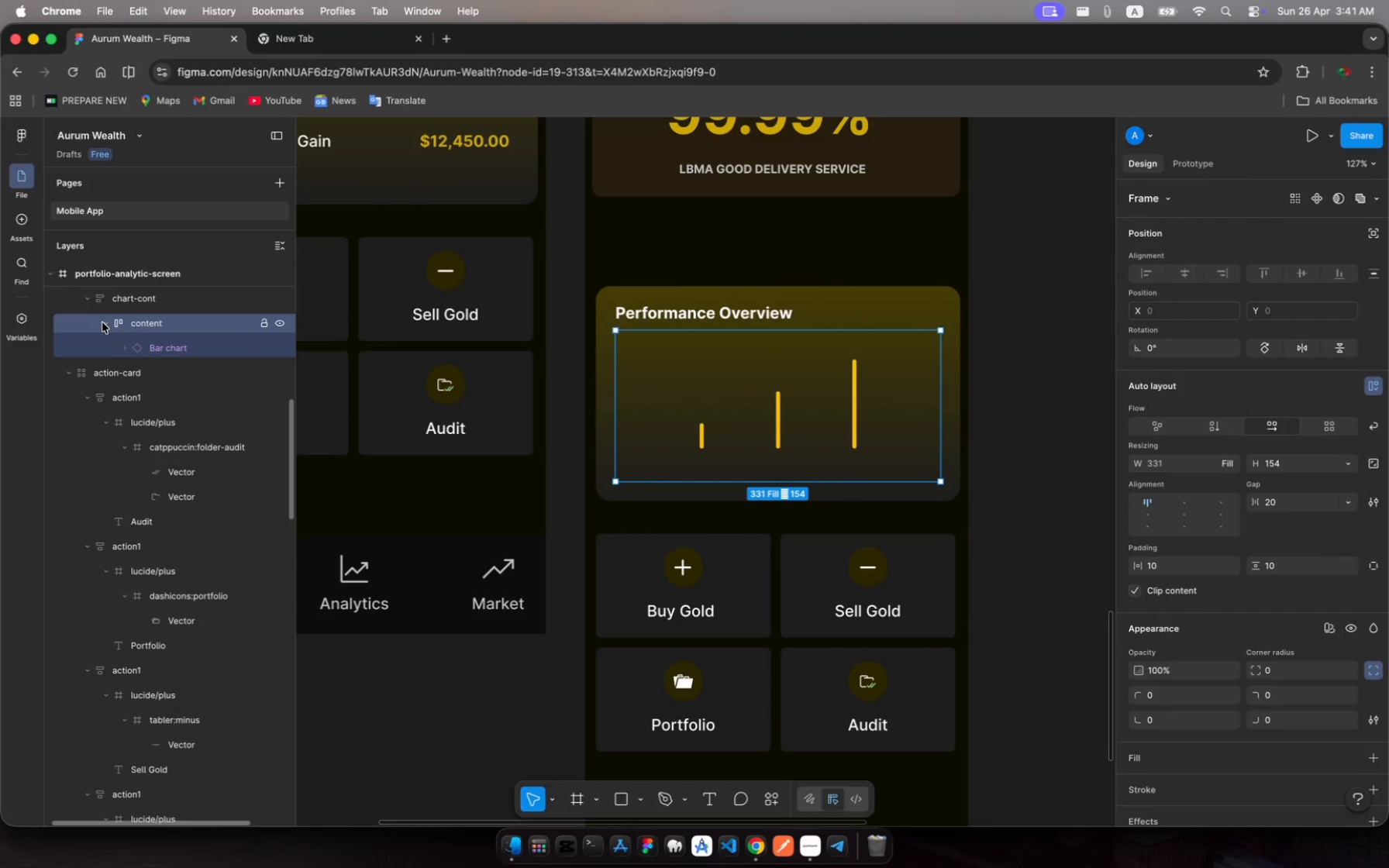 
left_click([142, 324])
 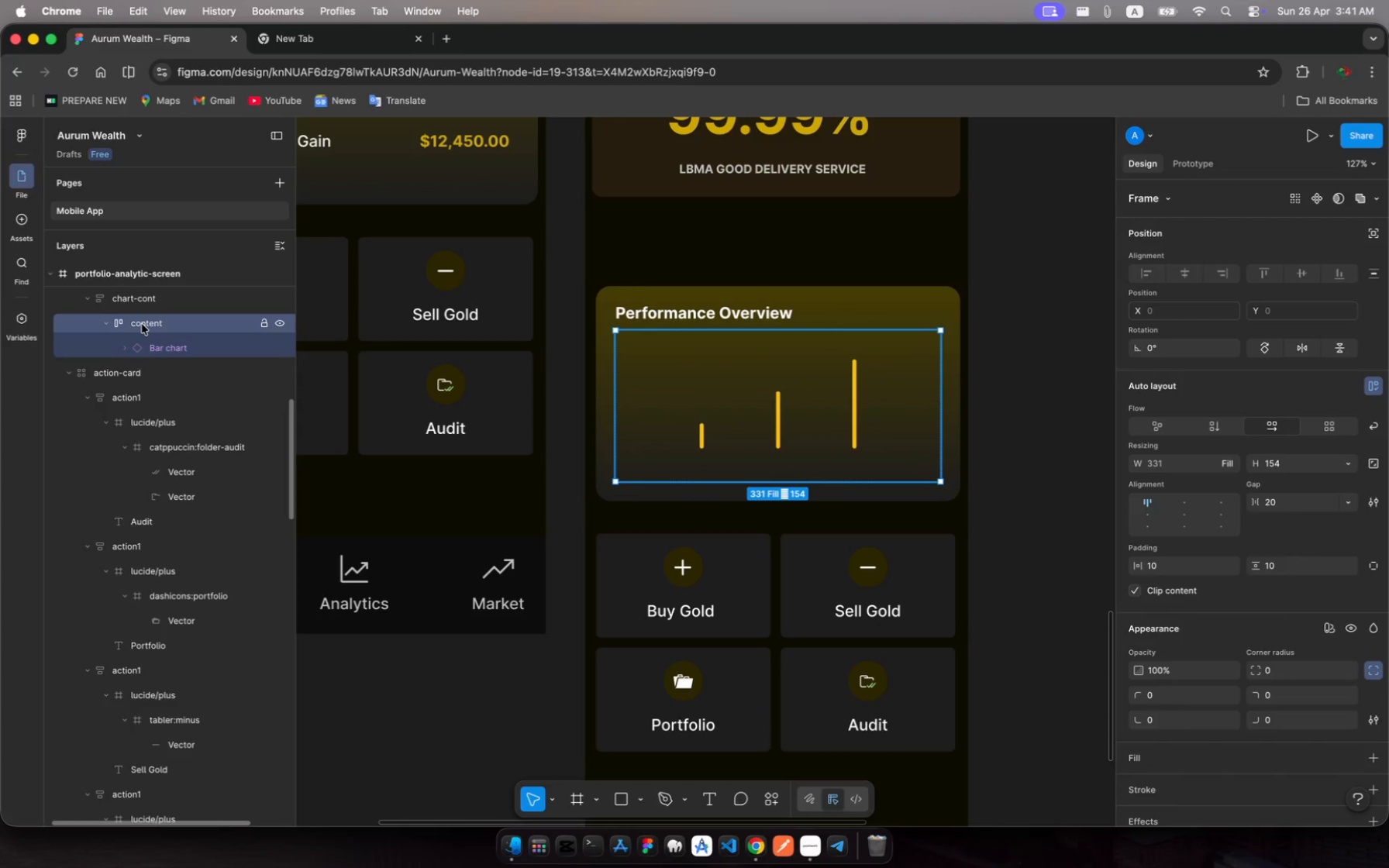 
key(Meta+V)
 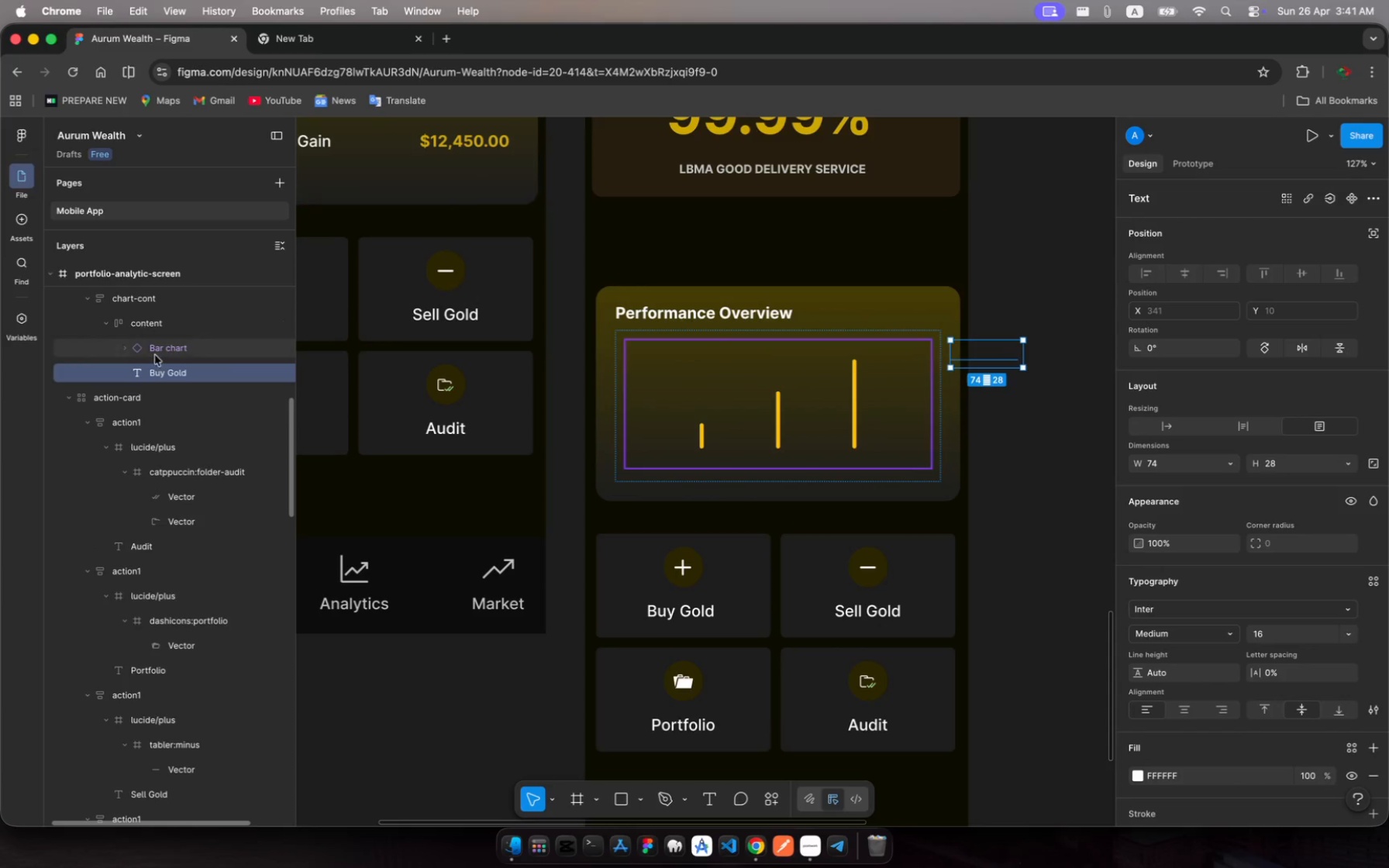 
left_click_drag(start_coordinate=[158, 374], to_coordinate=[157, 339])
 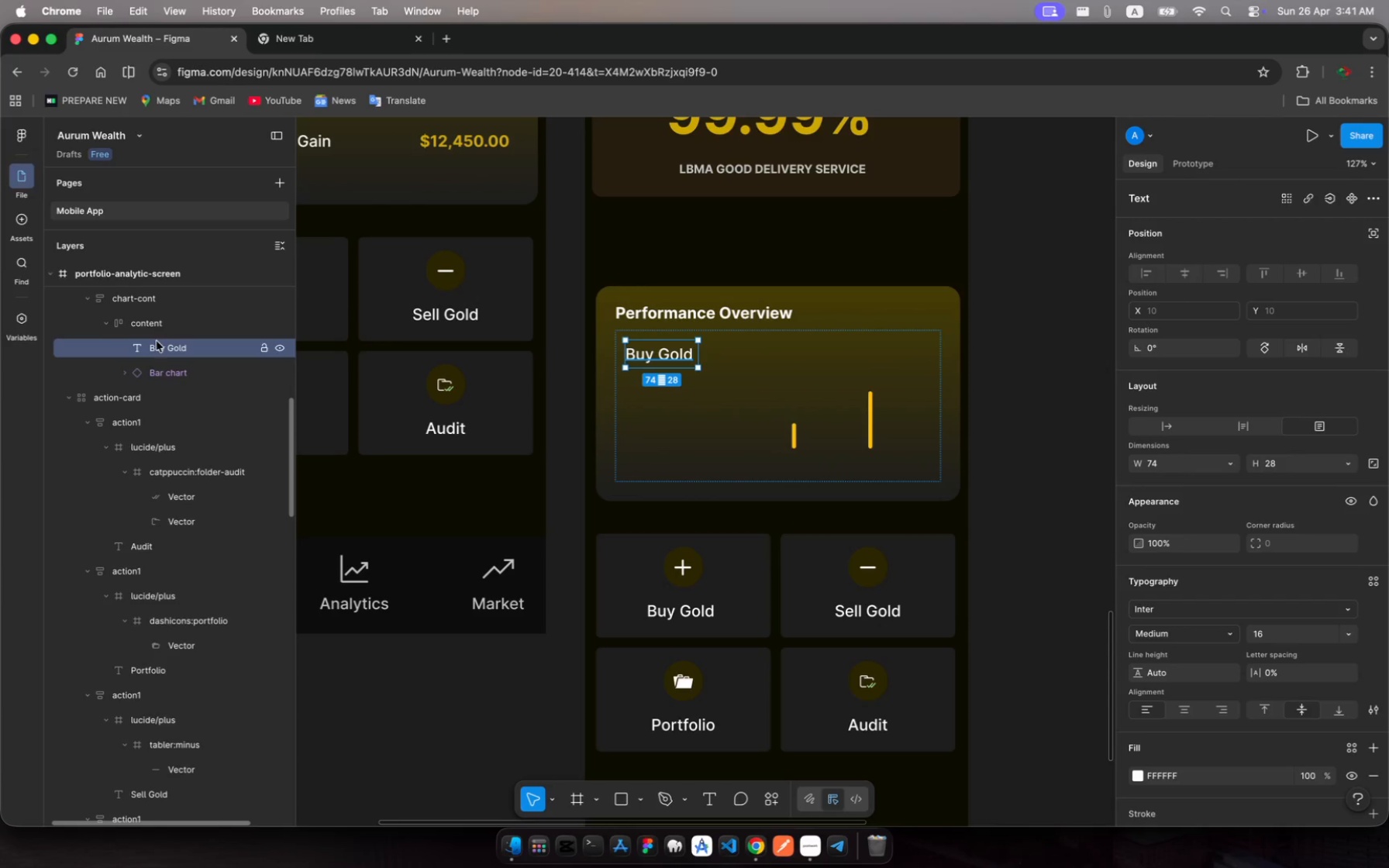 
left_click([157, 375])
 